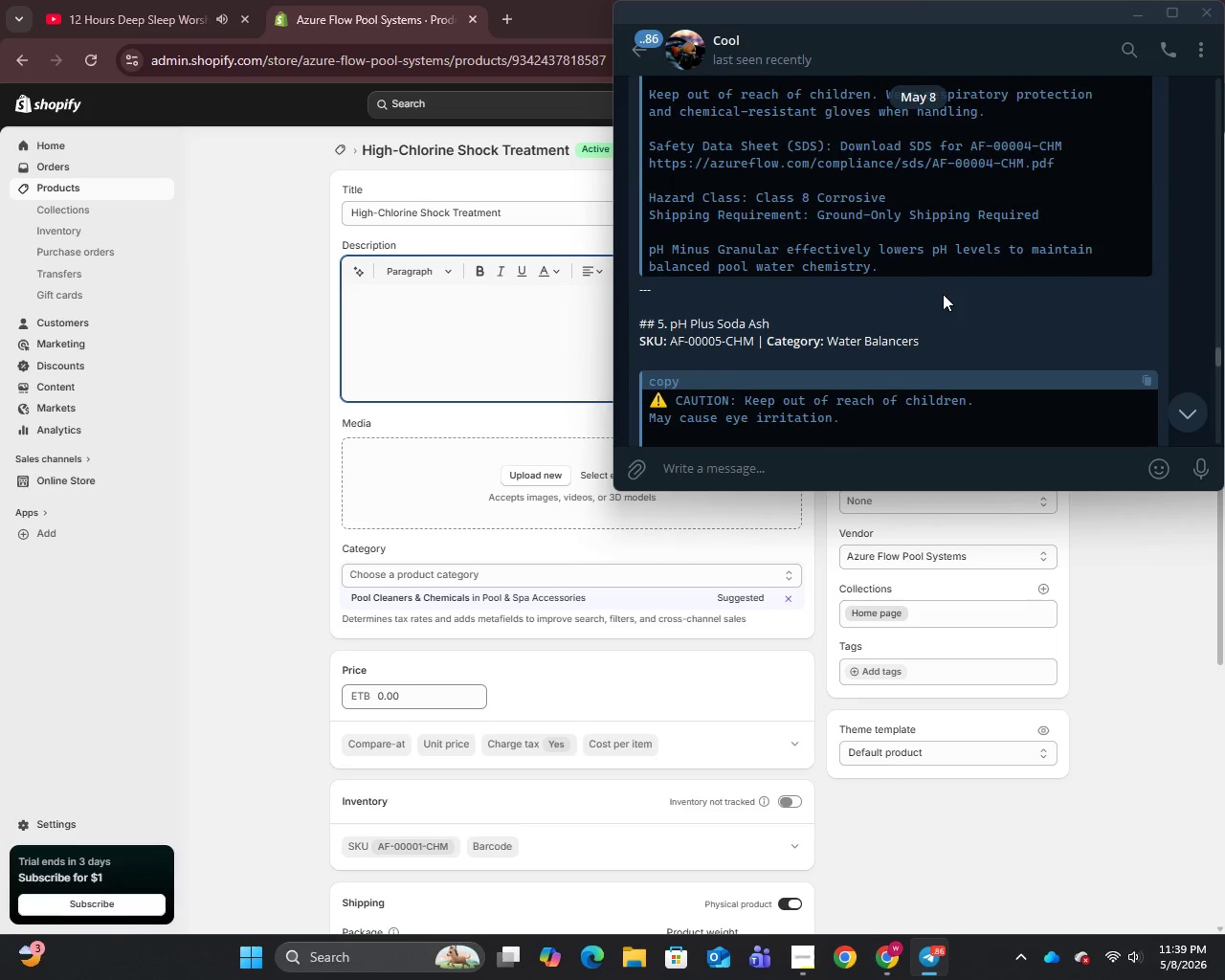 
left_click([1146, 149])
 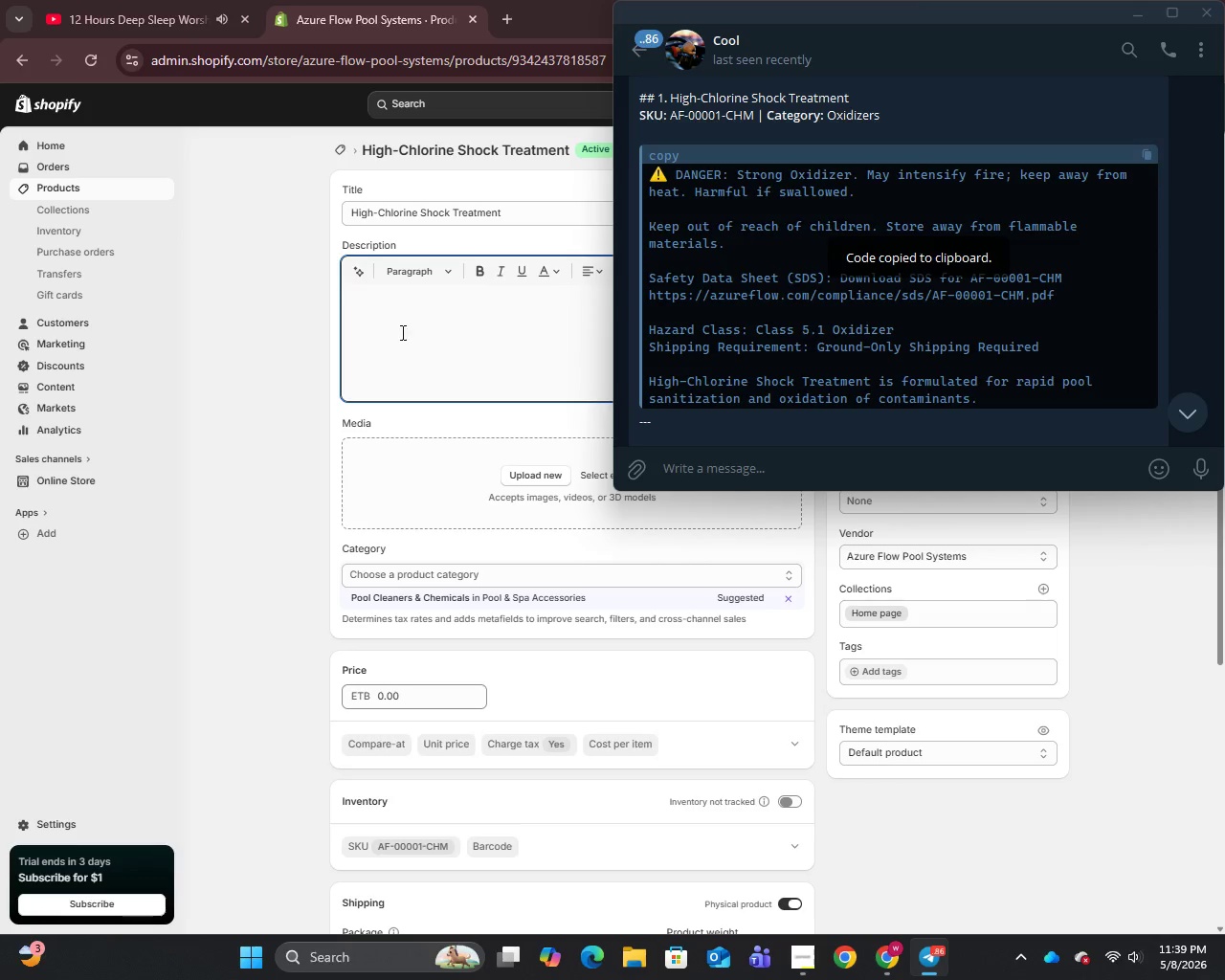 
left_click([475, 301])
 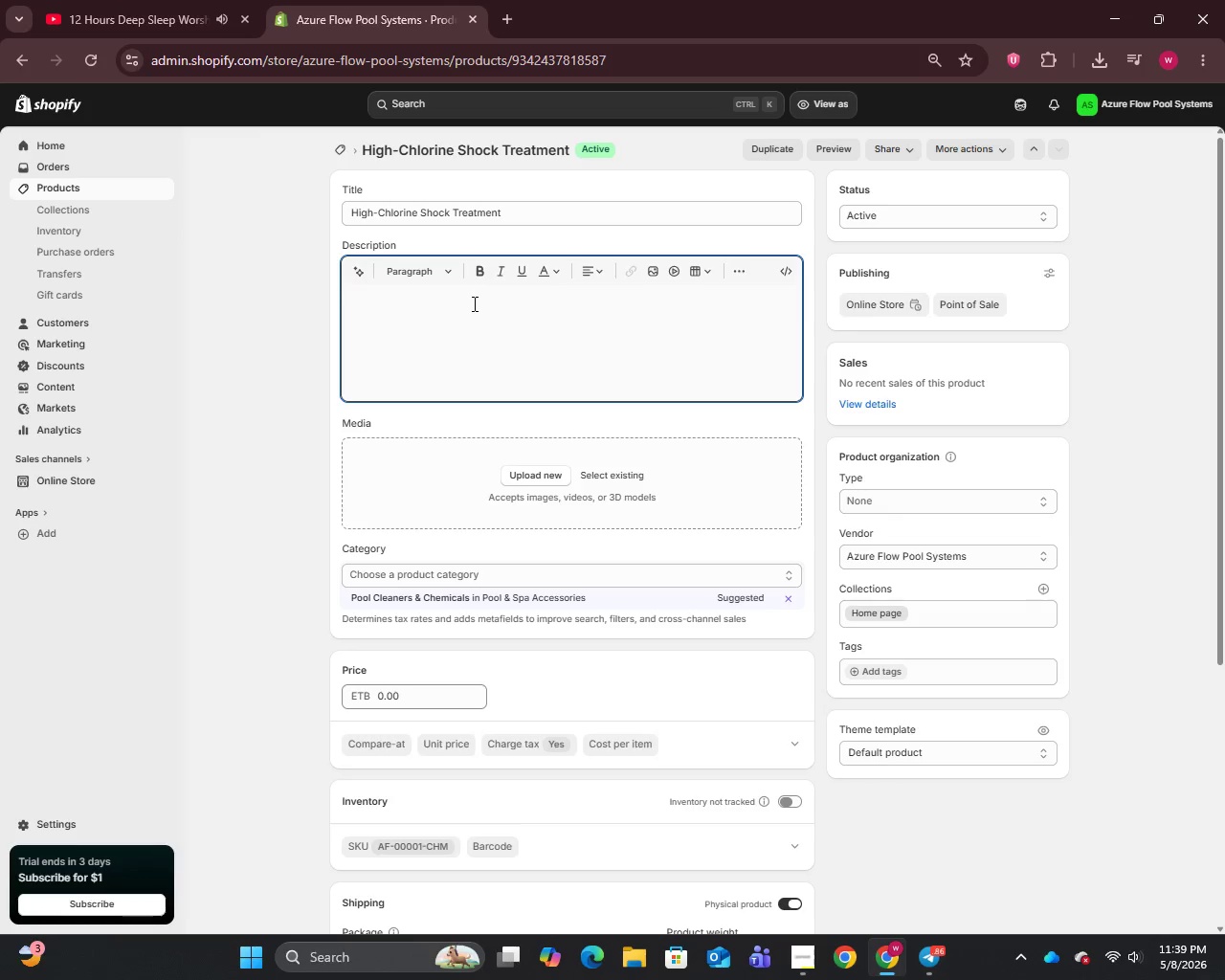 
key(Control+V)
 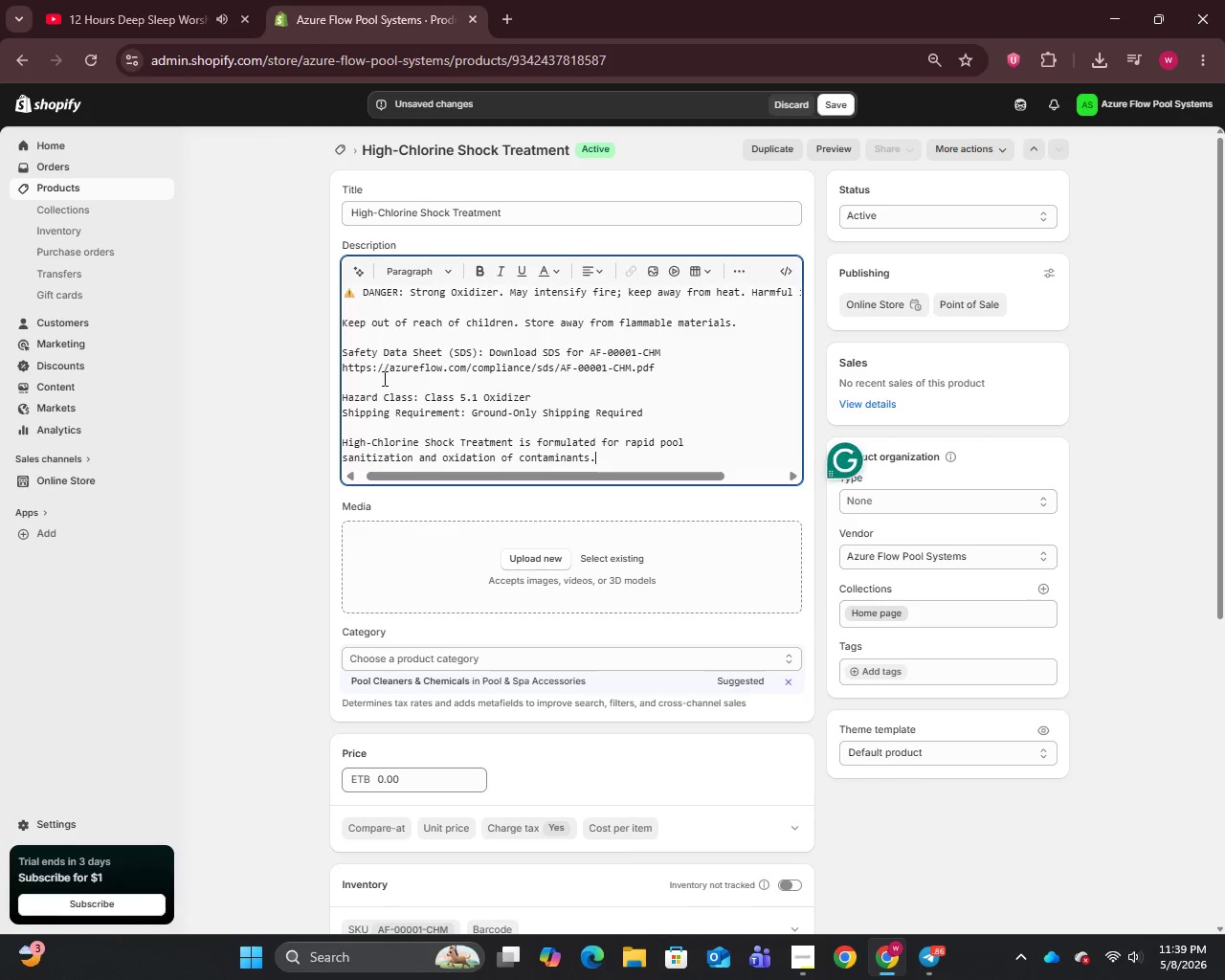 
wait(6.67)
 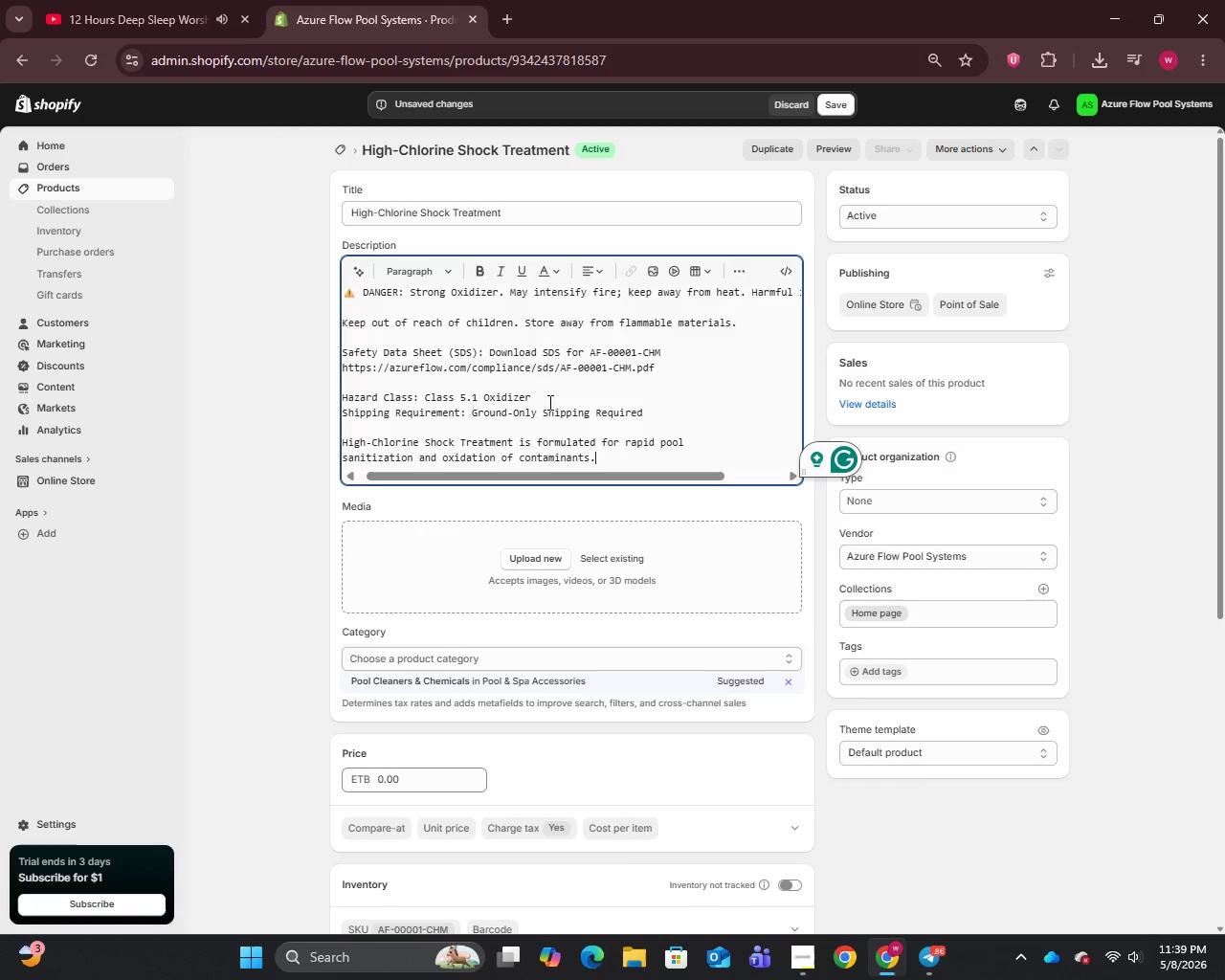 
left_click([345, 322])
 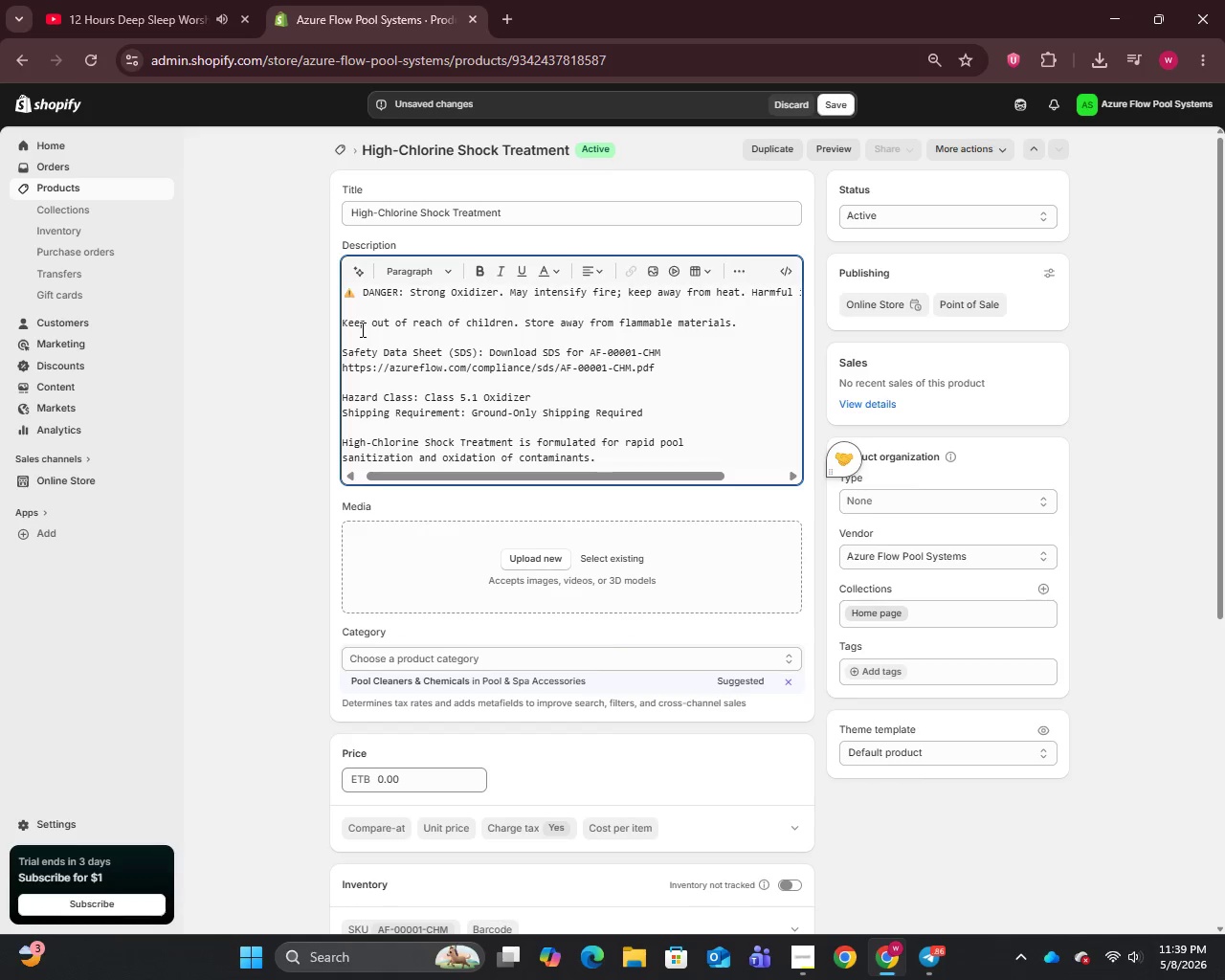 
key(Space)
 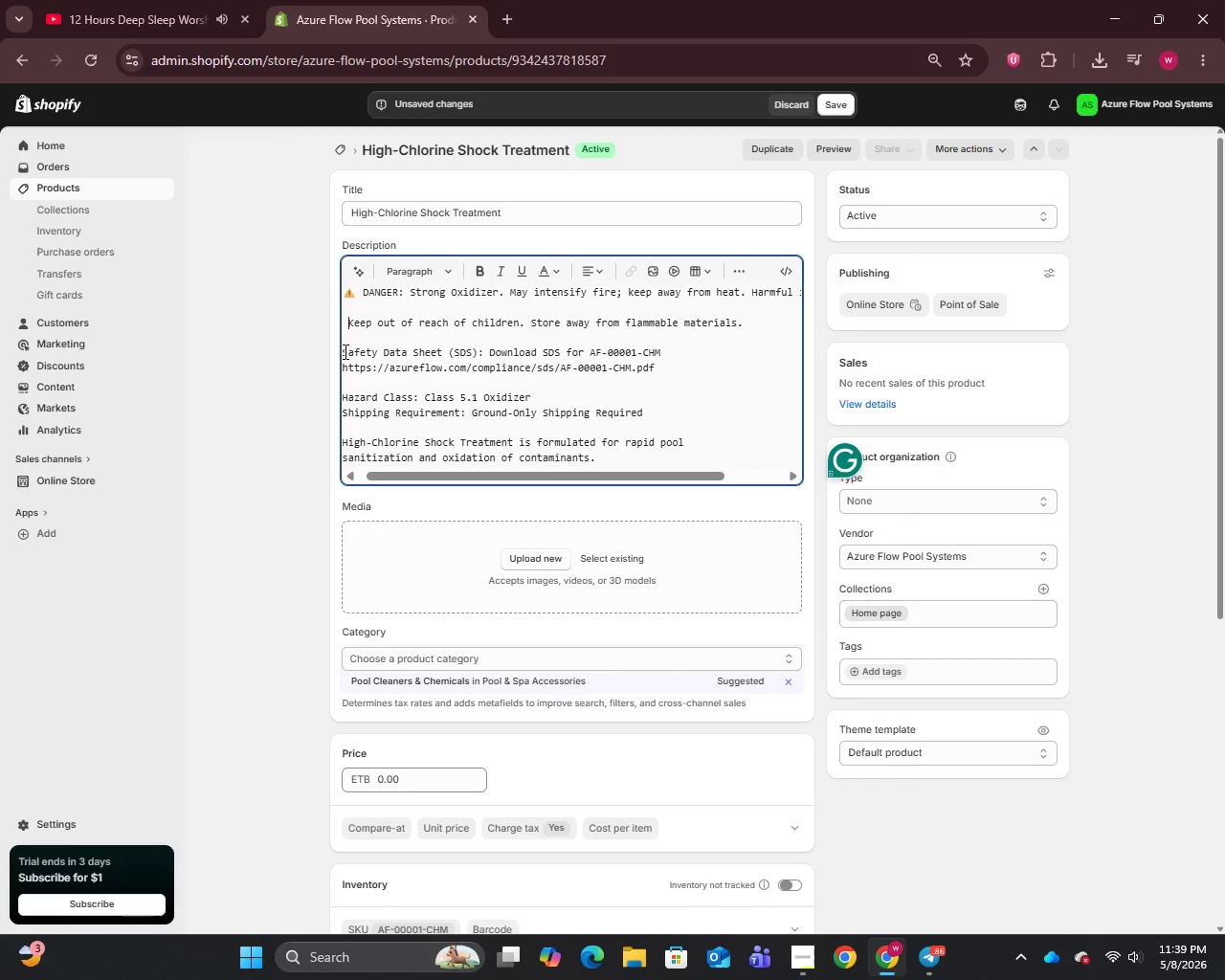 
left_click([344, 351])
 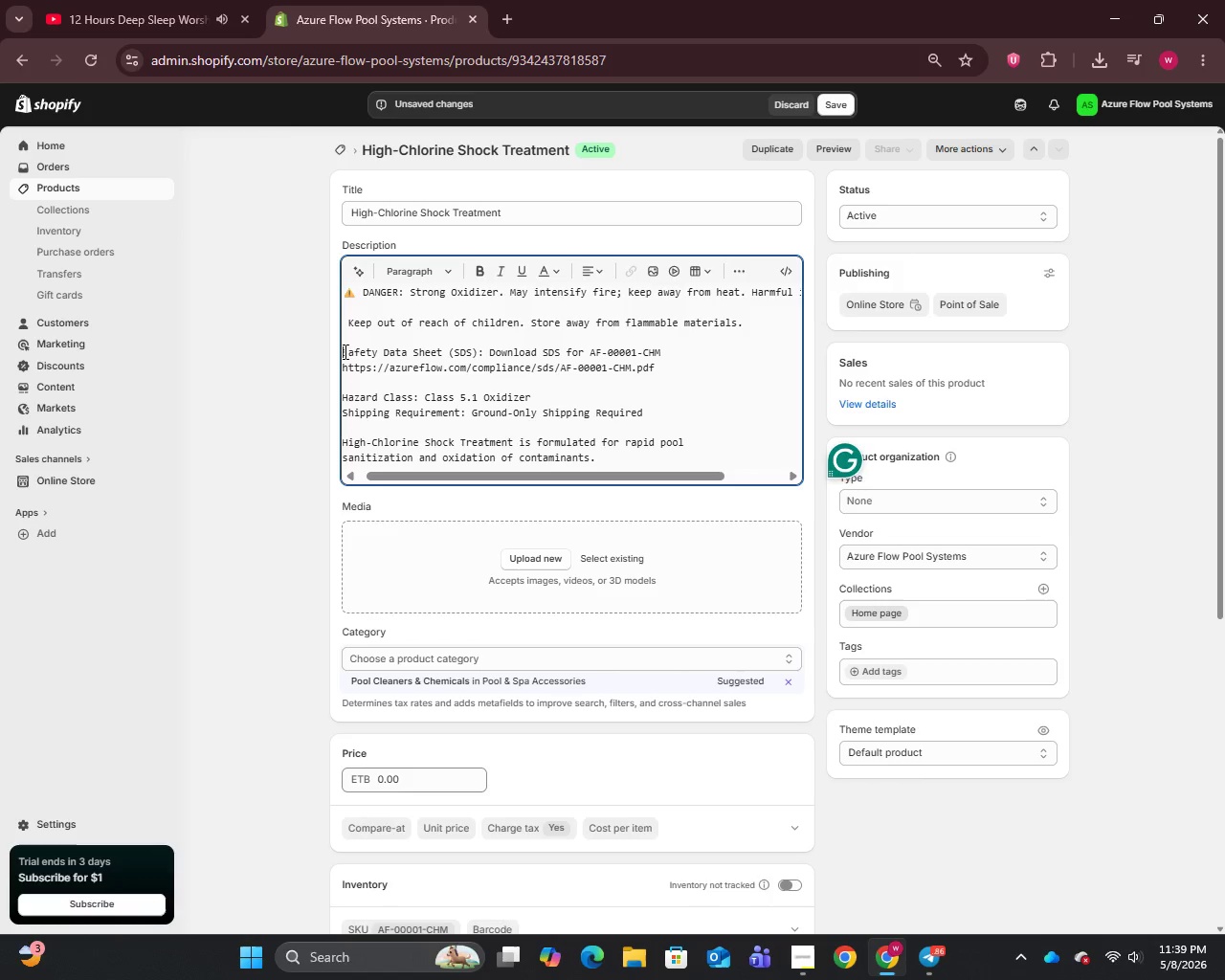 
key(Space)
 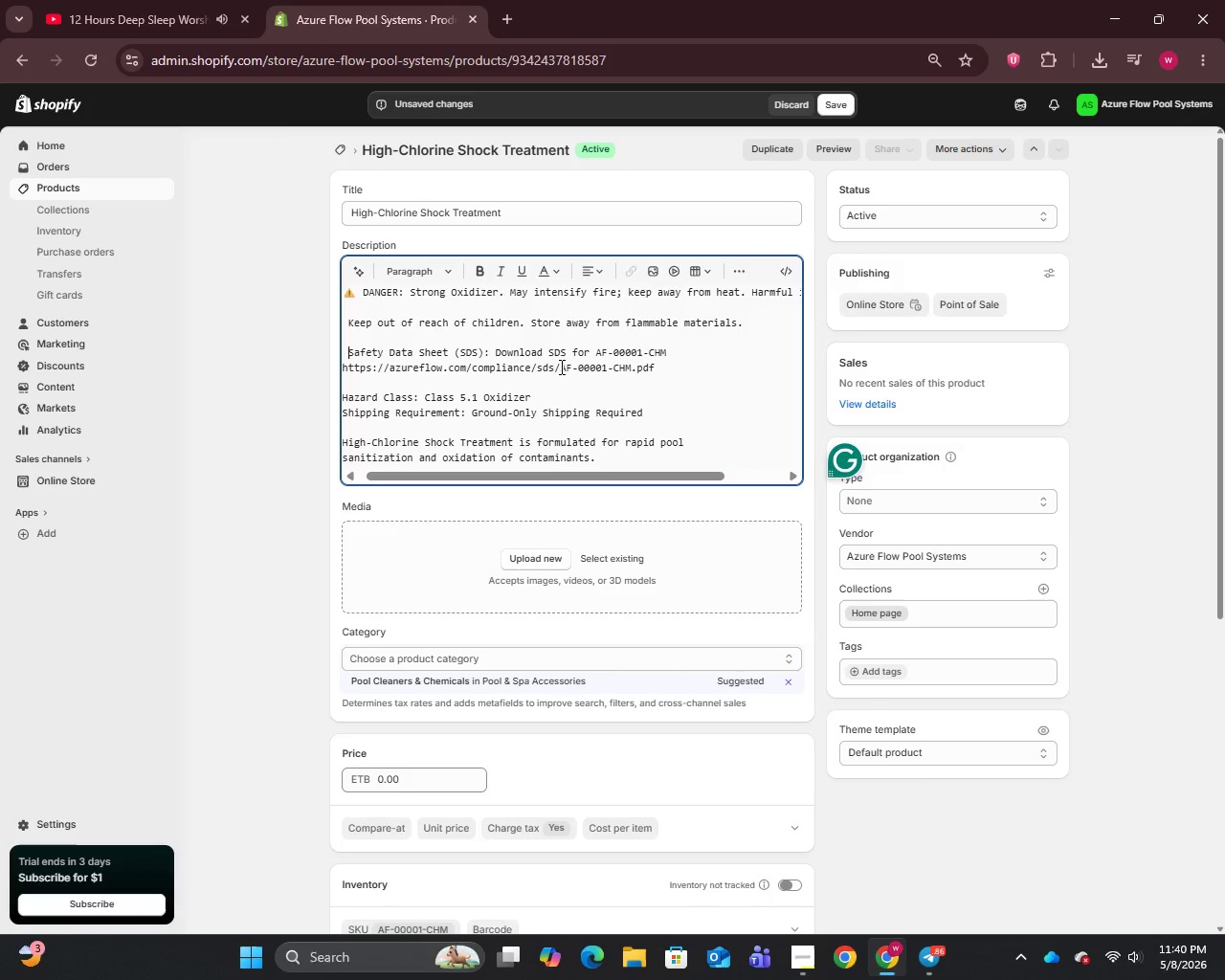 
wait(40.25)
 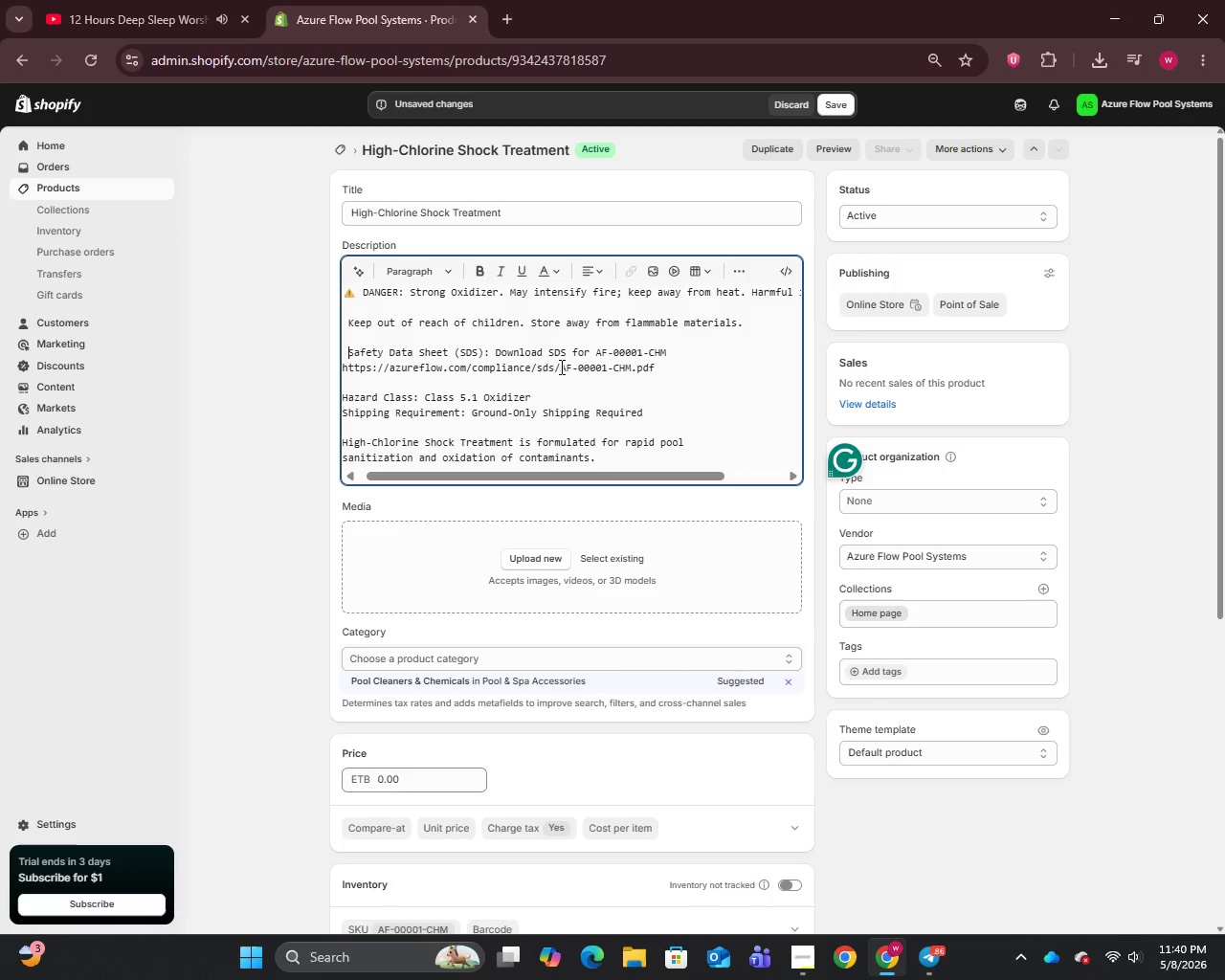 
left_click([343, 367])
 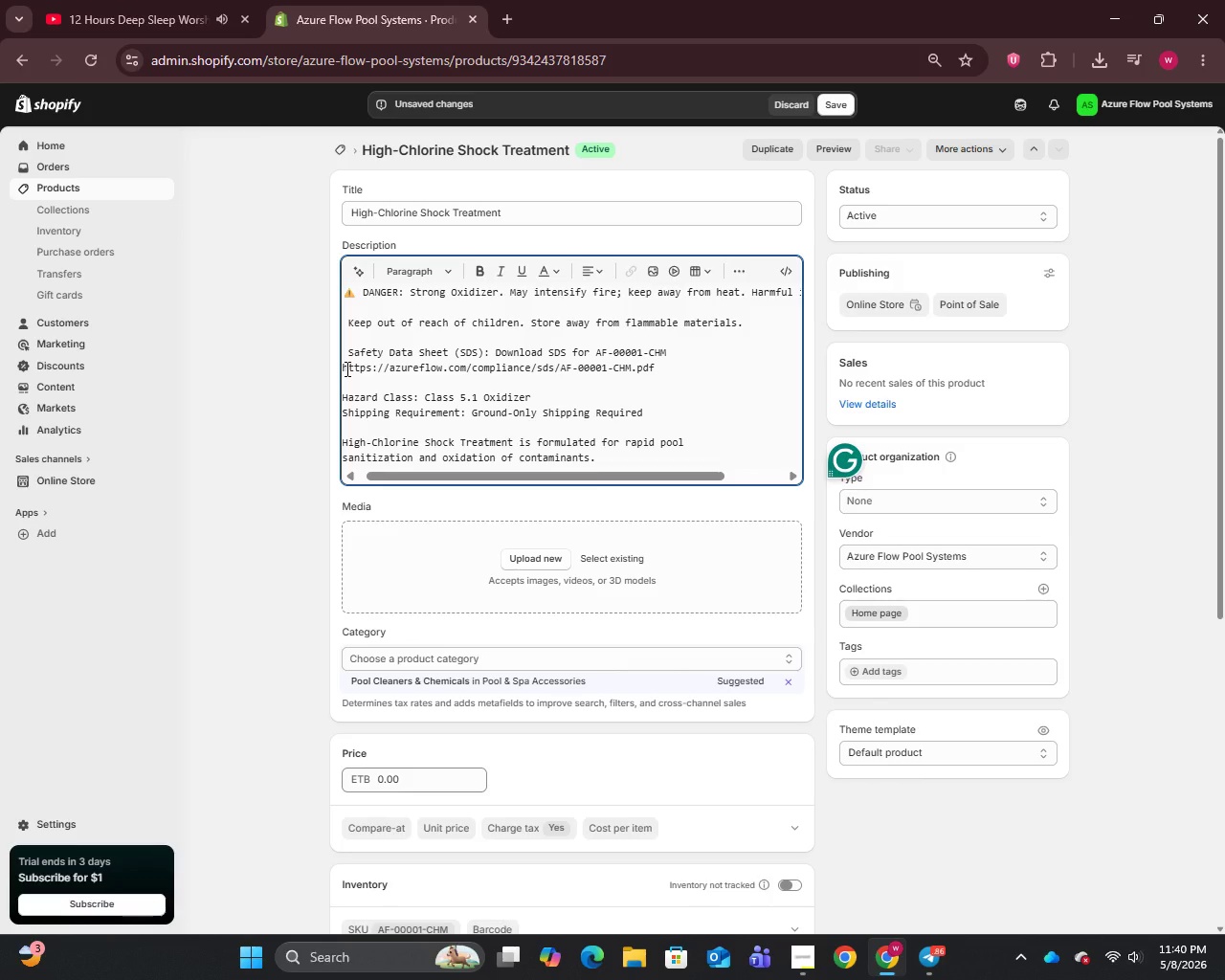 
left_click([347, 355])
 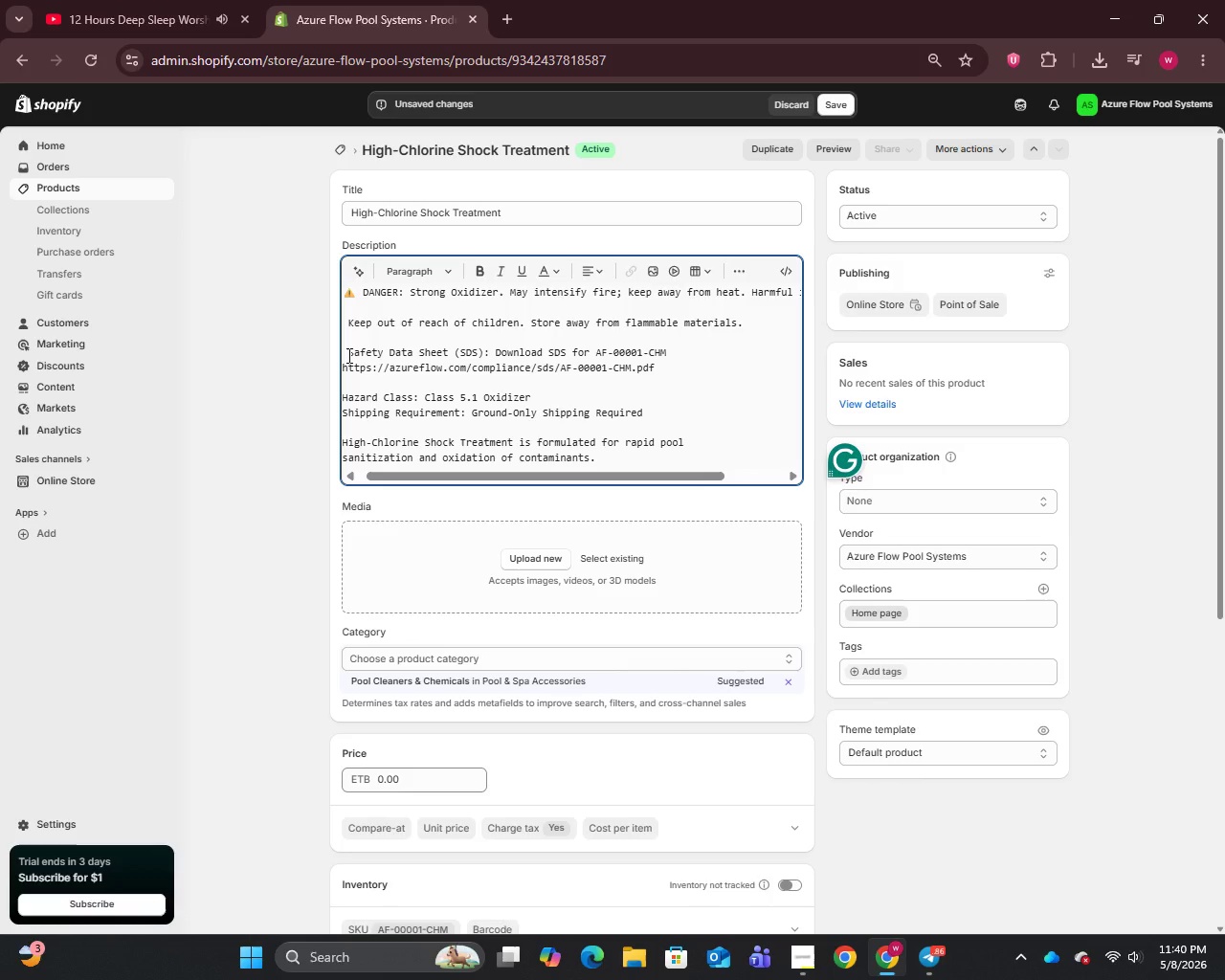 
key(Backspace)
 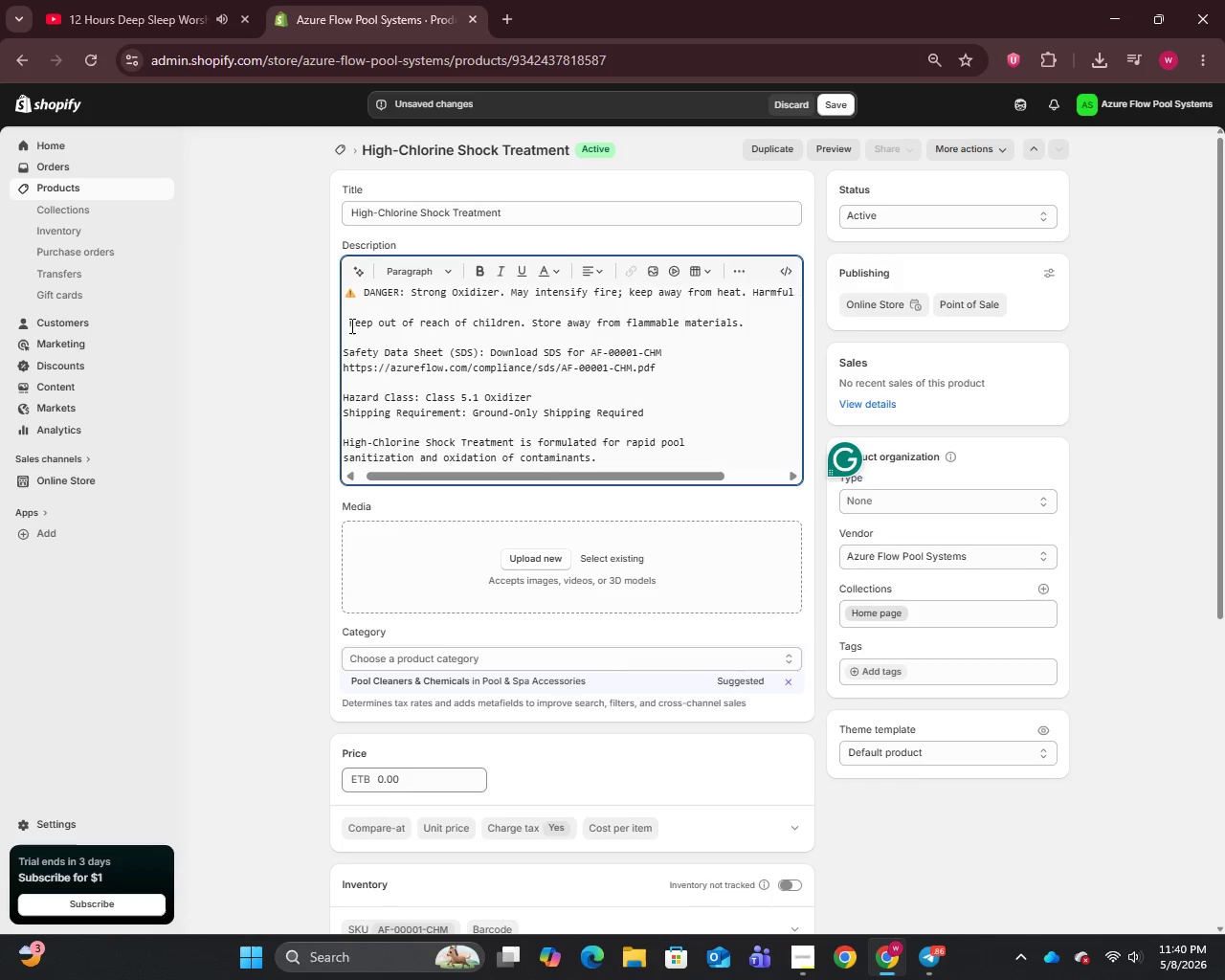 
key(Space)
 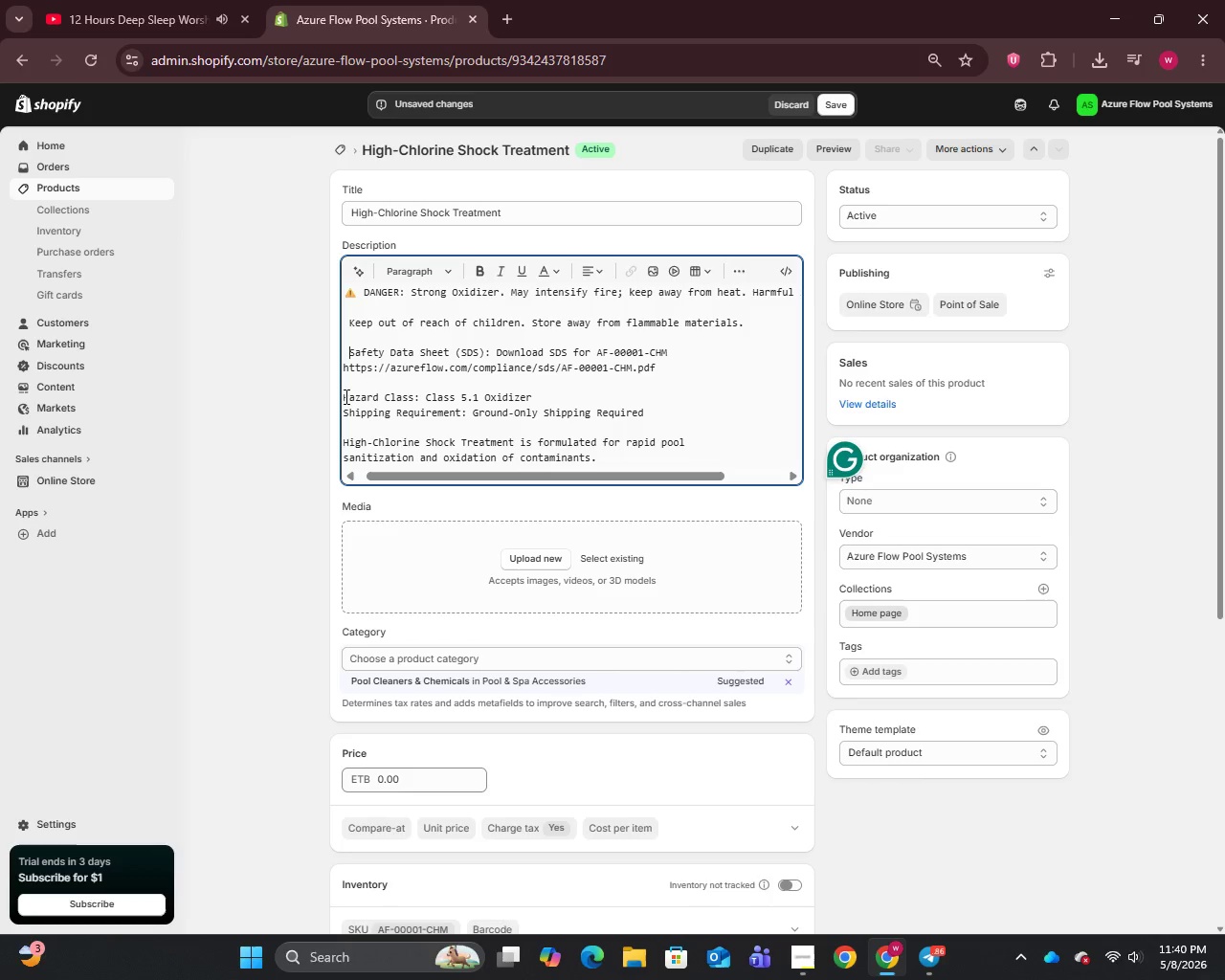 
left_click([345, 396])
 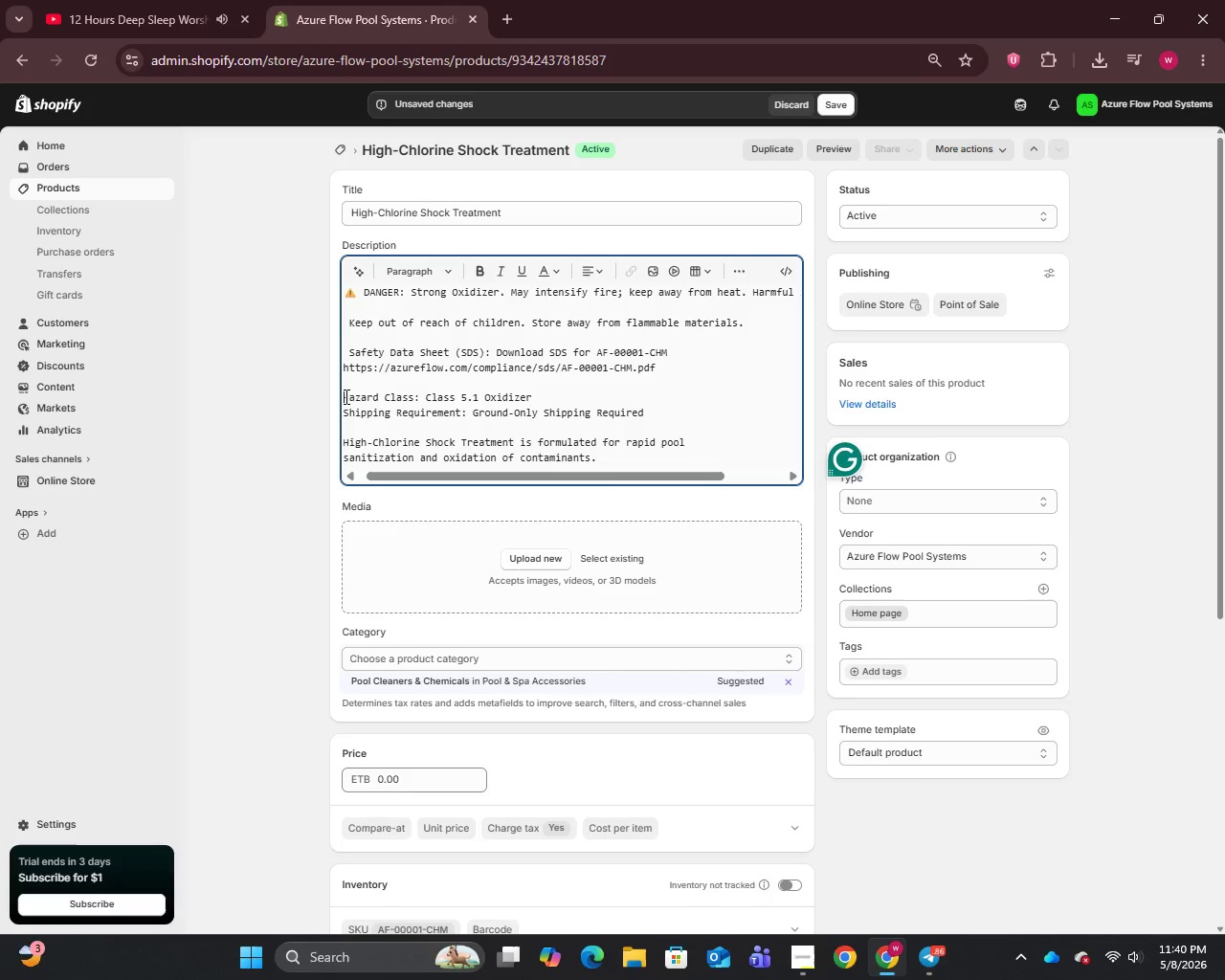 
key(Space)
 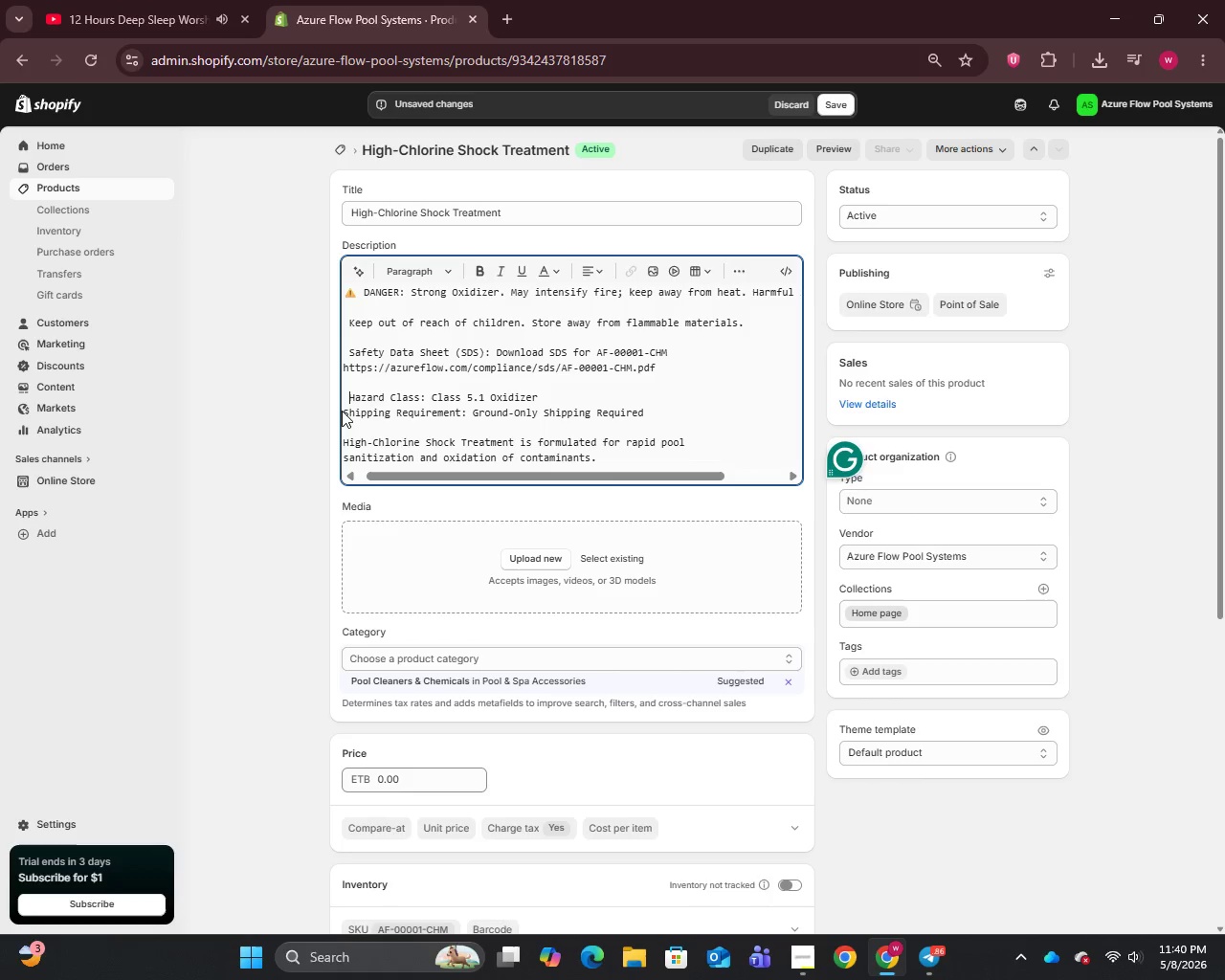 
left_click([344, 412])
 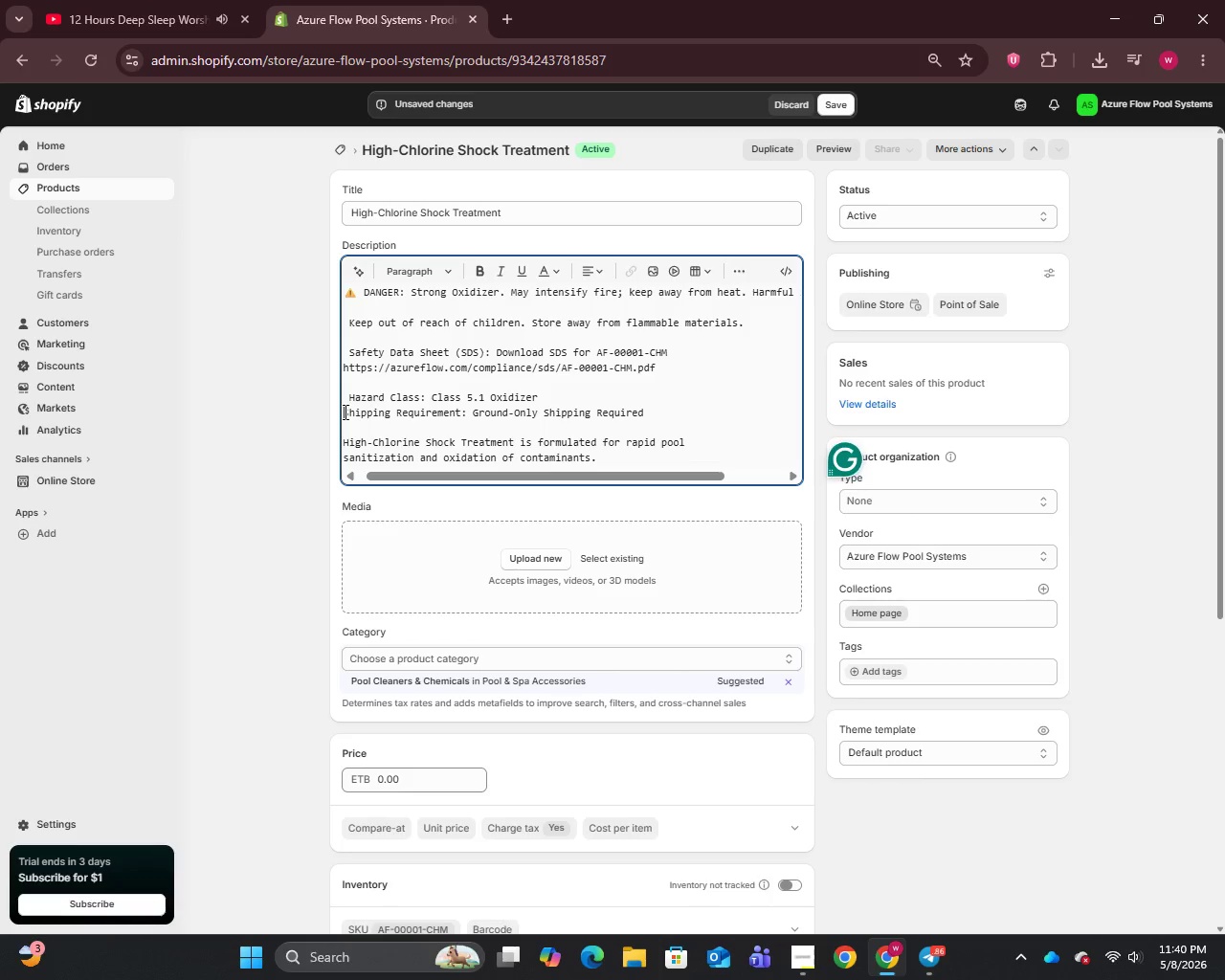 
key(Space)
 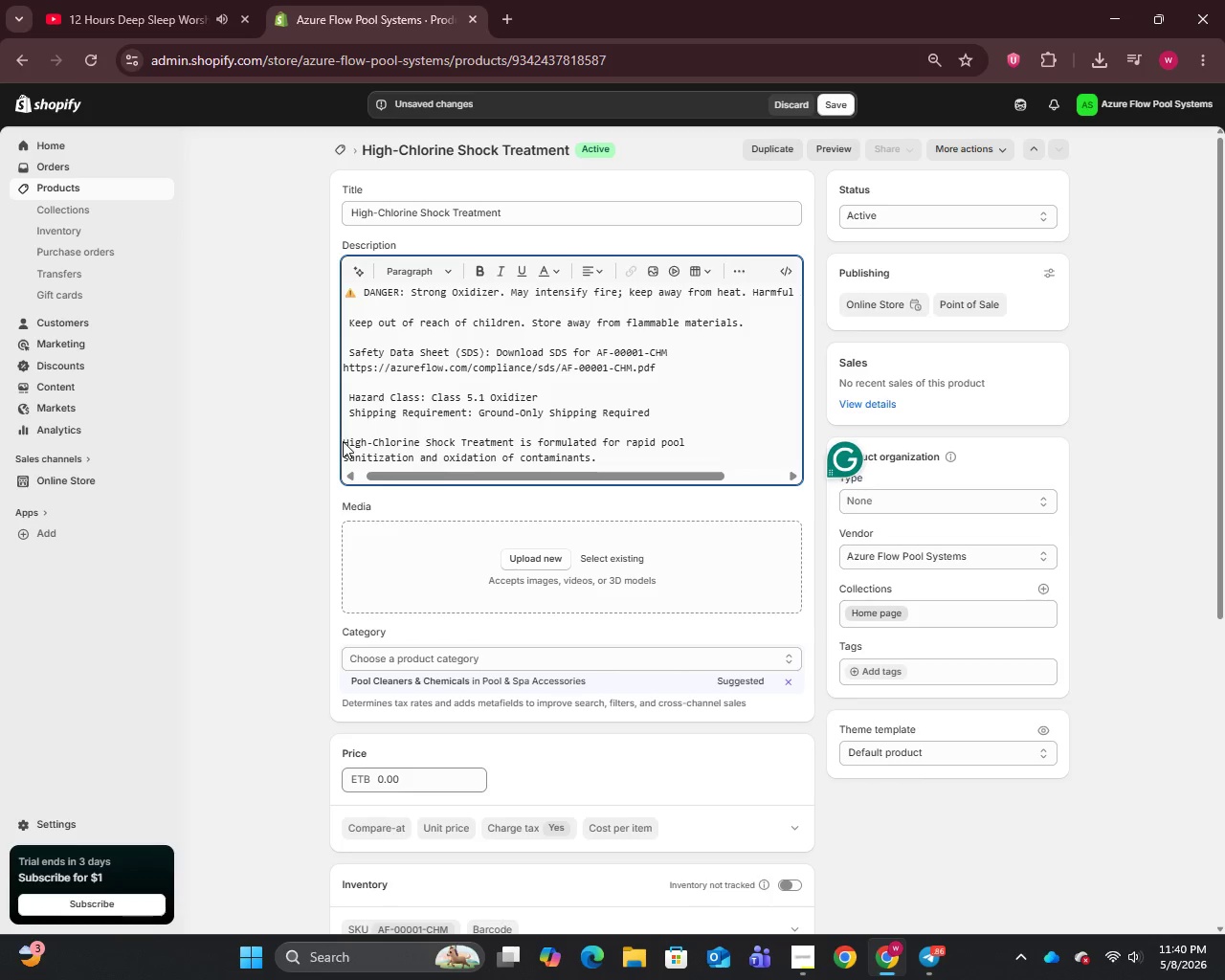 
left_click([345, 441])
 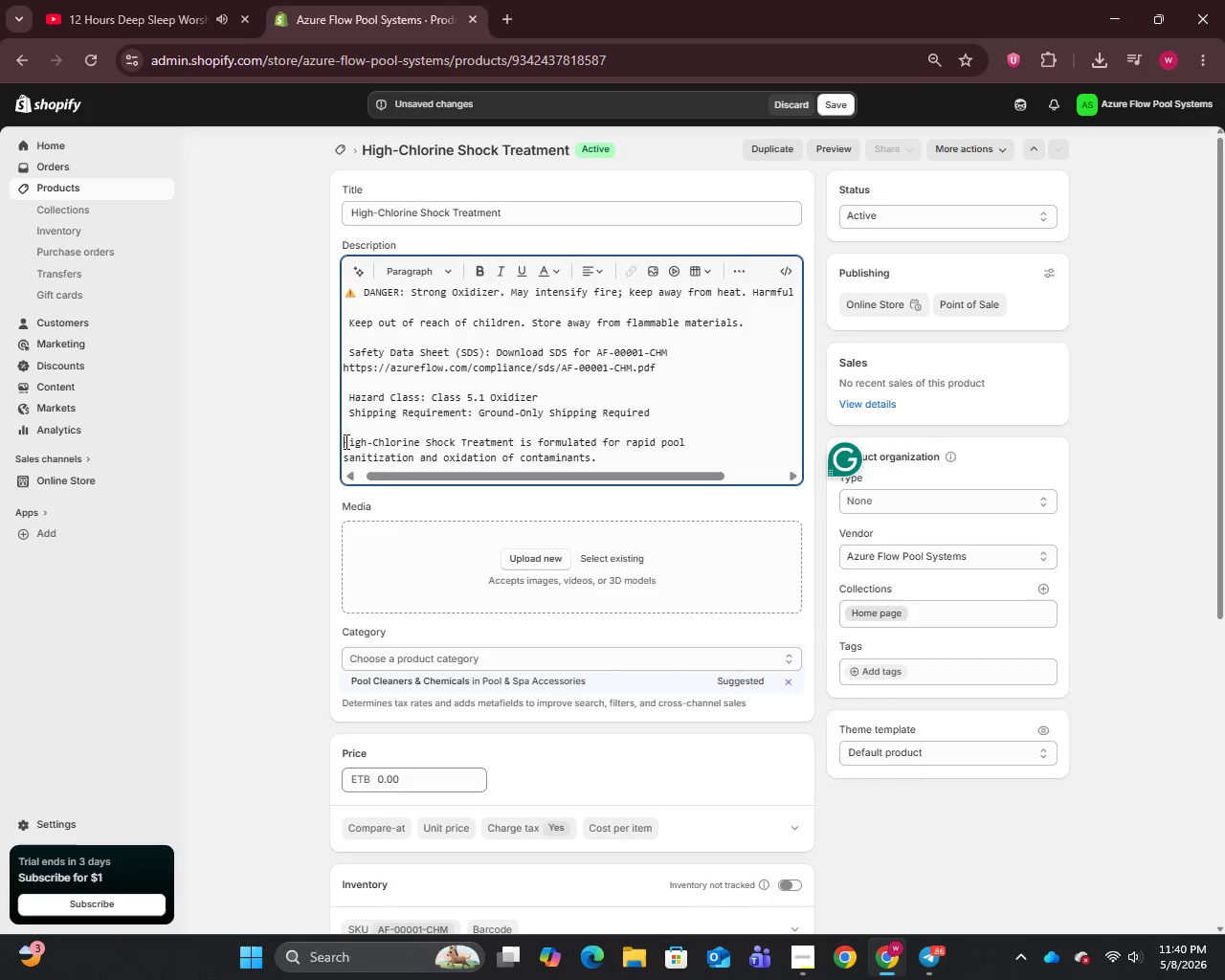 
key(Space)
 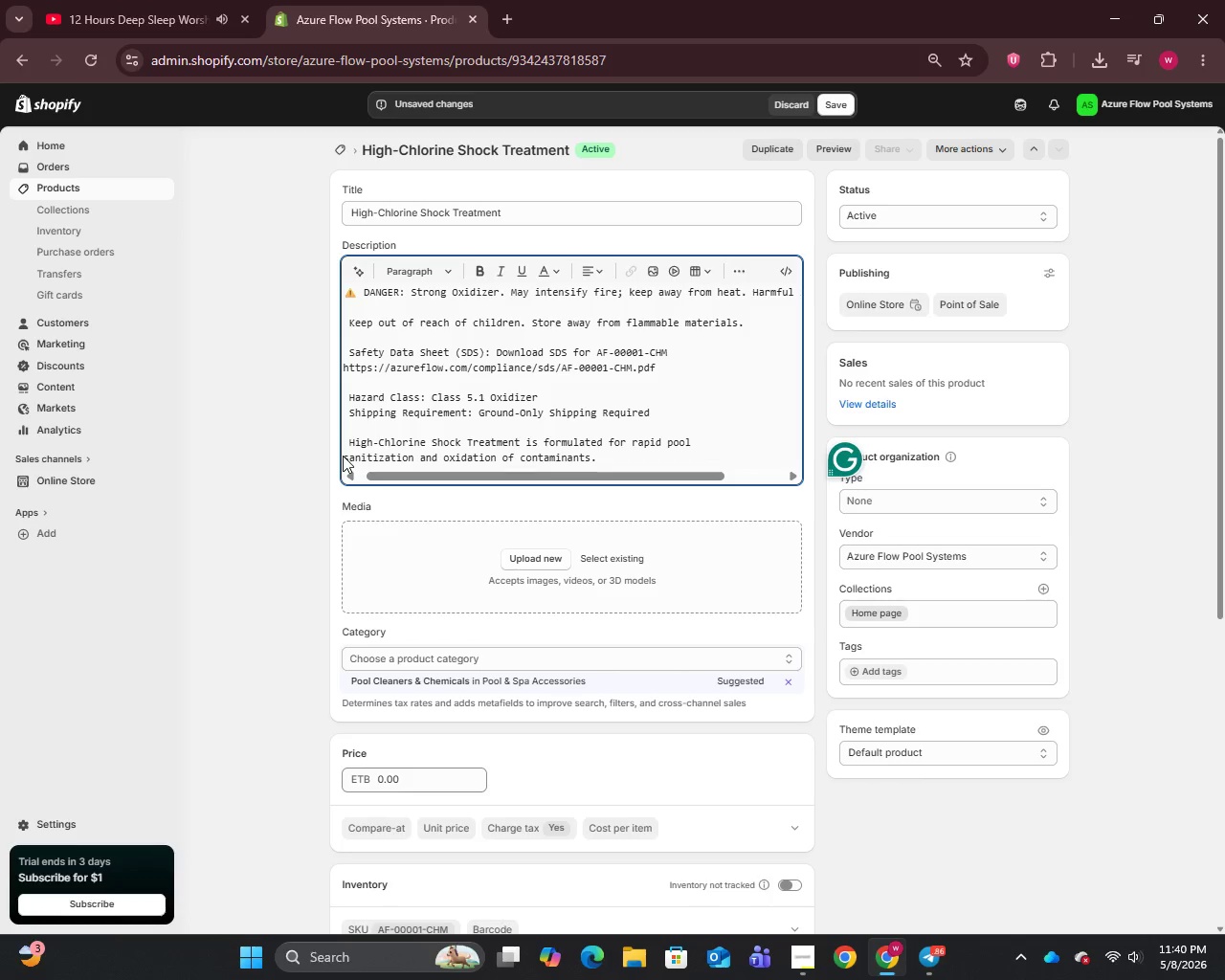 
left_click([345, 458])
 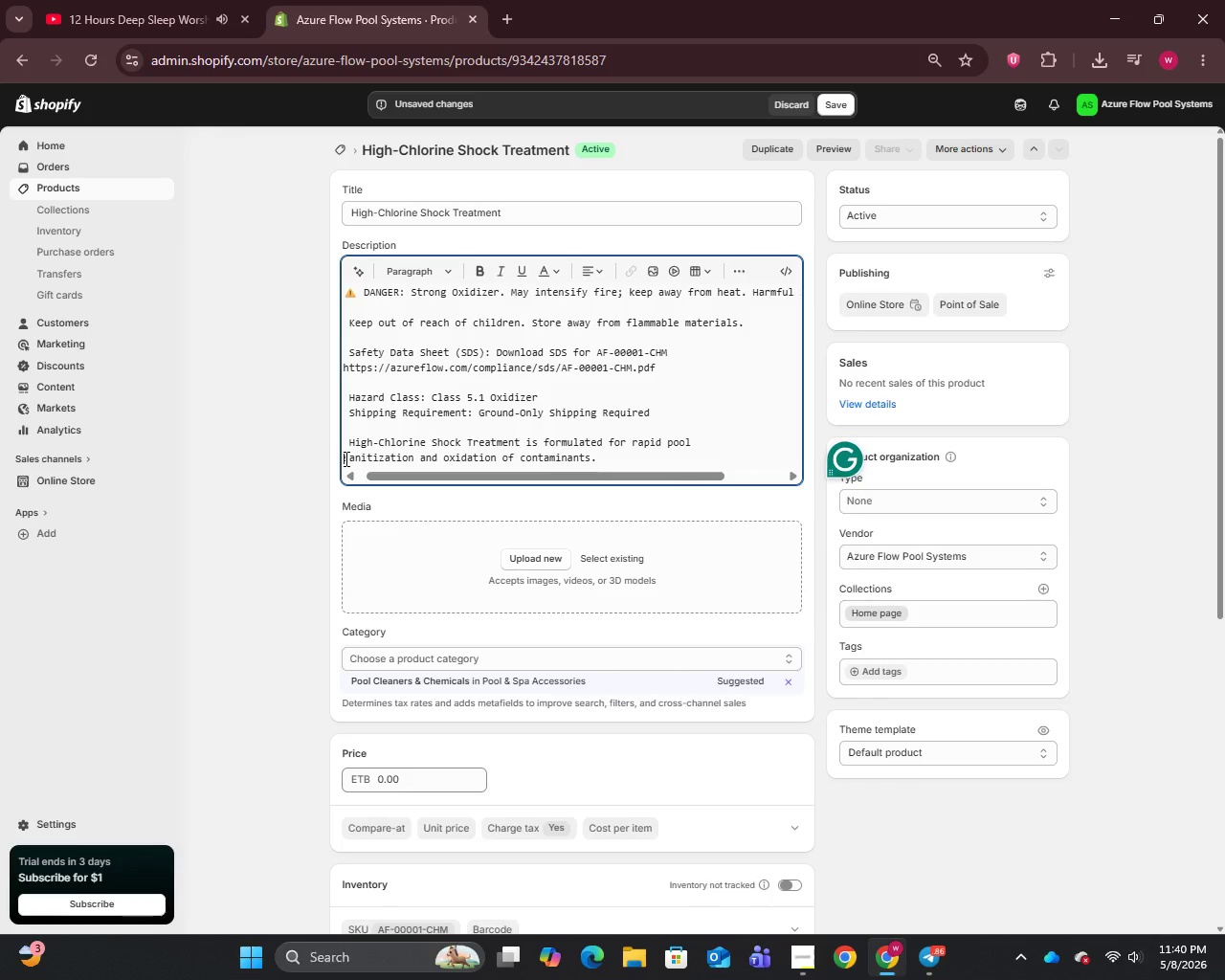 
key(Space)
 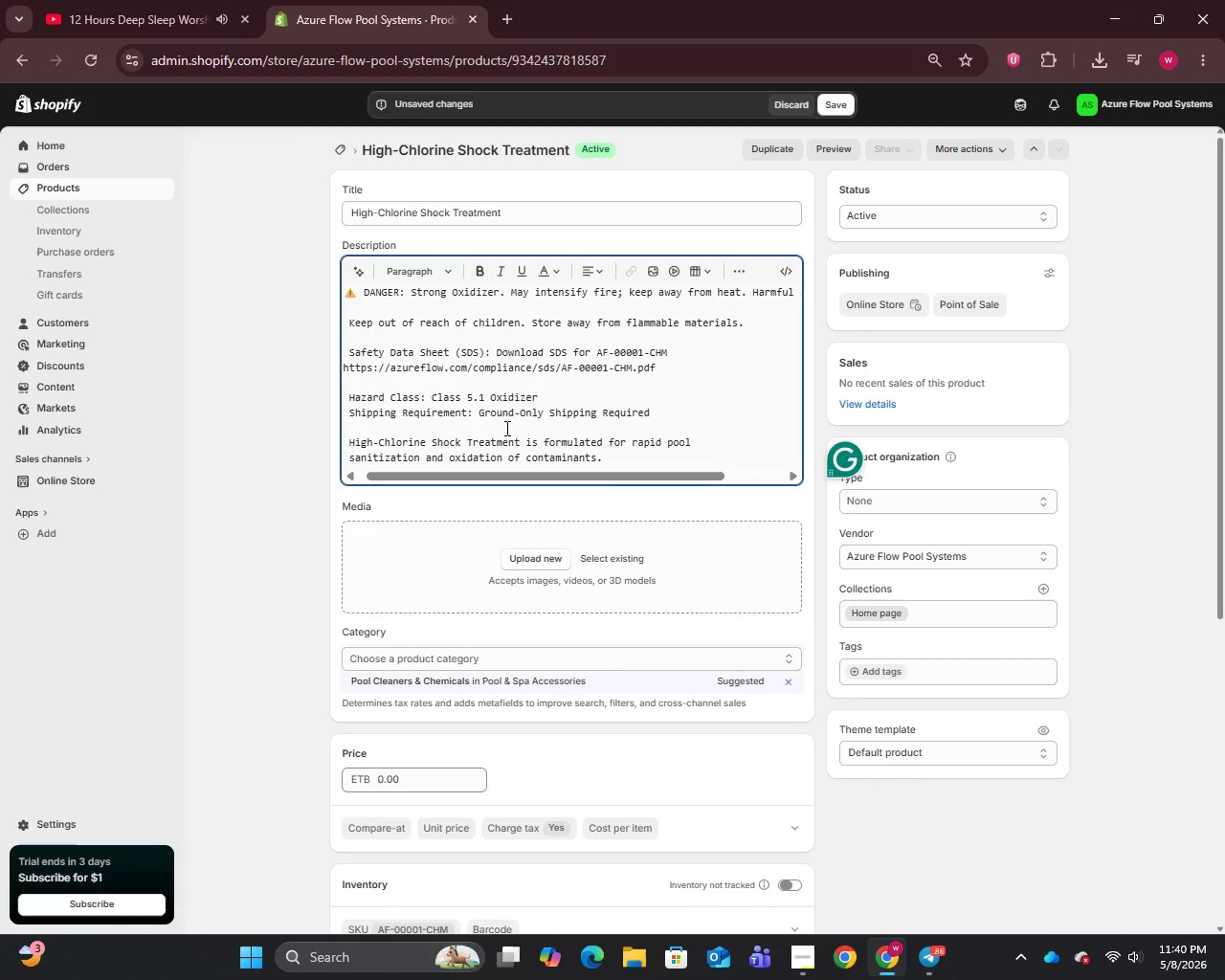 
scroll: coordinate [505, 415], scroll_direction: up, amount: 1.0
 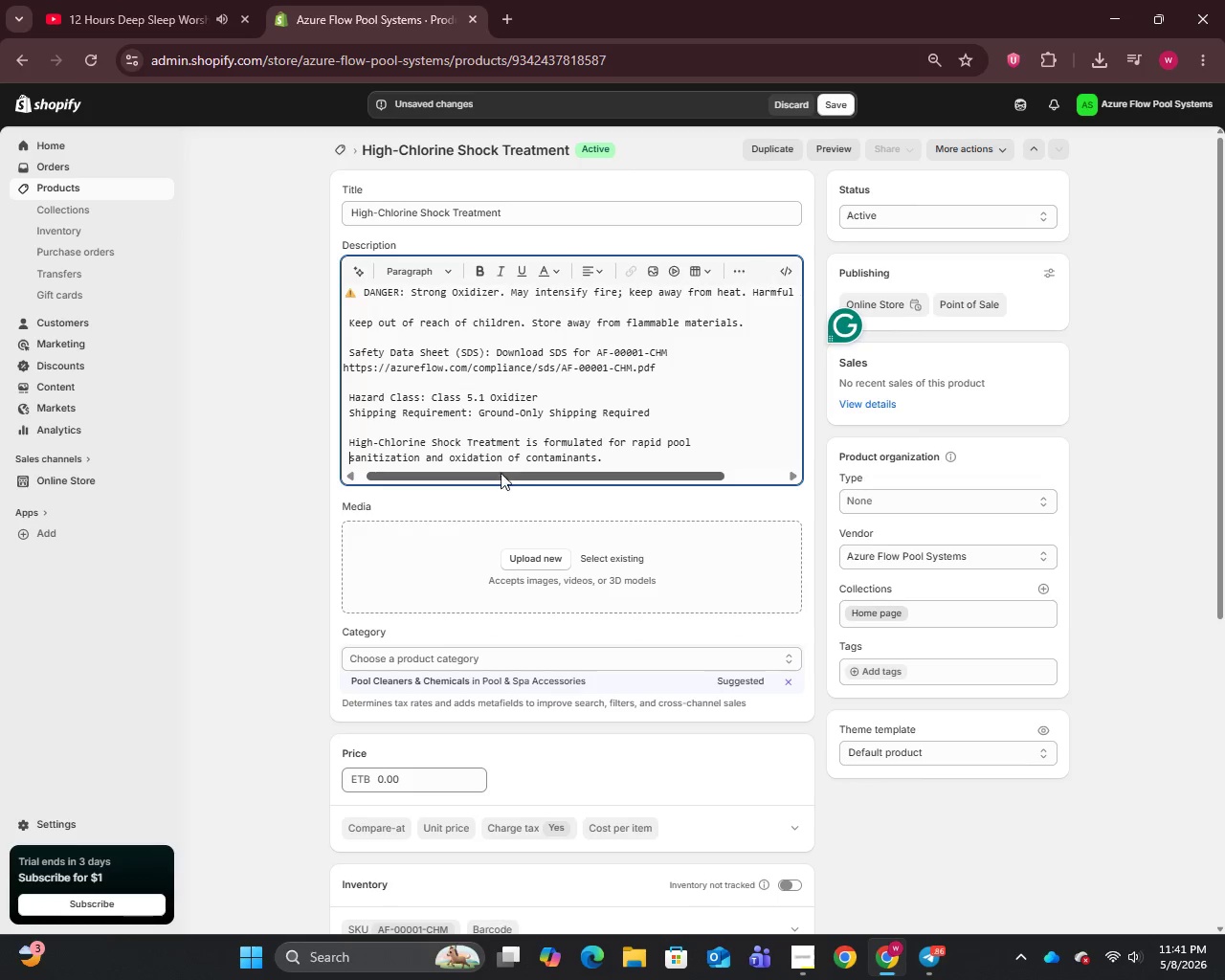 
left_click_drag(start_coordinate=[500, 465], to_coordinate=[501, 472])
 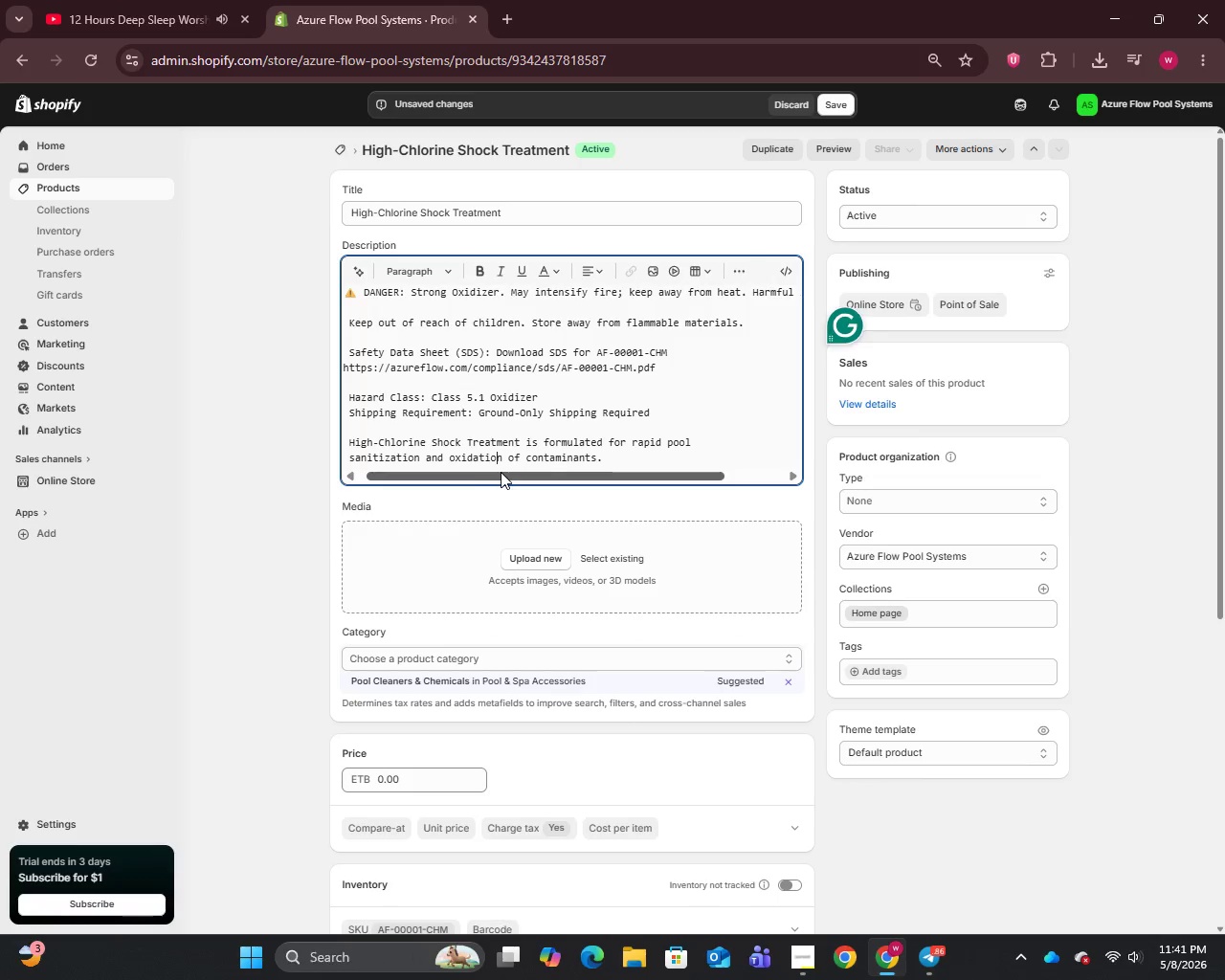 
left_click_drag(start_coordinate=[501, 472], to_coordinate=[476, 465])
 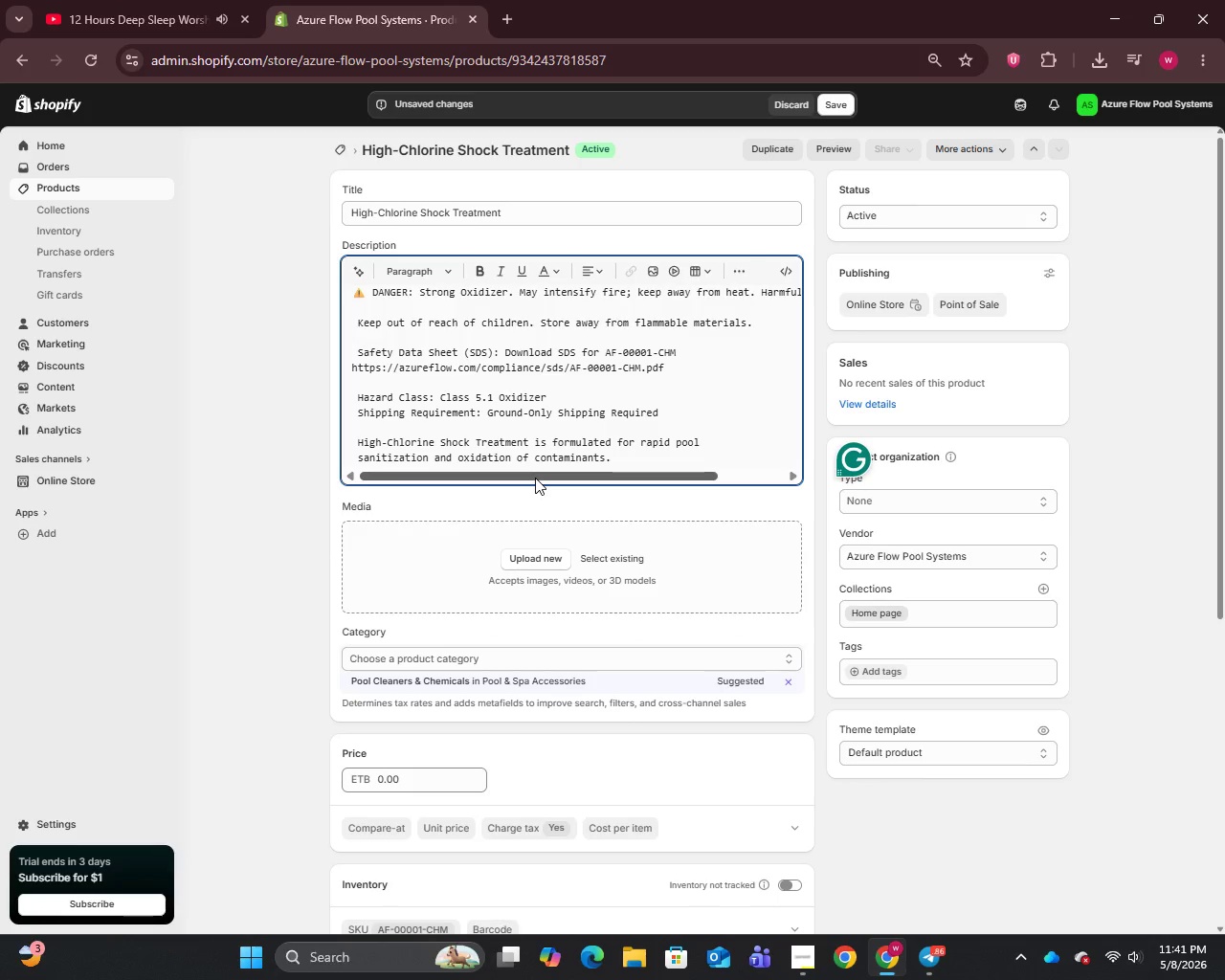 
scroll: coordinate [535, 476], scroll_direction: down, amount: 4.0
 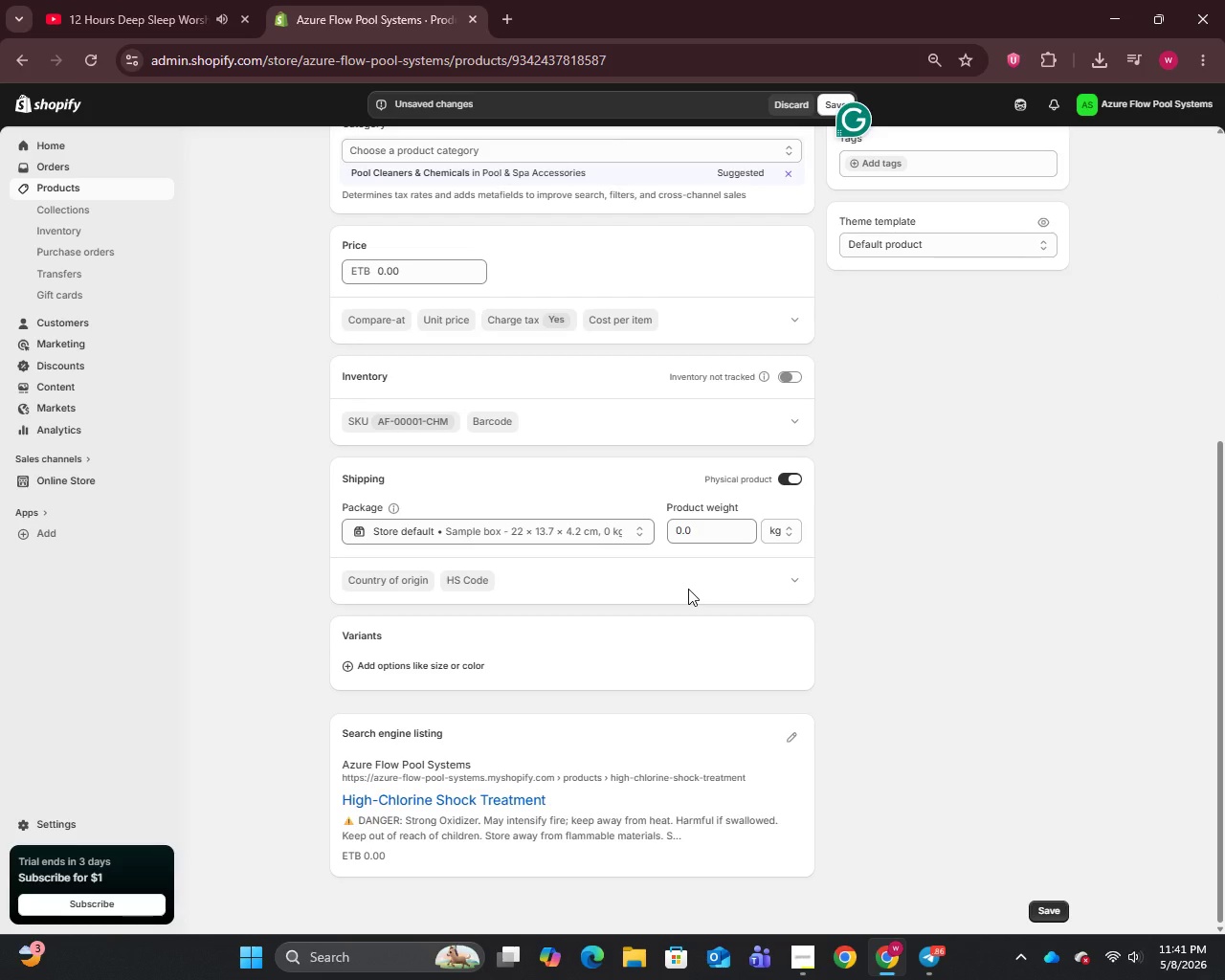 
wait(26.02)
 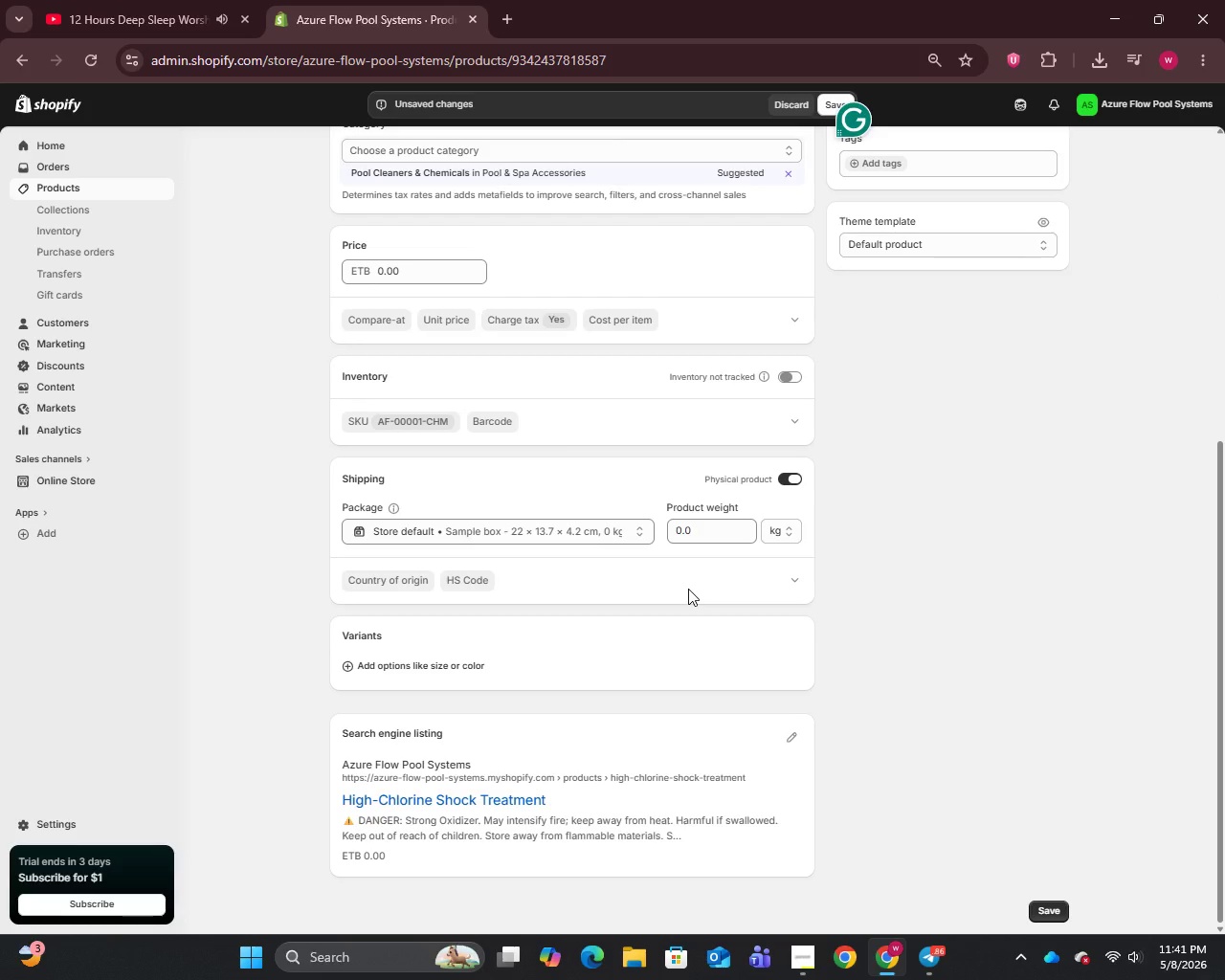 
scroll: coordinate [687, 587], scroll_direction: down, amount: 2.0
 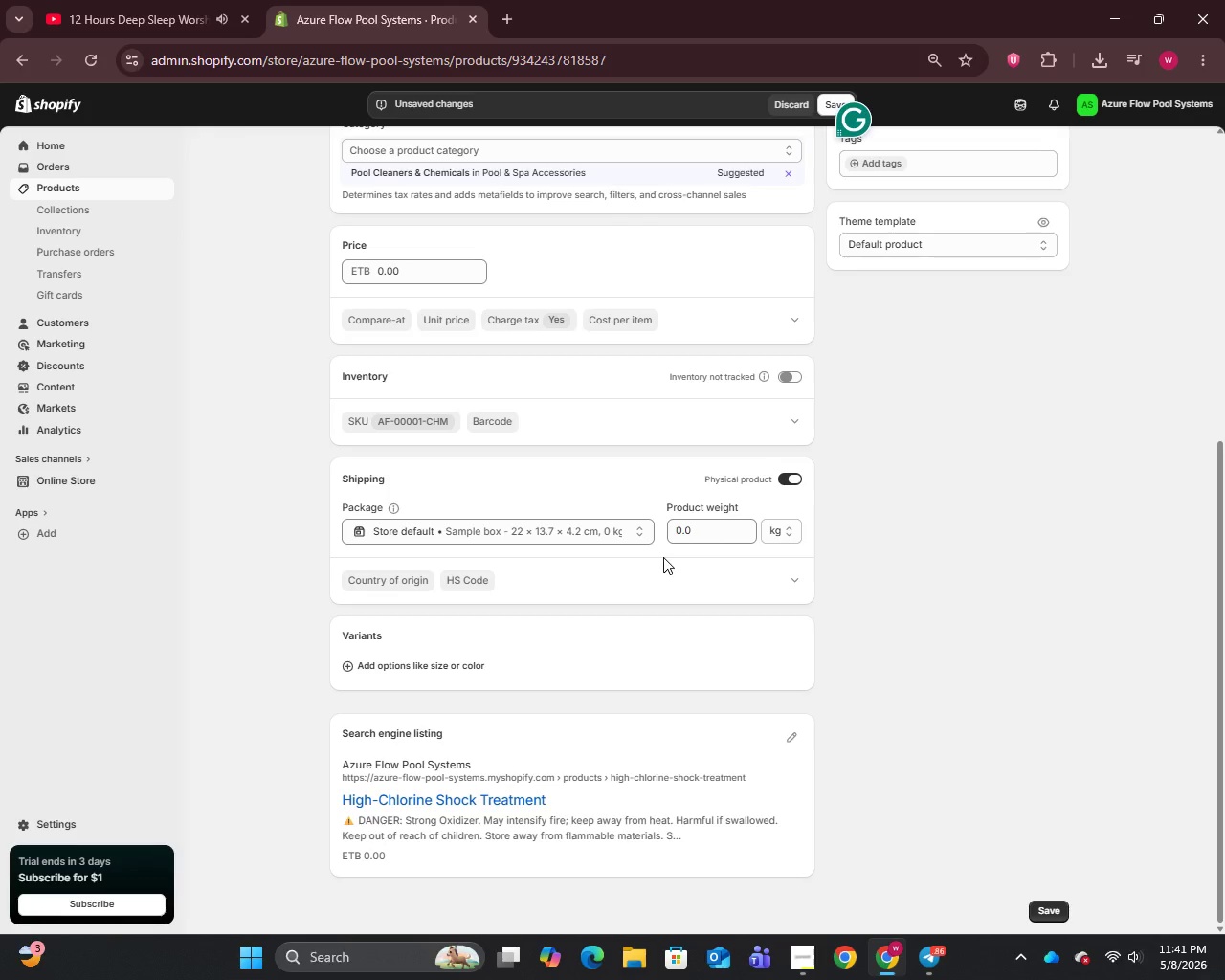 
wait(9.42)
 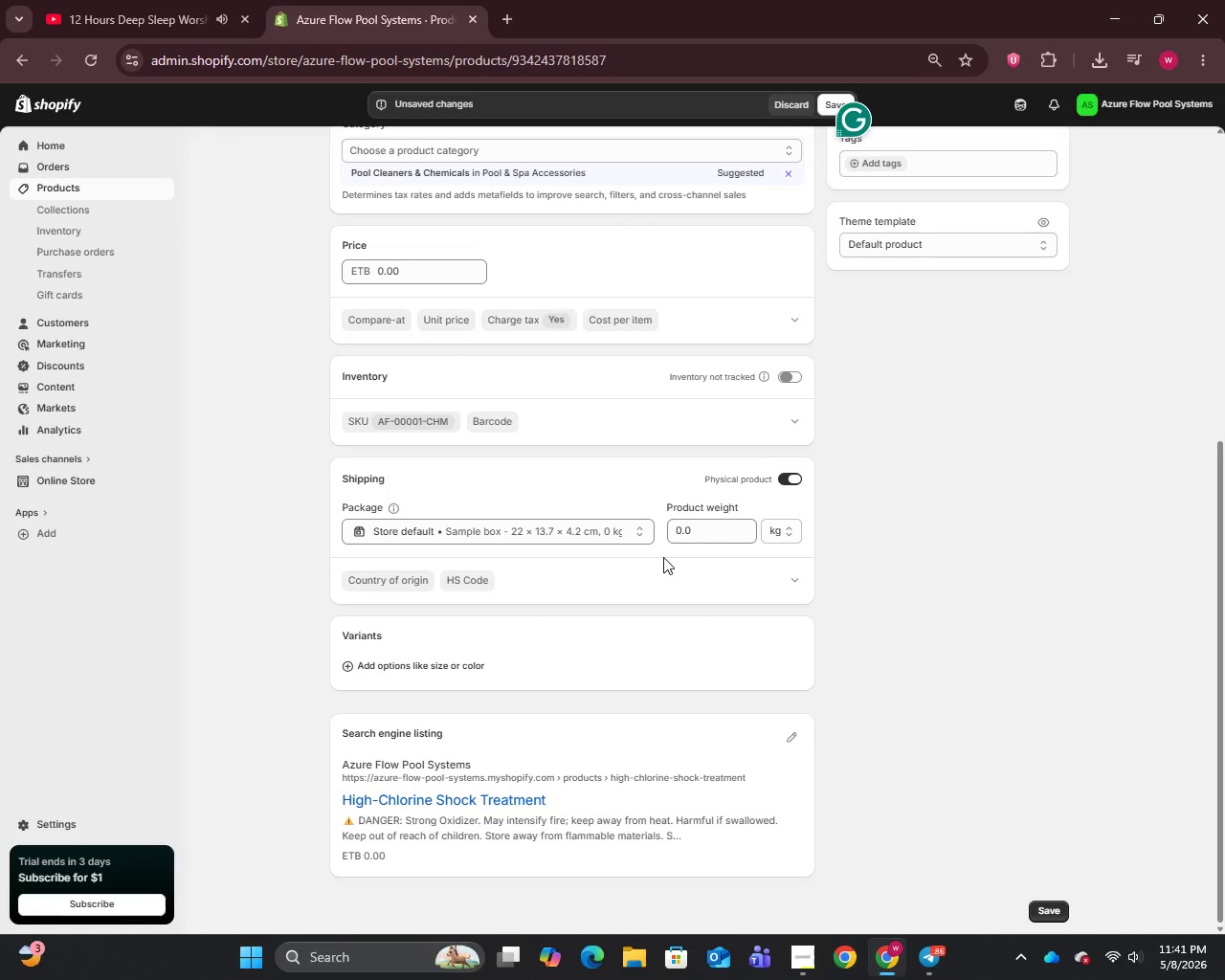 
scroll: coordinate [718, 366], scroll_direction: up, amount: 15.0
 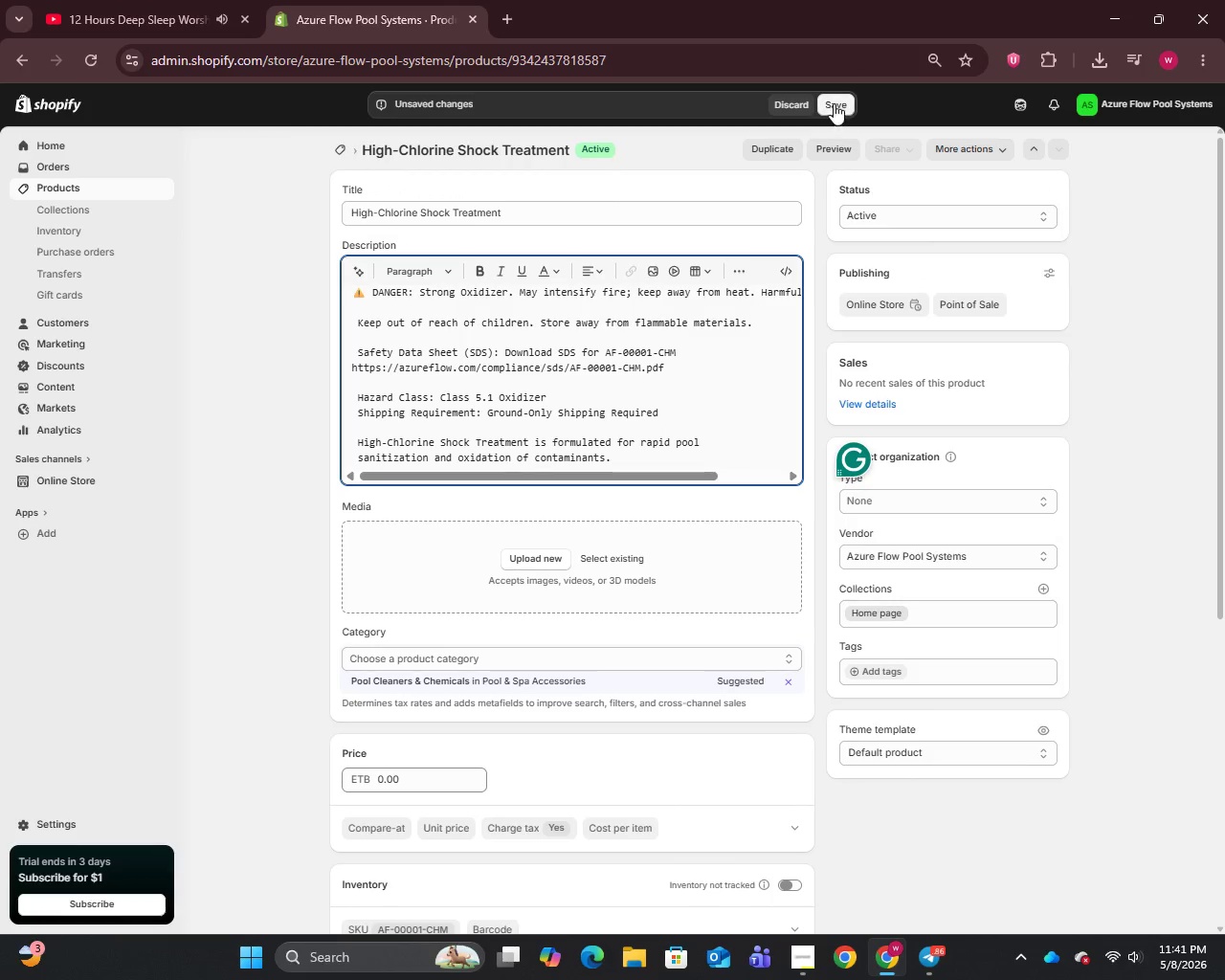 
left_click([834, 103])
 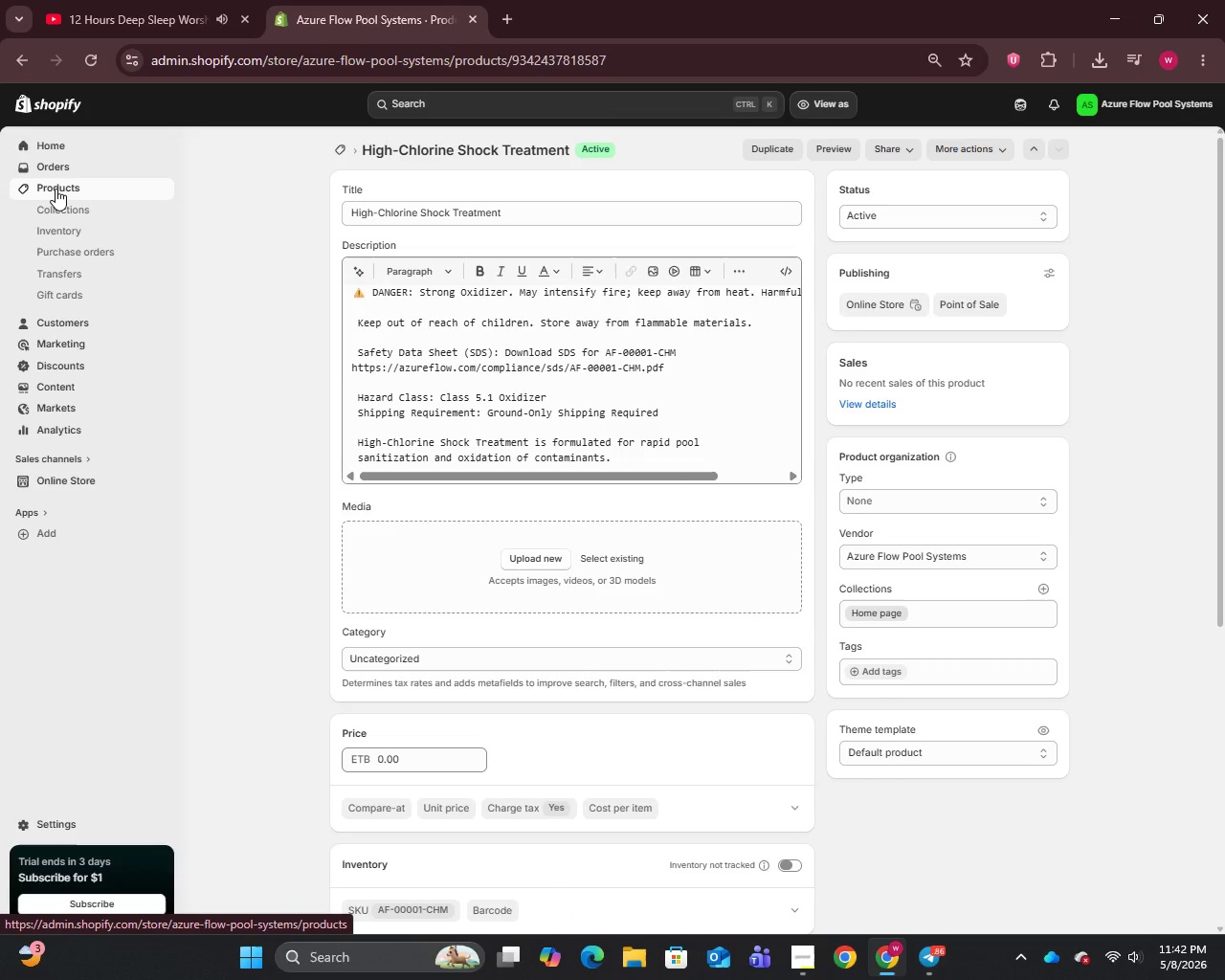 
wait(19.55)
 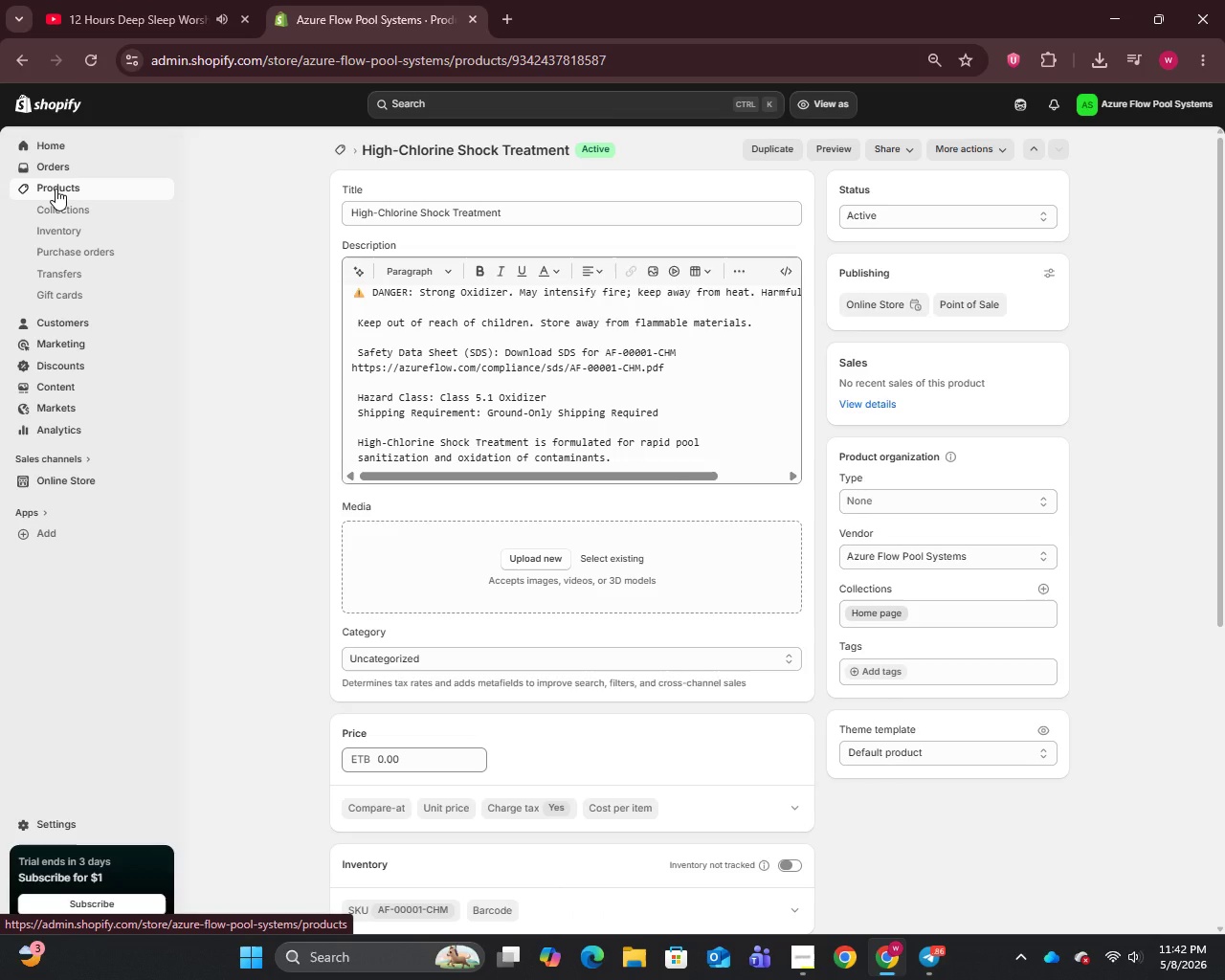 
left_click([66, 190])
 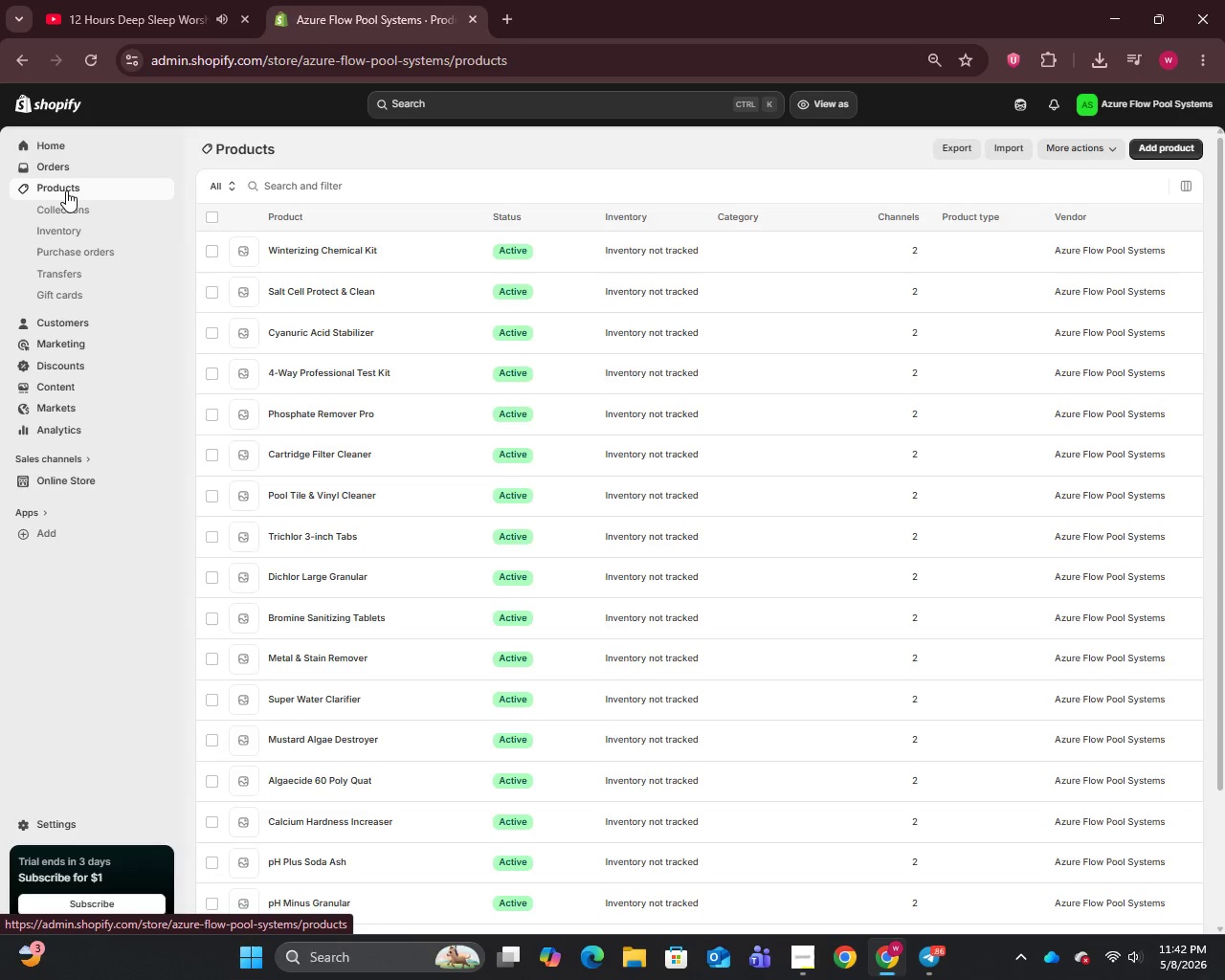 
wait(14.88)
 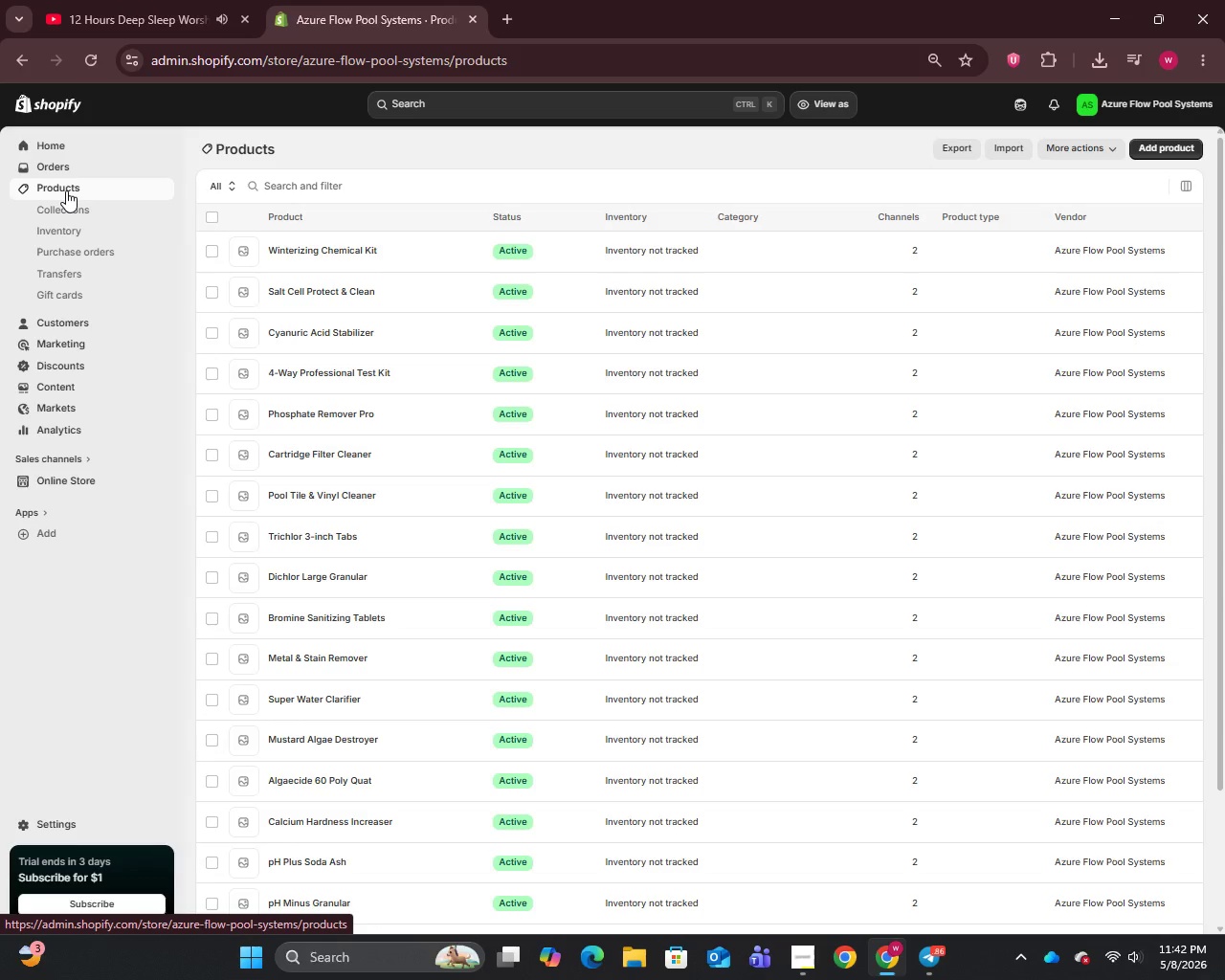 
scroll: coordinate [367, 785], scroll_direction: down, amount: 7.0
 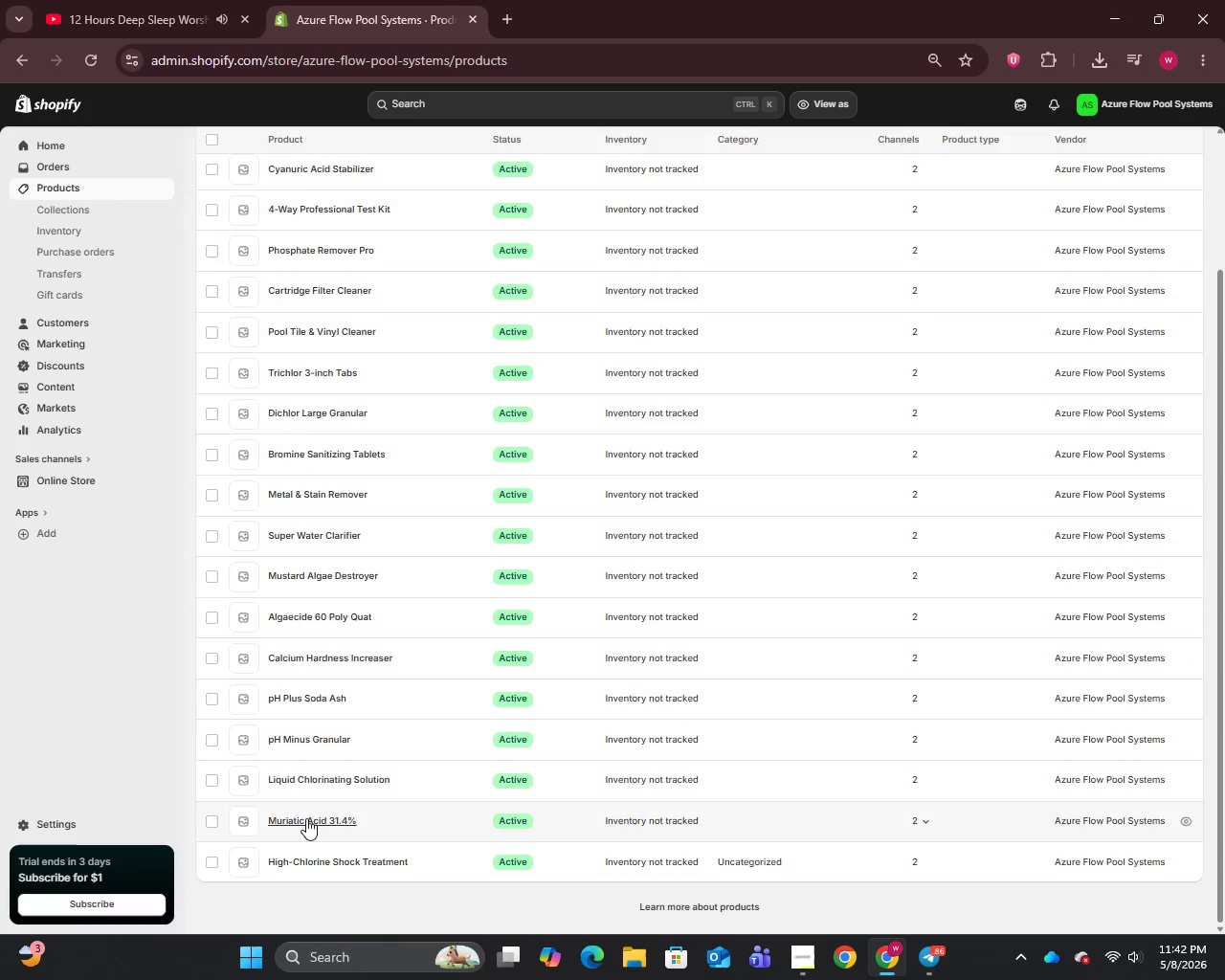 
left_click([306, 817])
 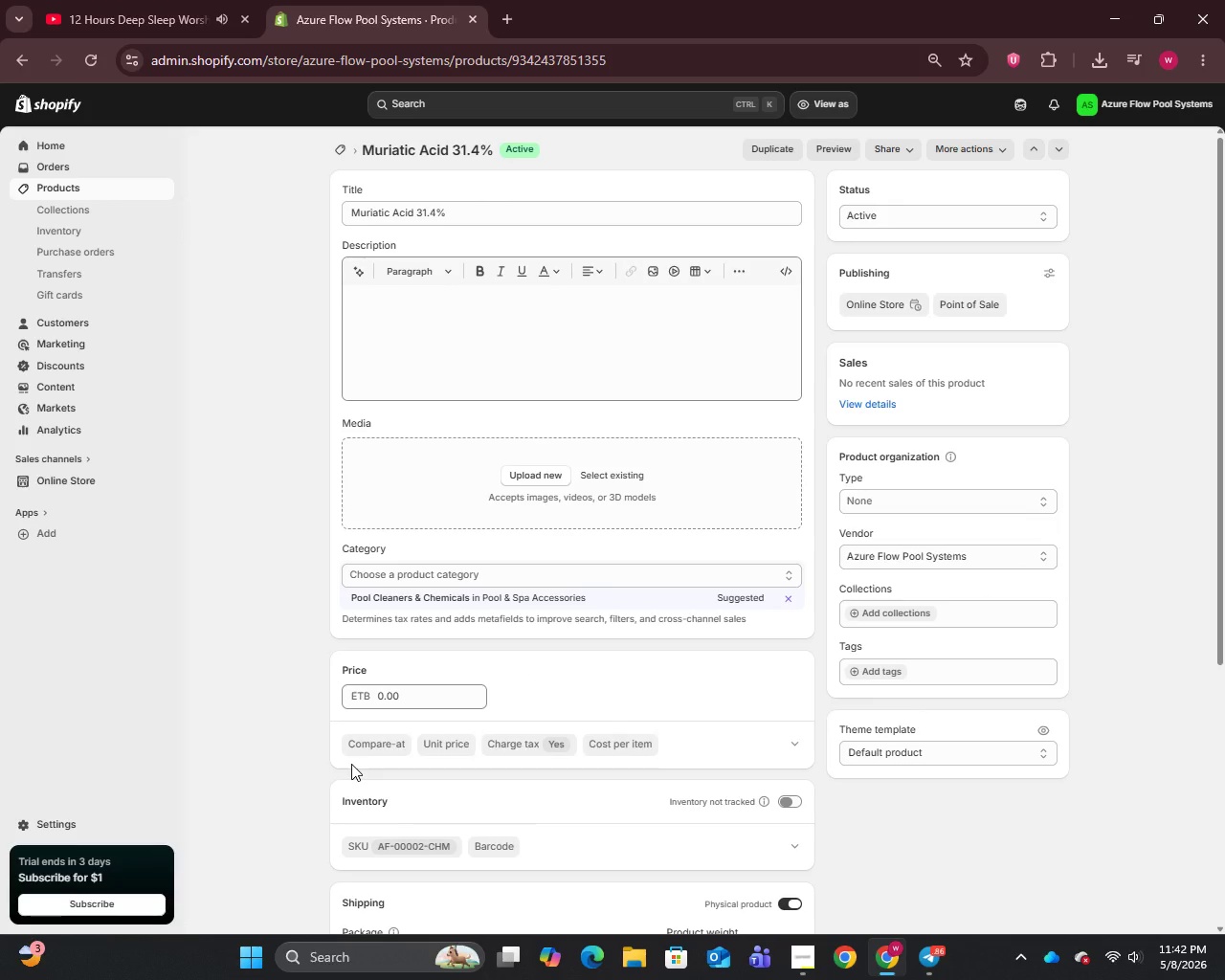 
wait(9.06)
 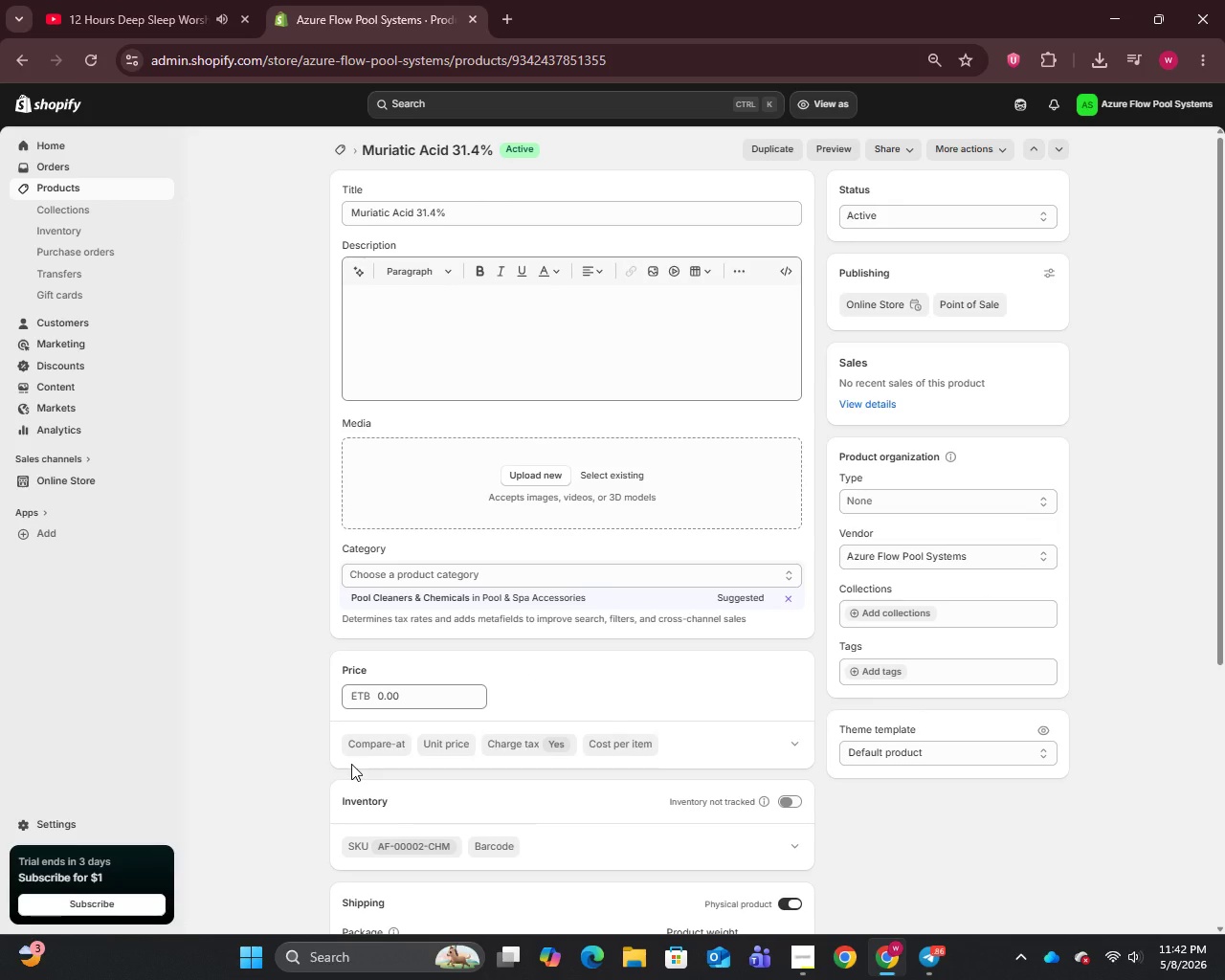 
left_click([925, 964])
 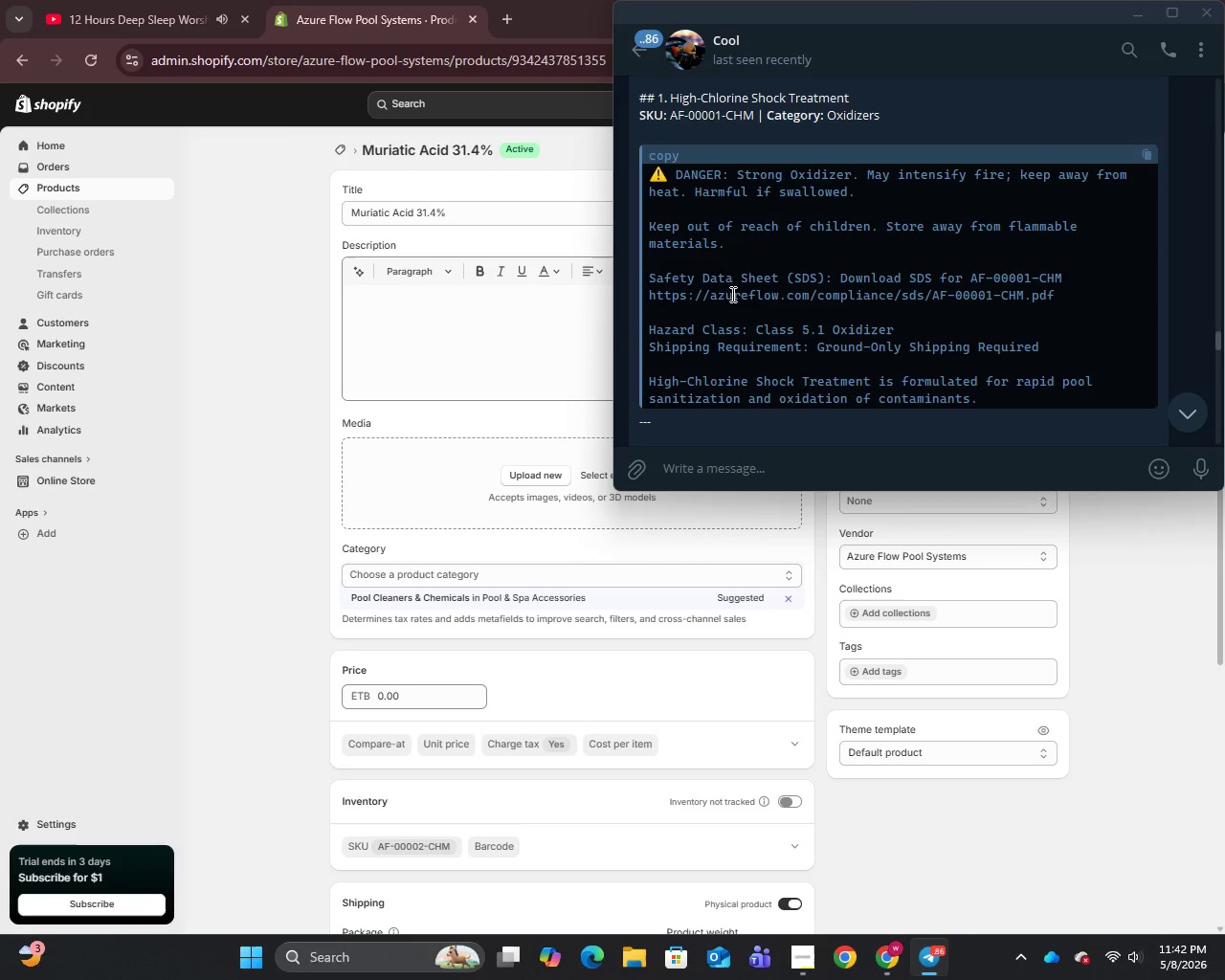 
scroll: coordinate [738, 269], scroll_direction: down, amount: 4.0
 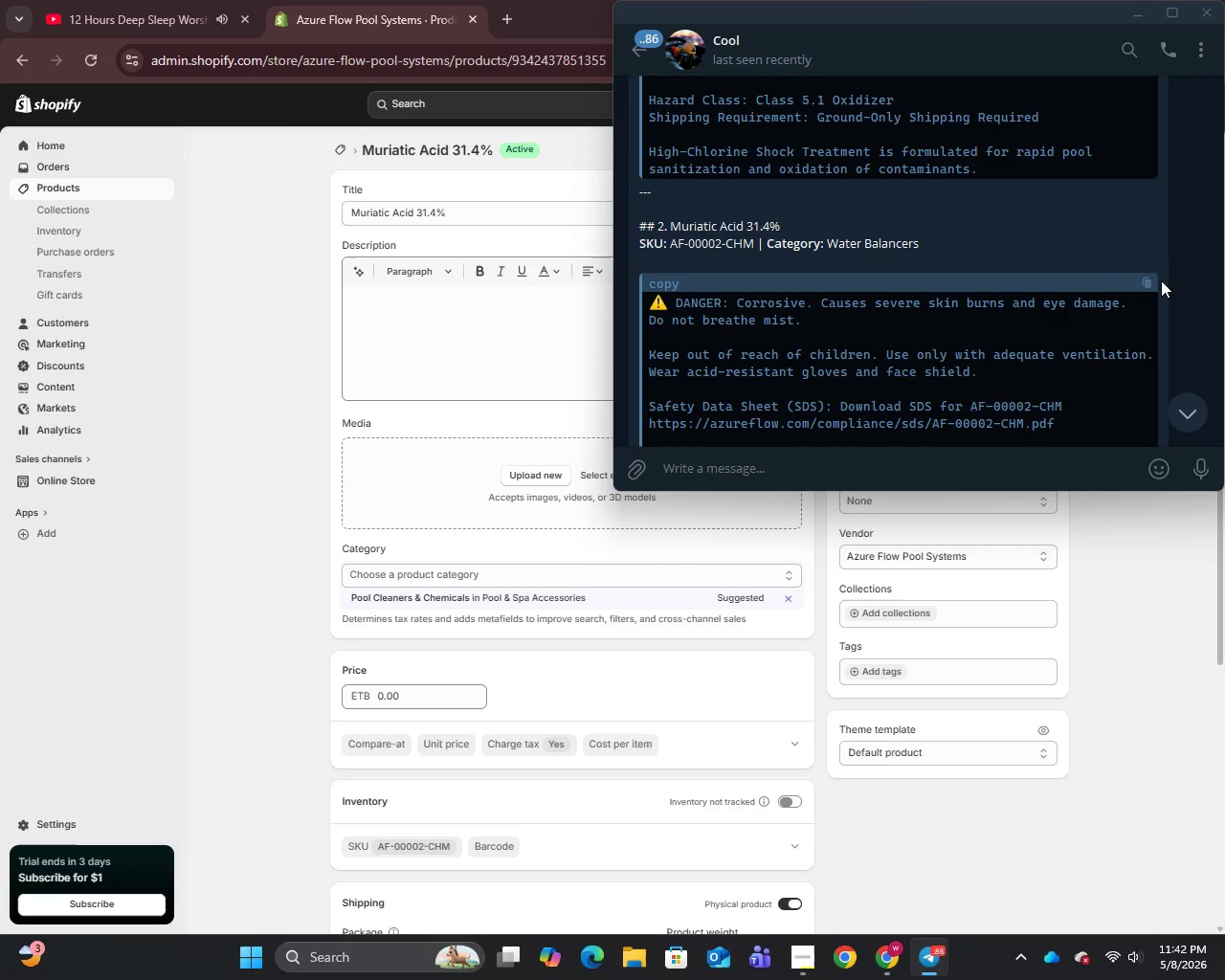 
left_click([1151, 280])
 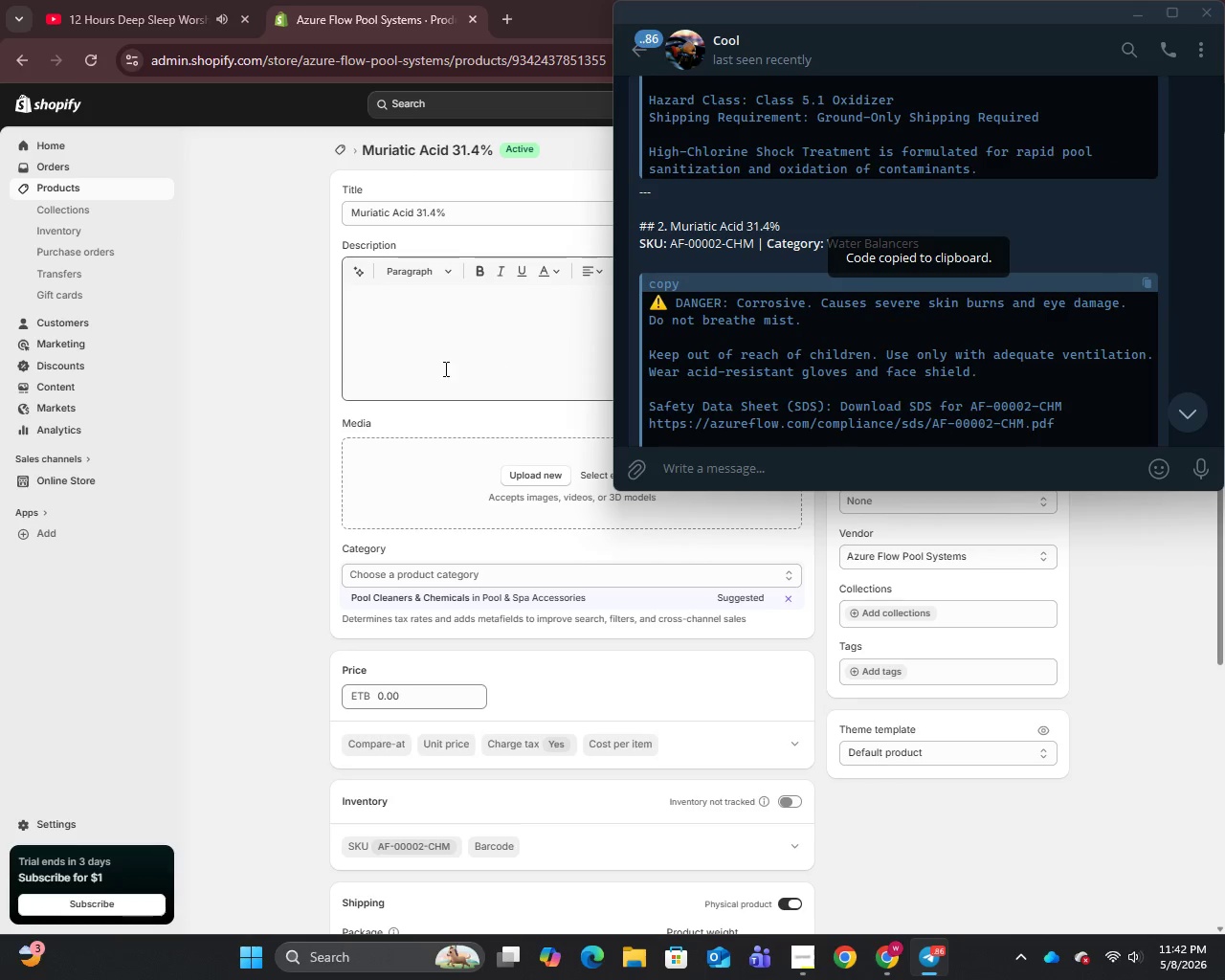 
left_click([431, 354])
 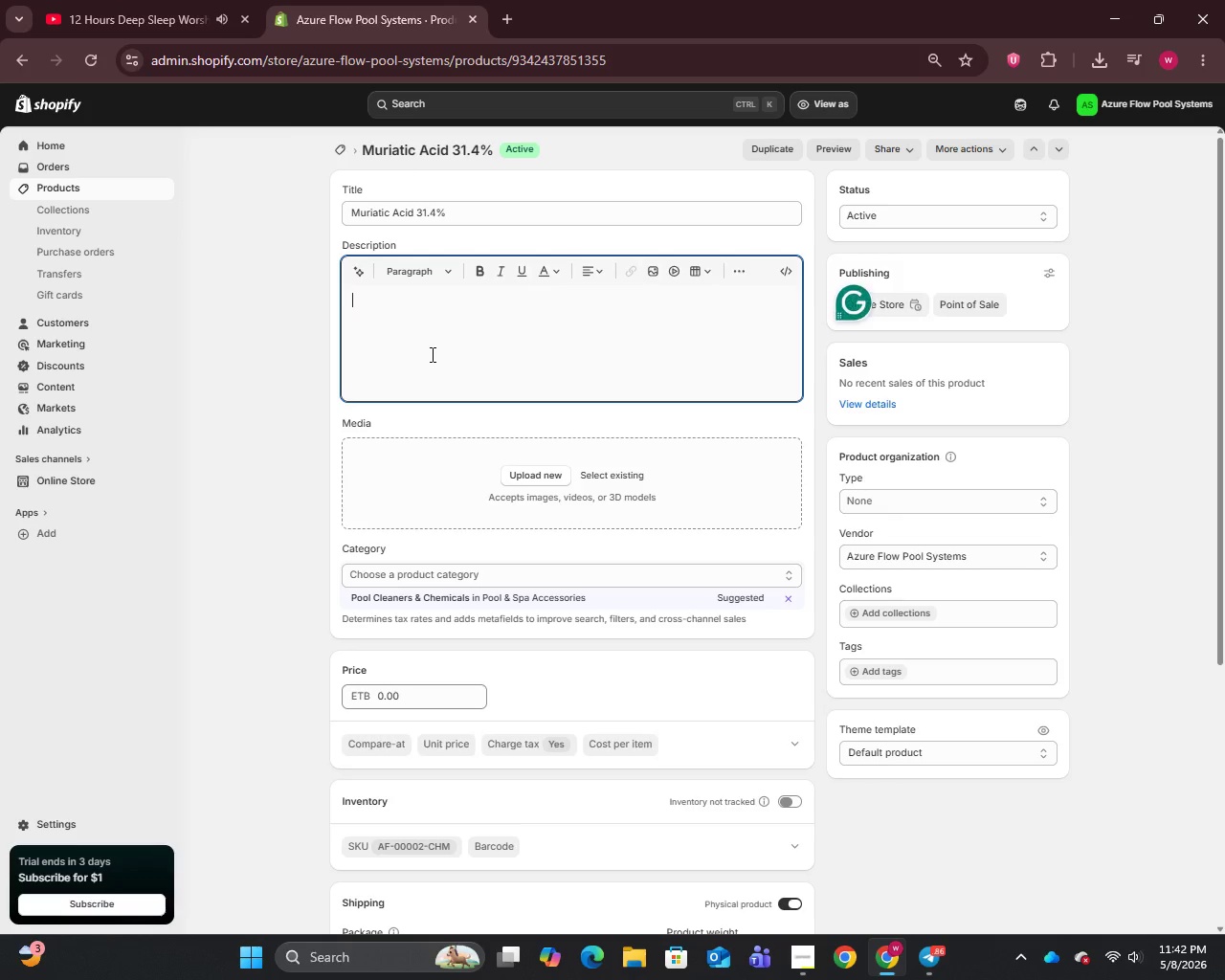 
key(Control+V)
 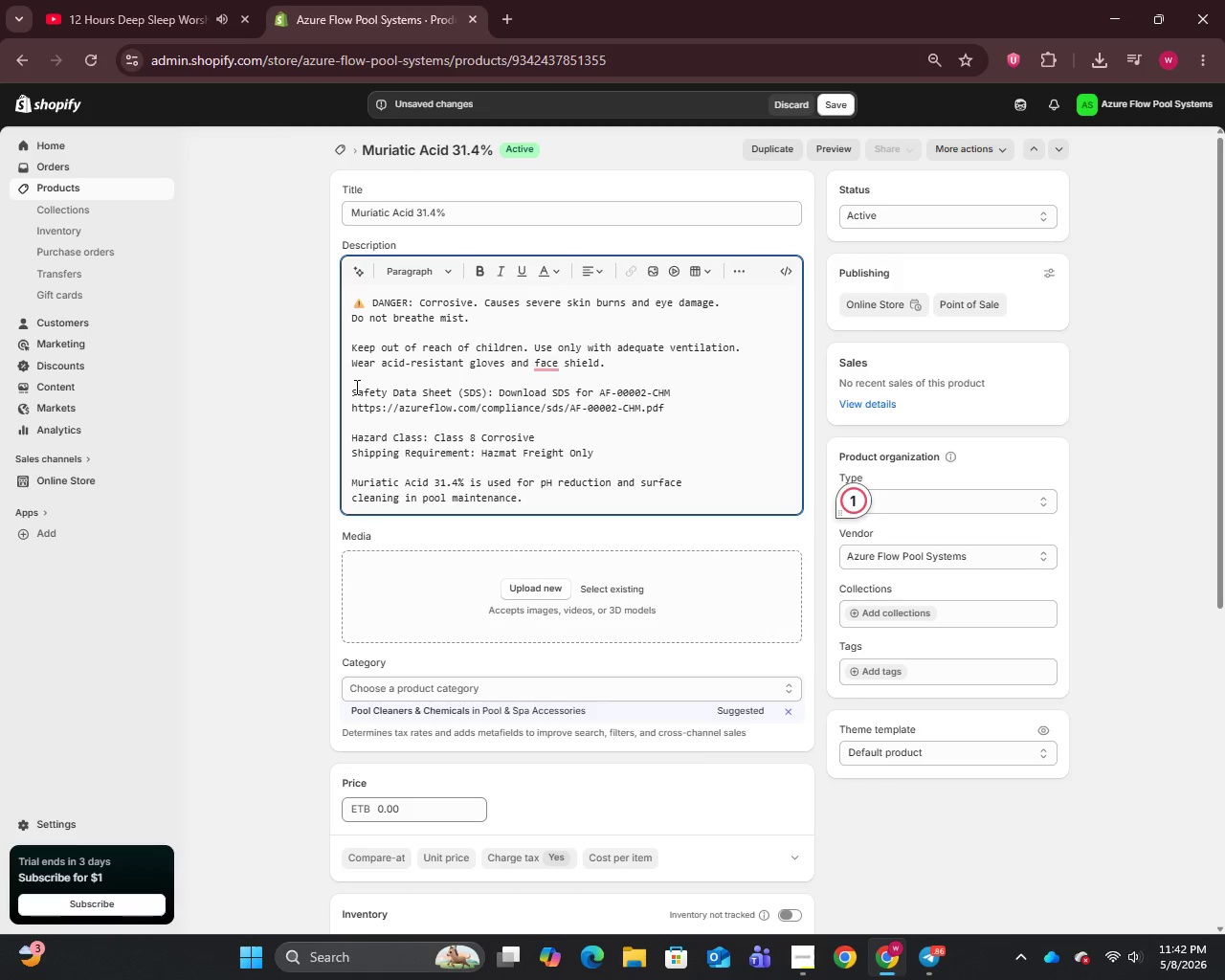 
left_click([352, 406])
 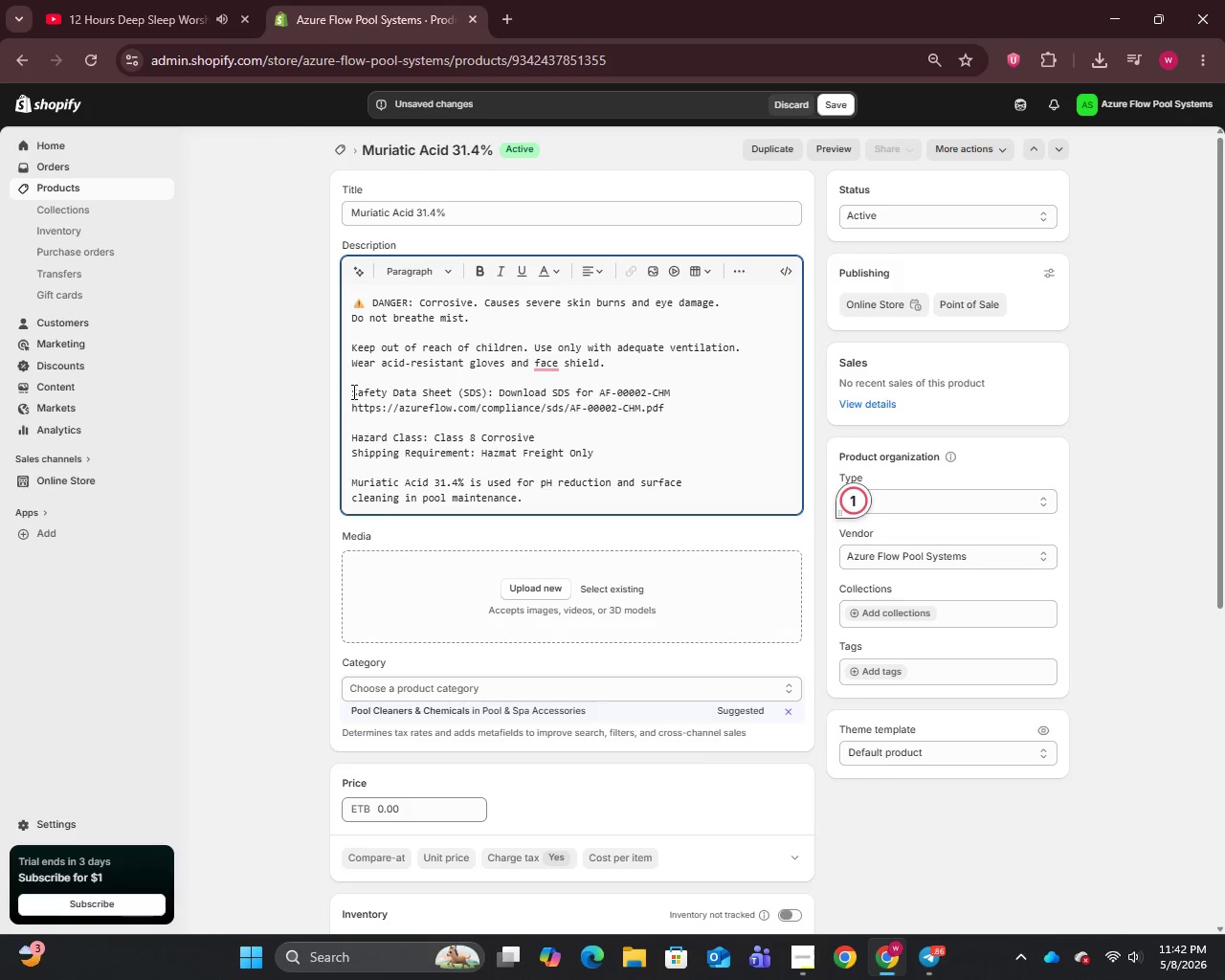 
left_click([352, 391])
 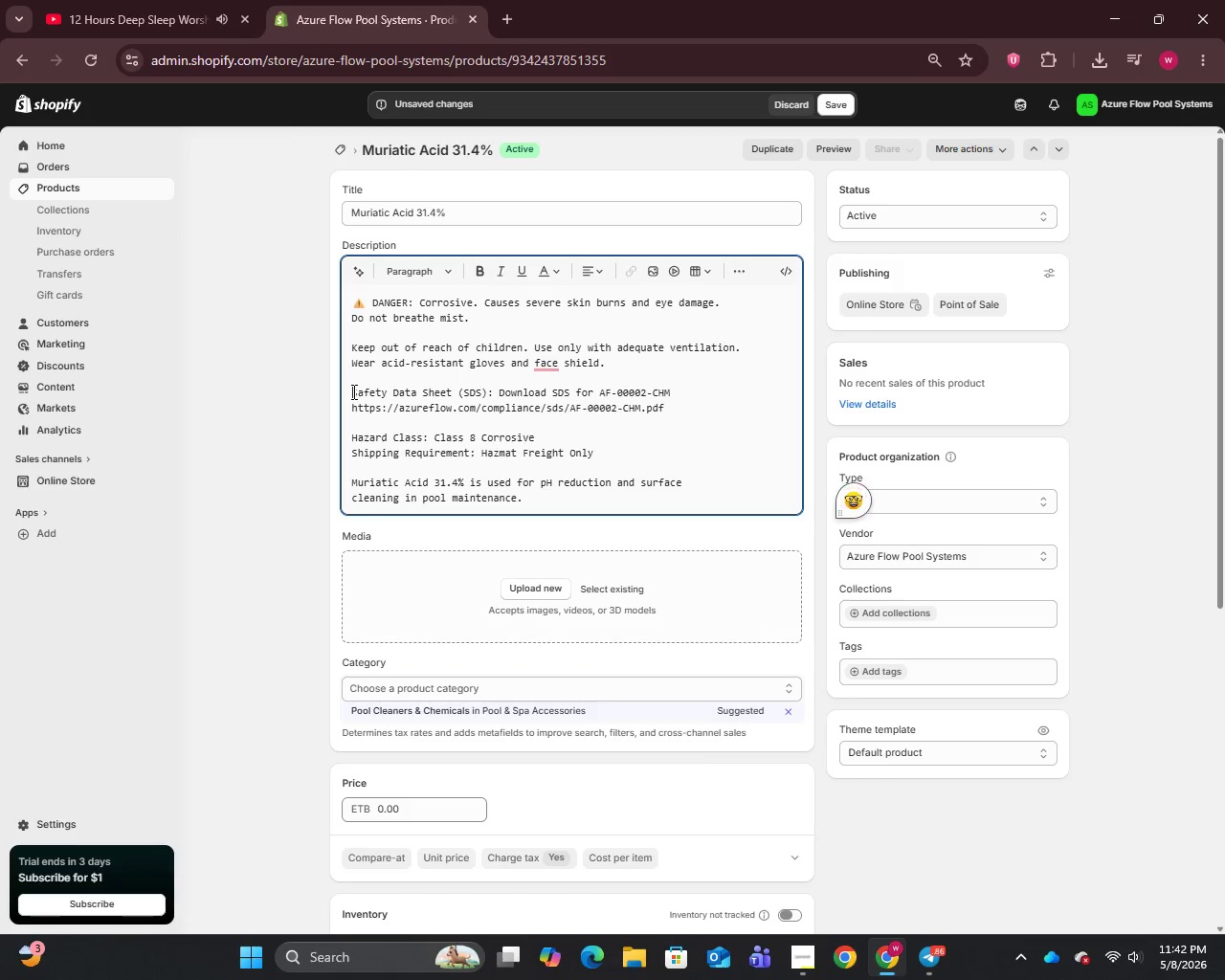 
key(Space)
 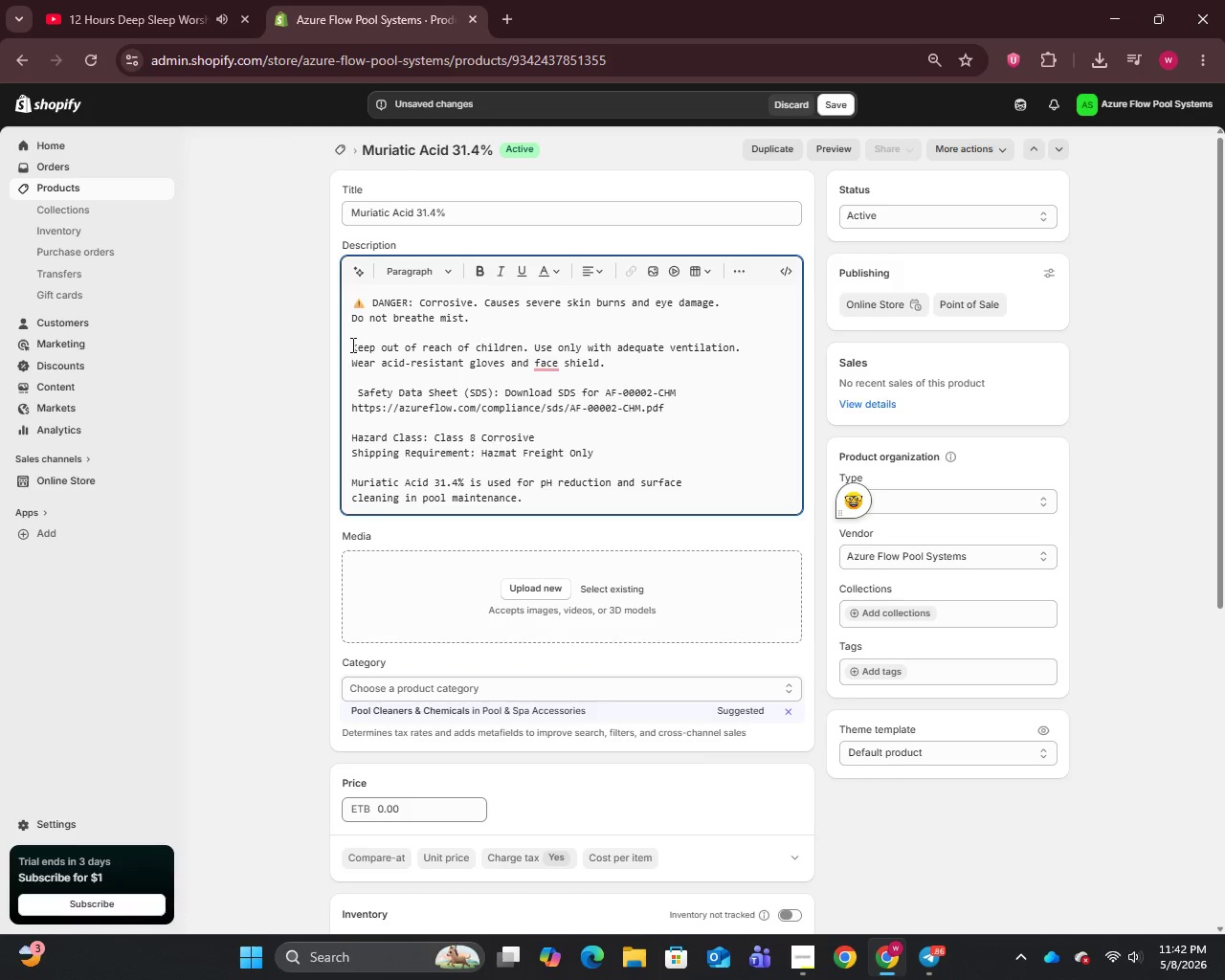 
left_click([349, 345])
 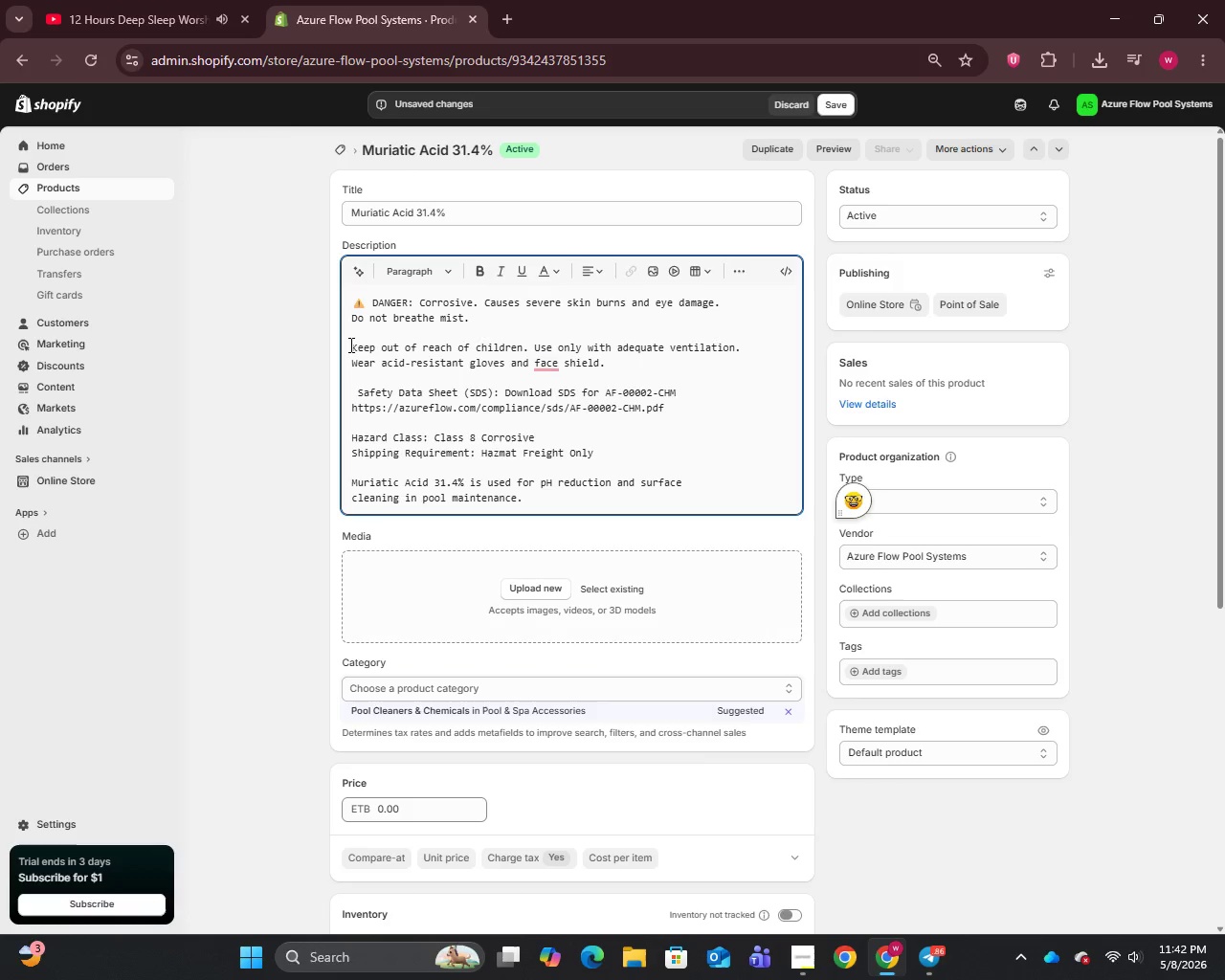 
key(Space)
 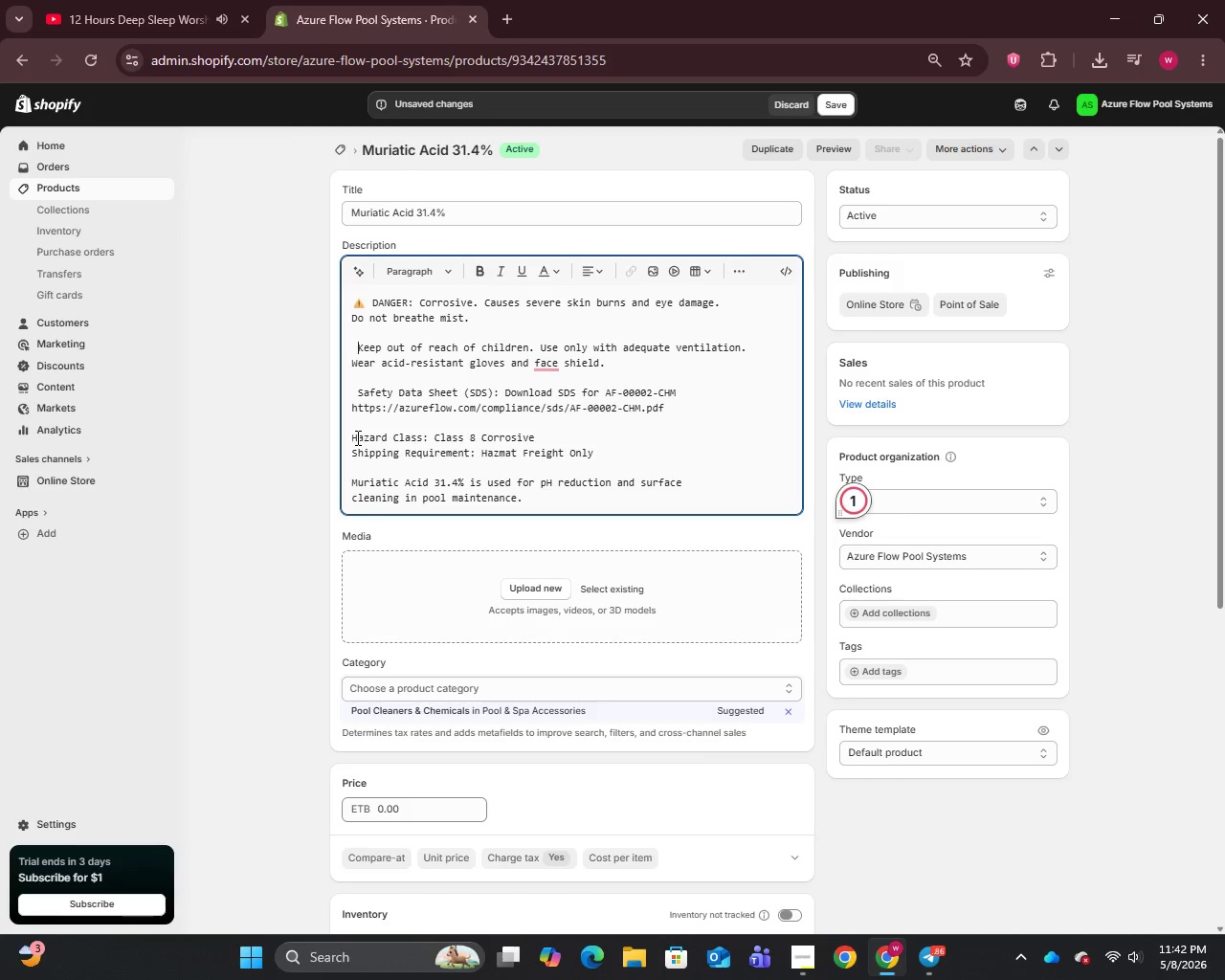 
left_click([352, 437])
 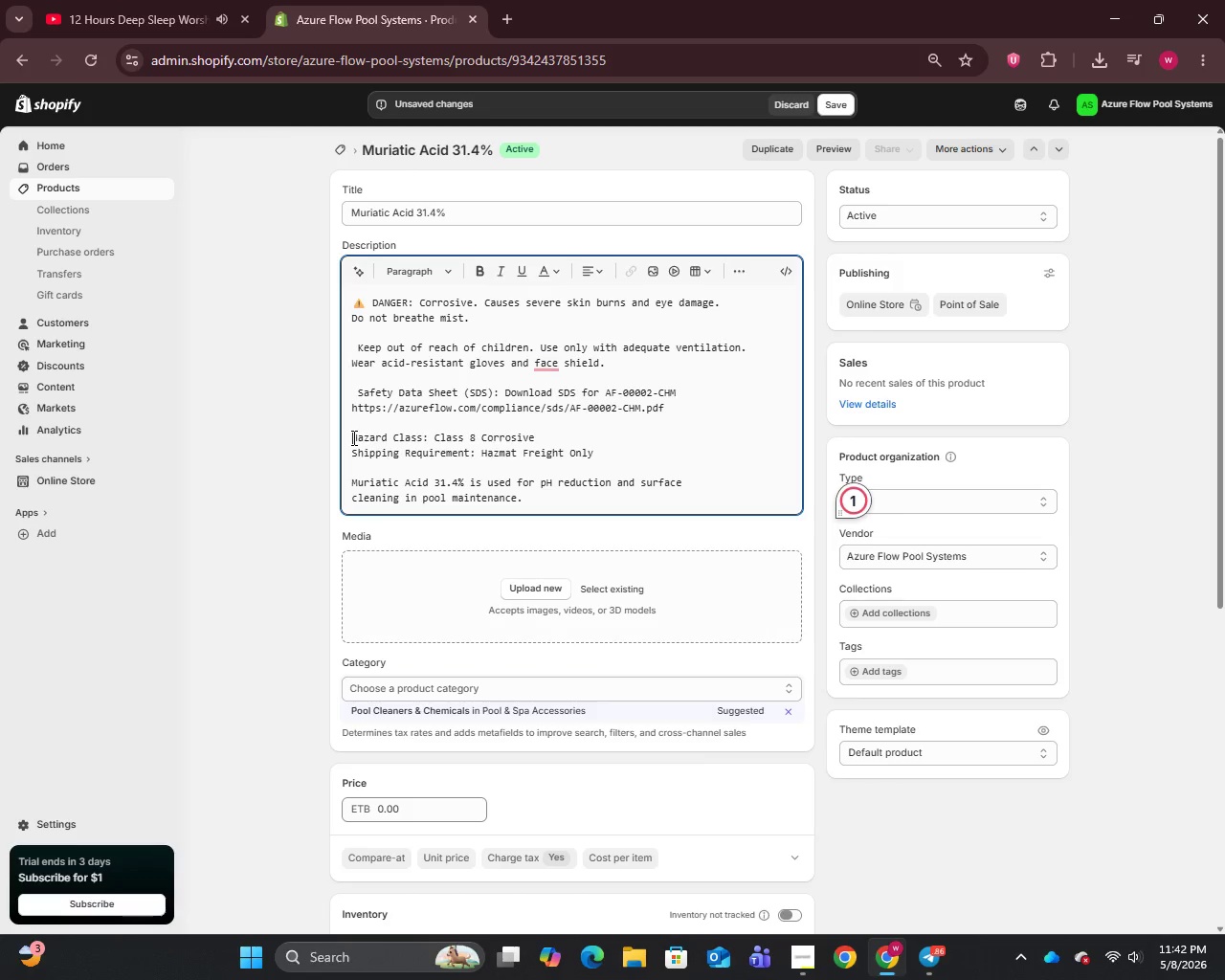 
key(Space)
 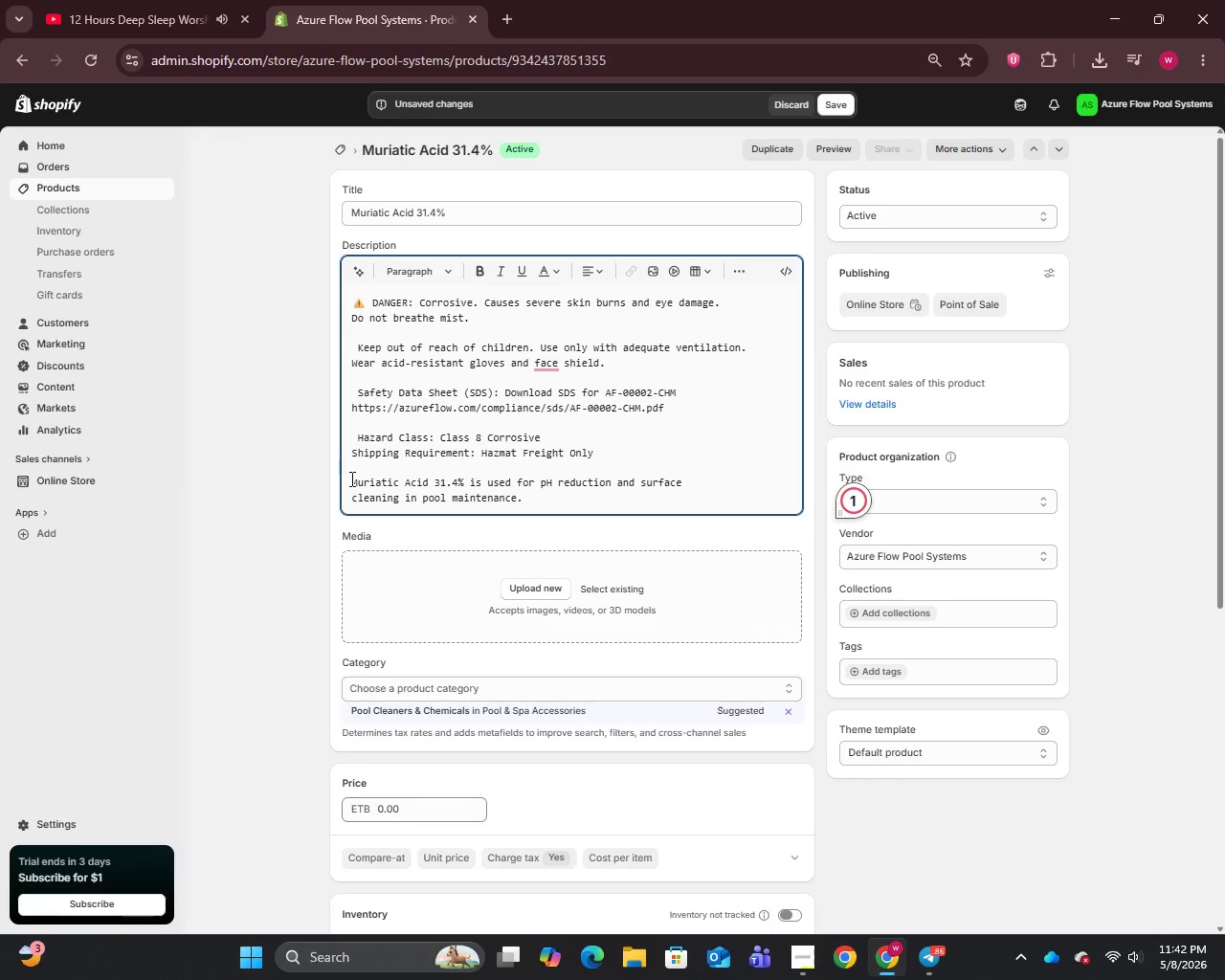 
left_click([349, 481])
 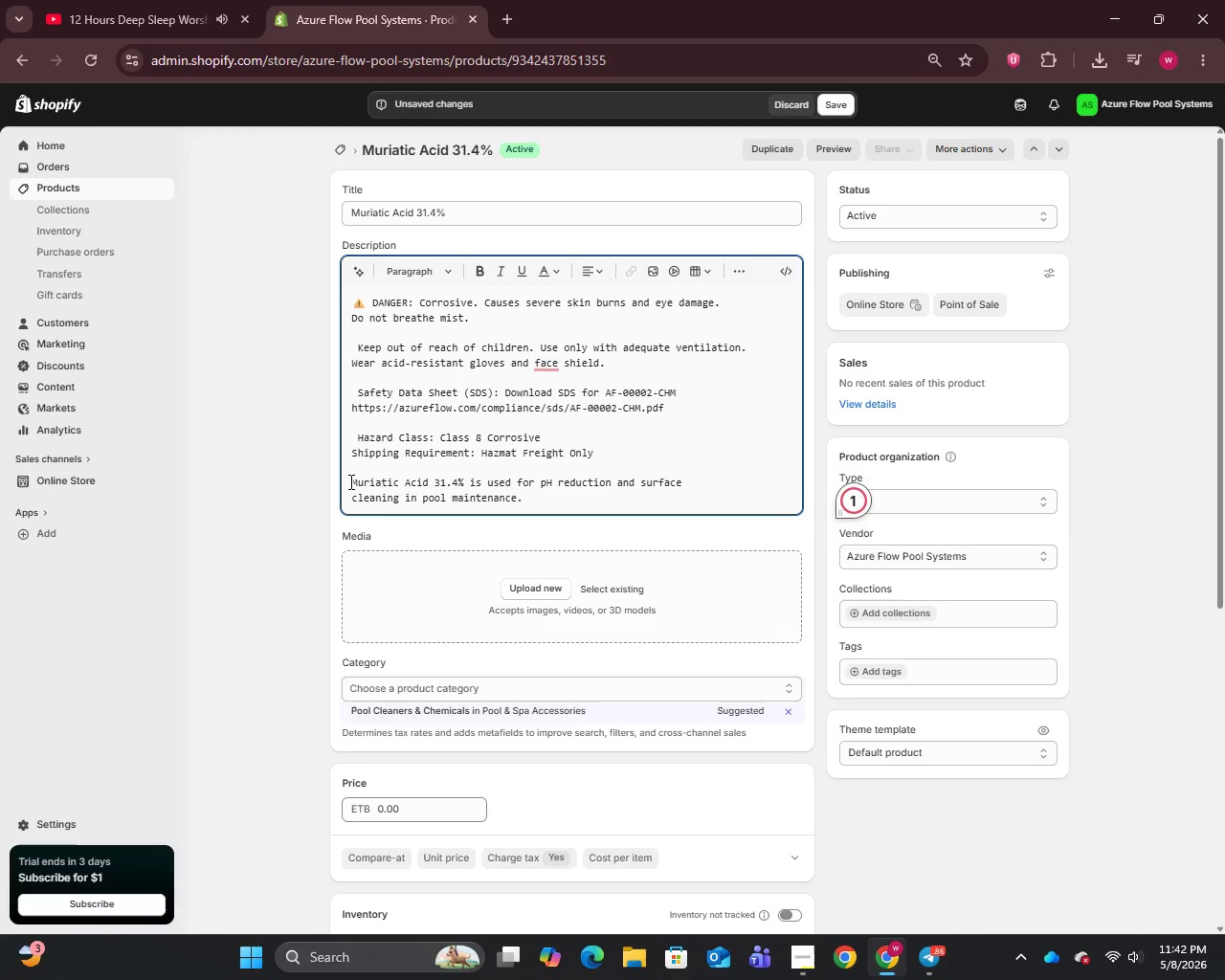 
key(Space)
 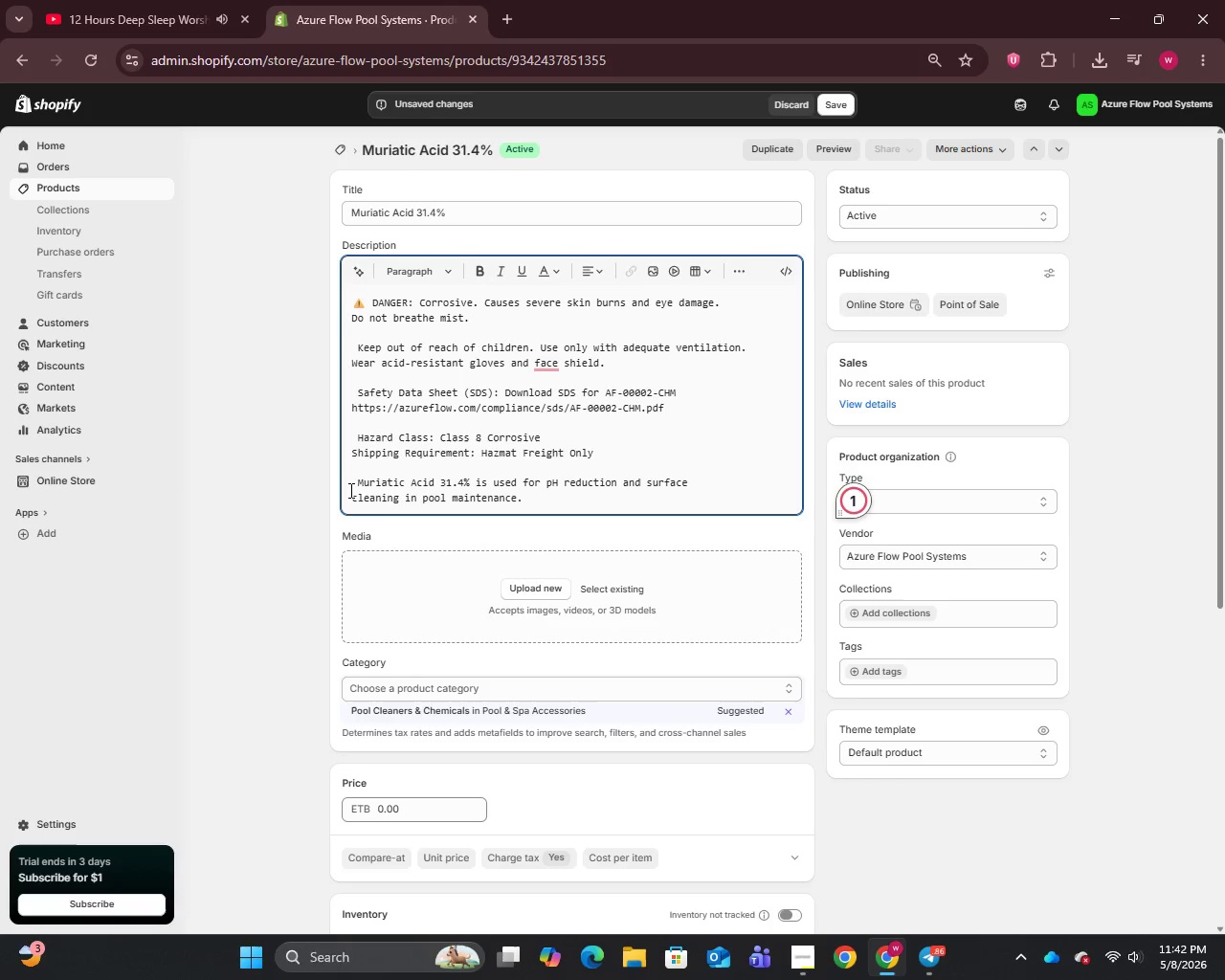 
left_click([350, 498])
 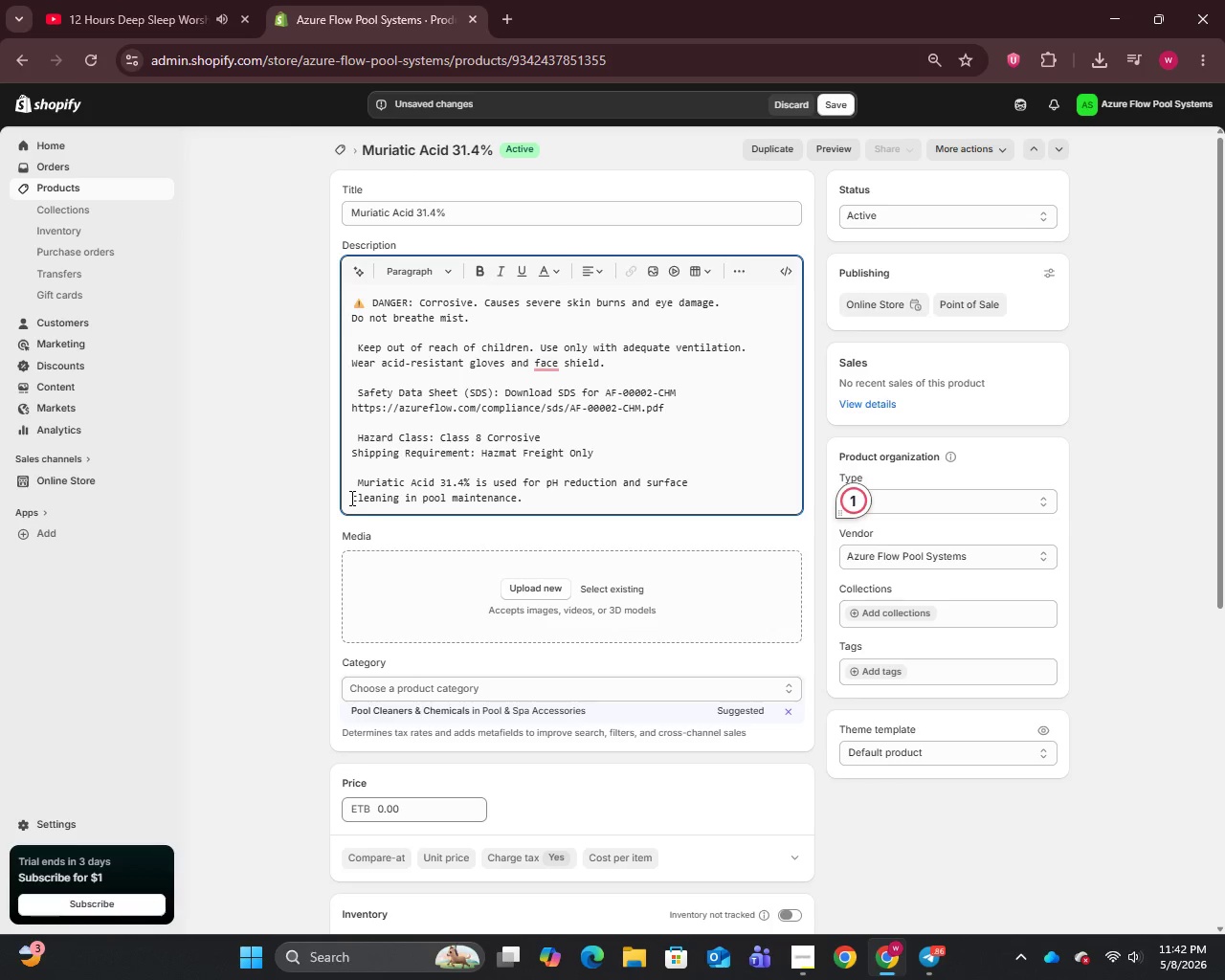 
key(Space)
 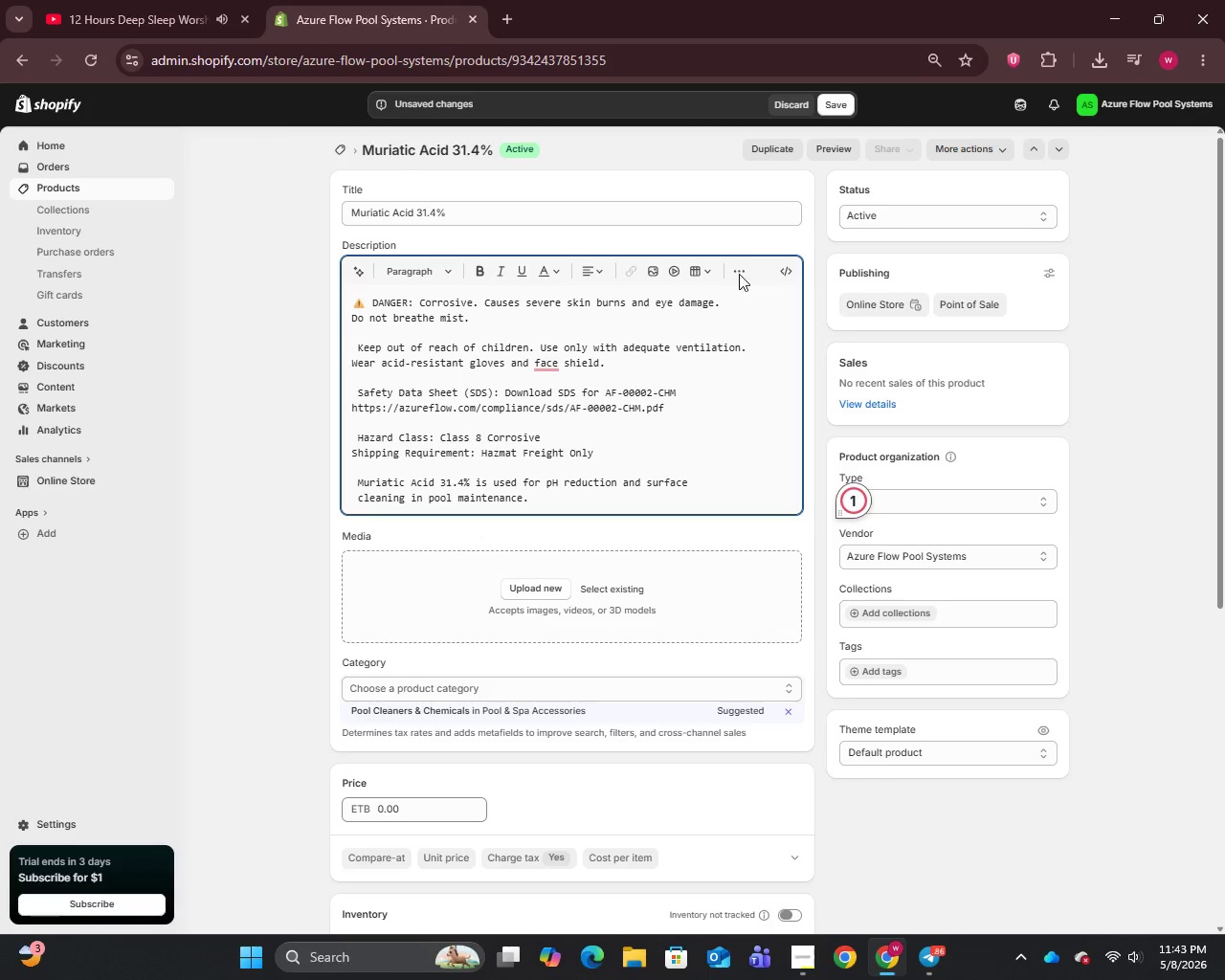 
left_click([838, 111])
 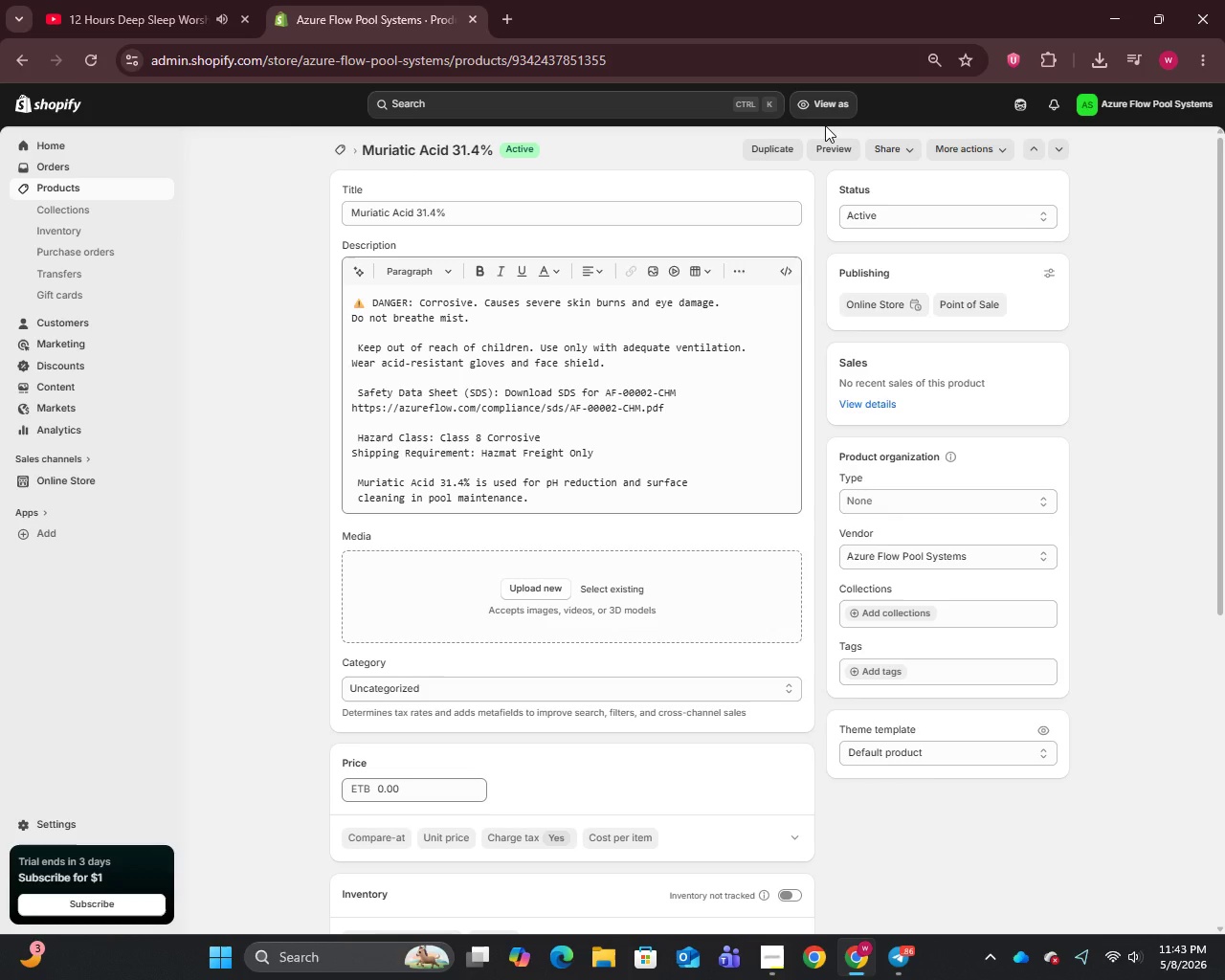 
wait(41.3)
 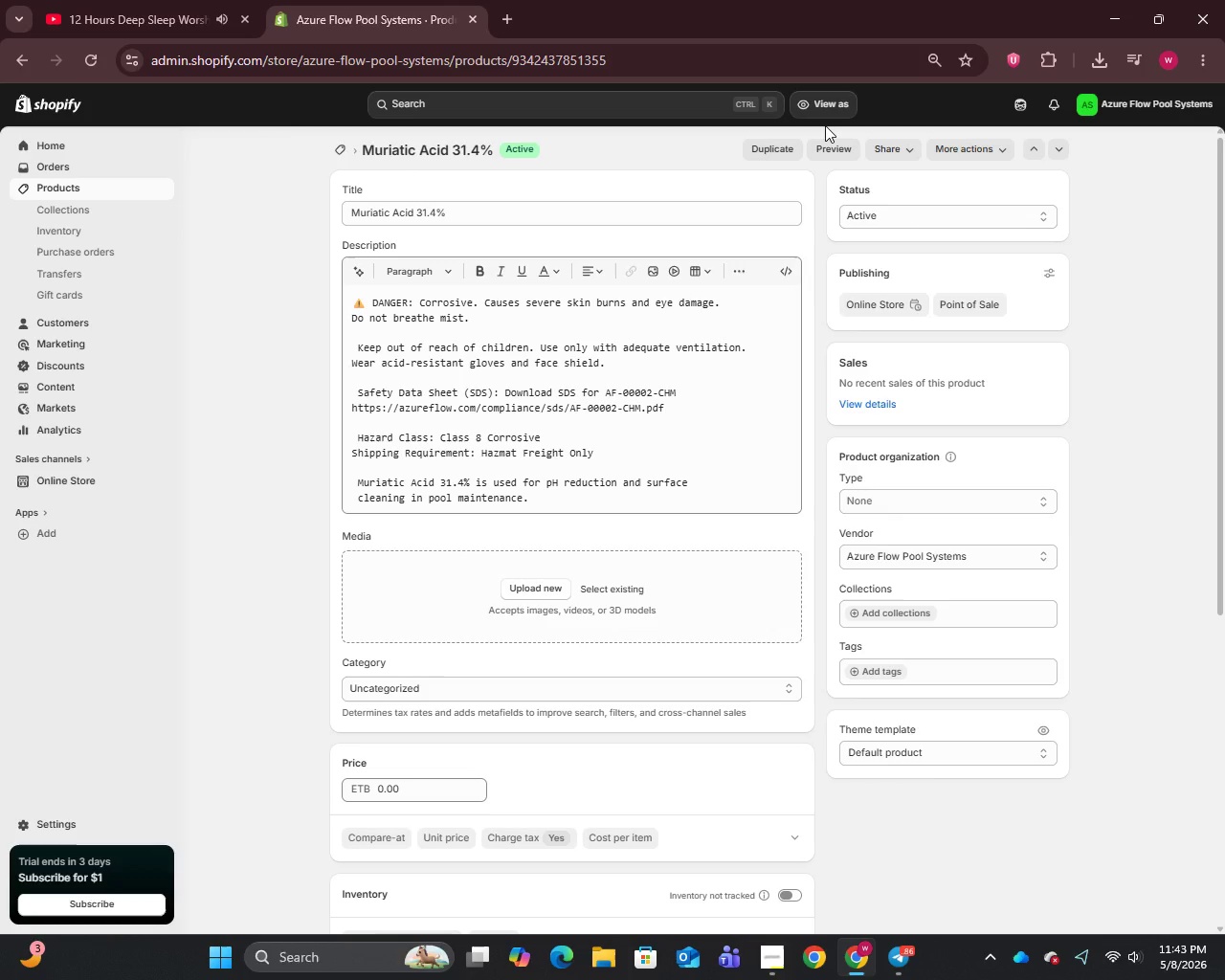 
left_click([49, 193])
 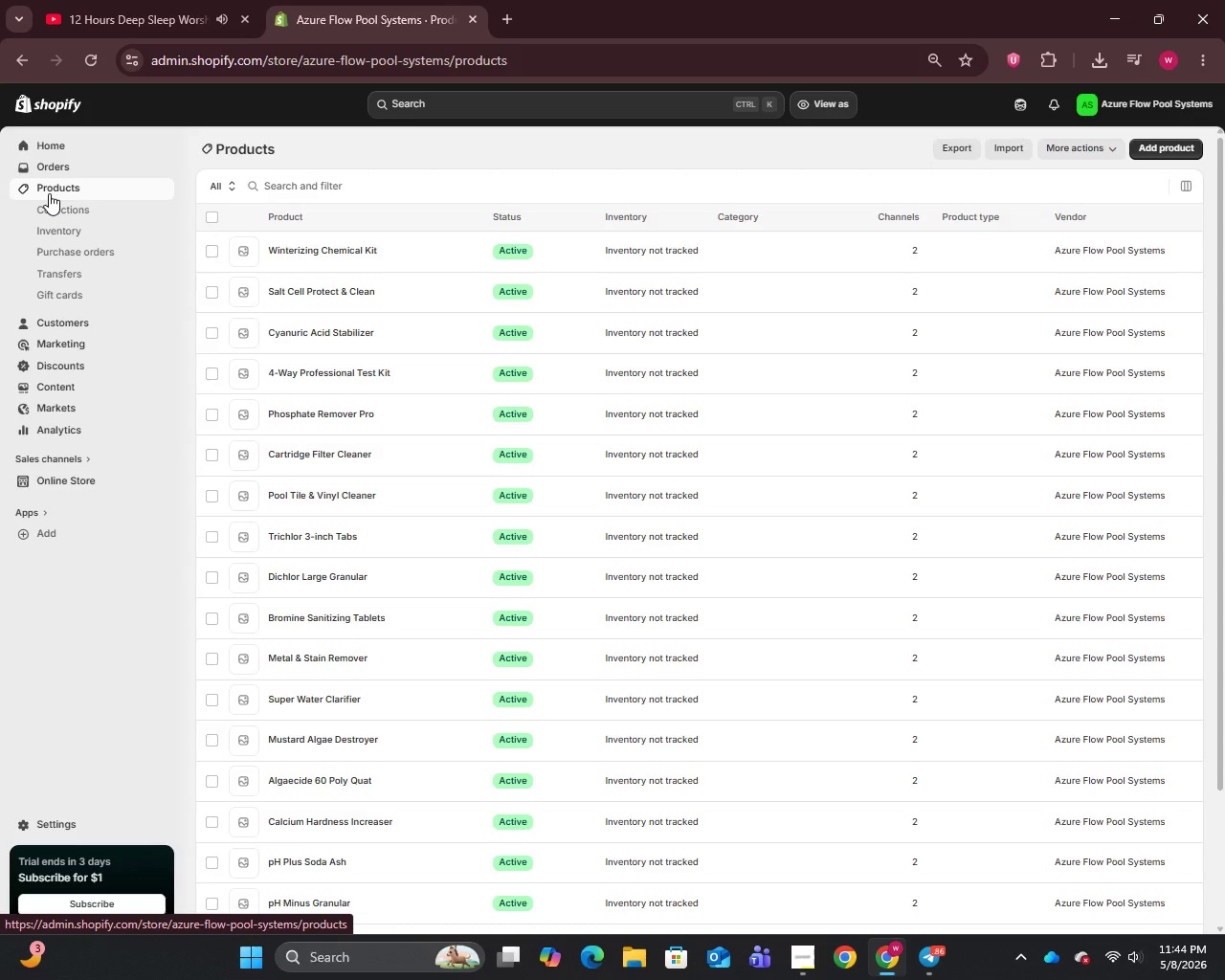 
wait(34.94)
 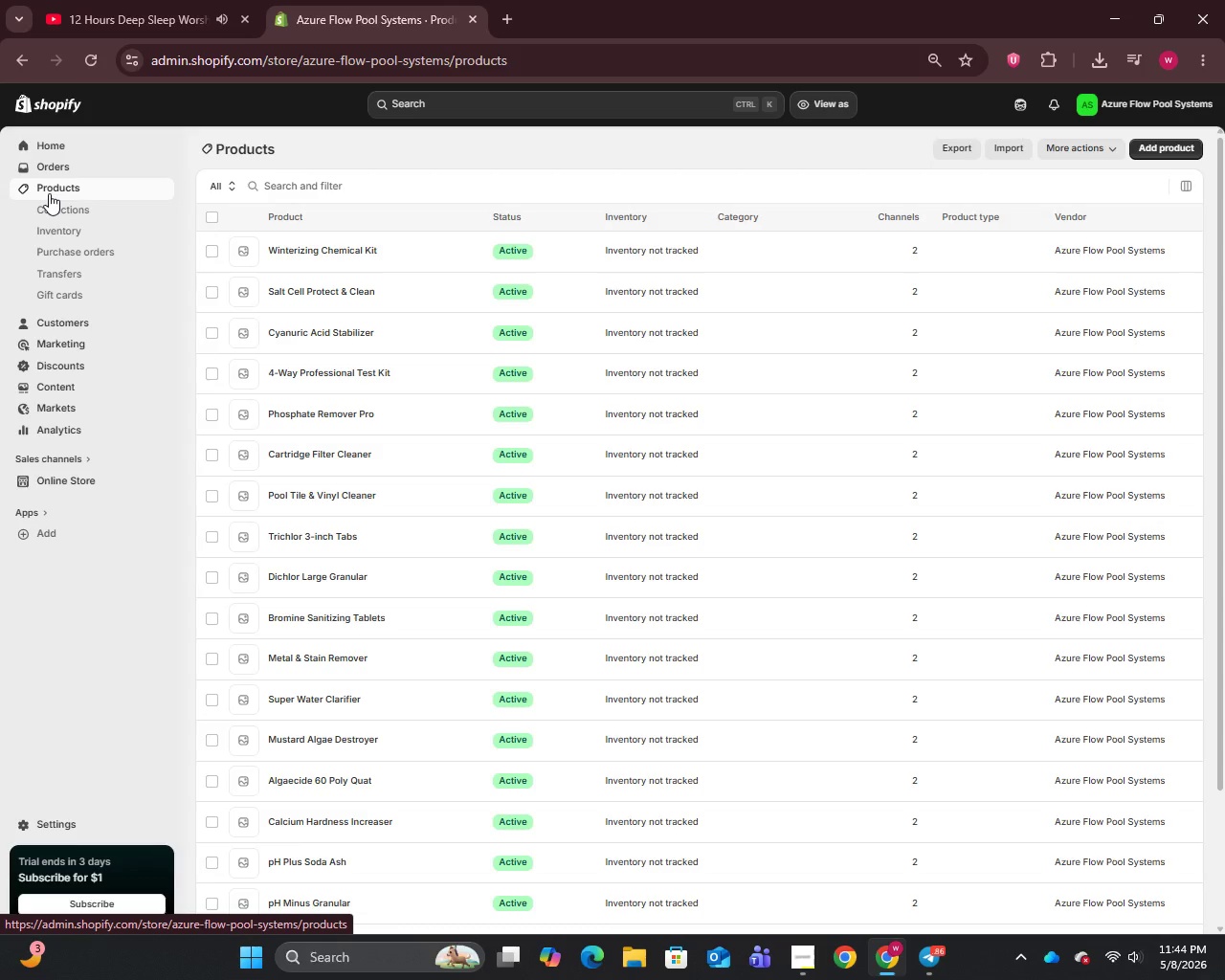 
scroll: coordinate [492, 934], scroll_direction: down, amount: 6.0
 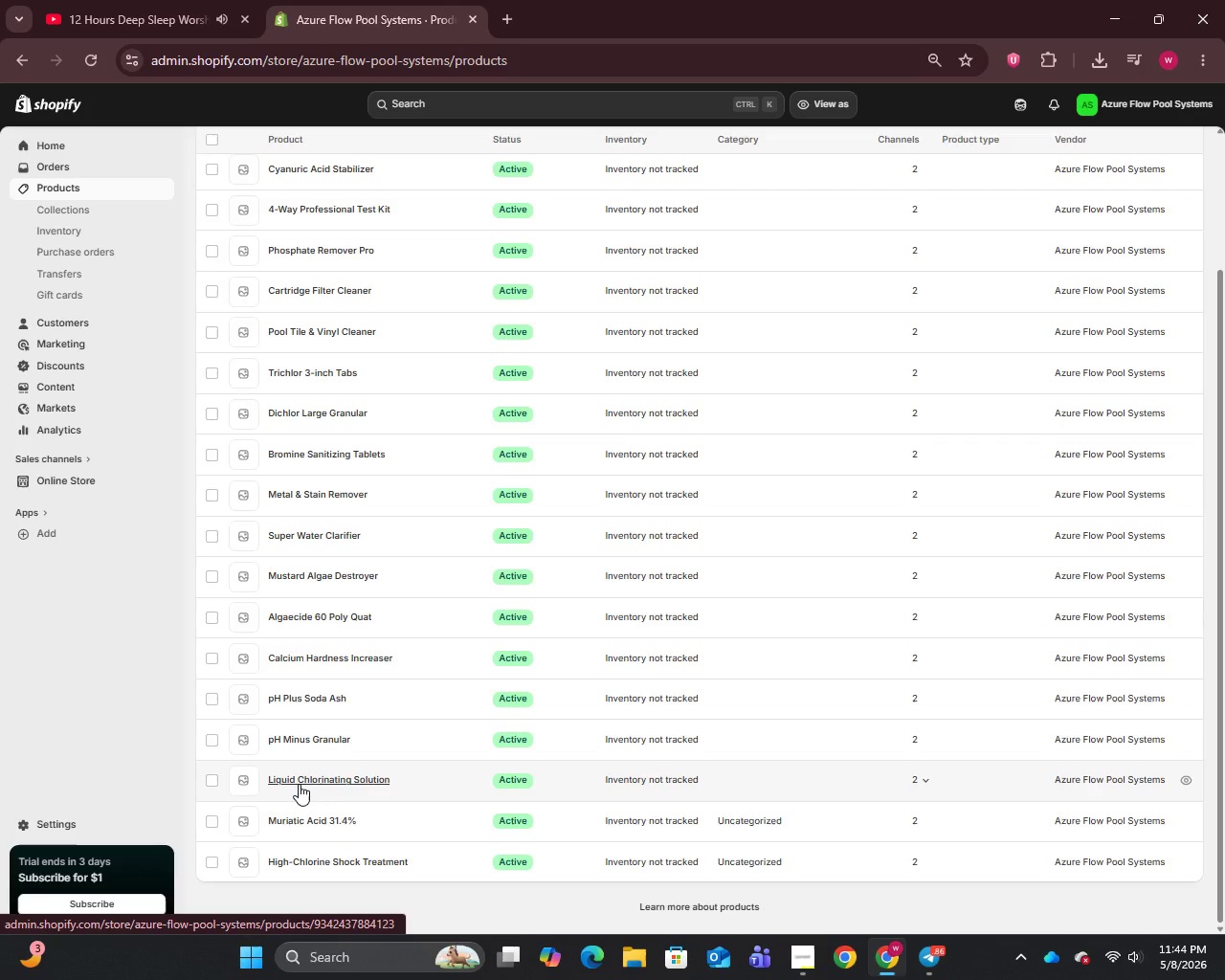 
left_click([299, 784])
 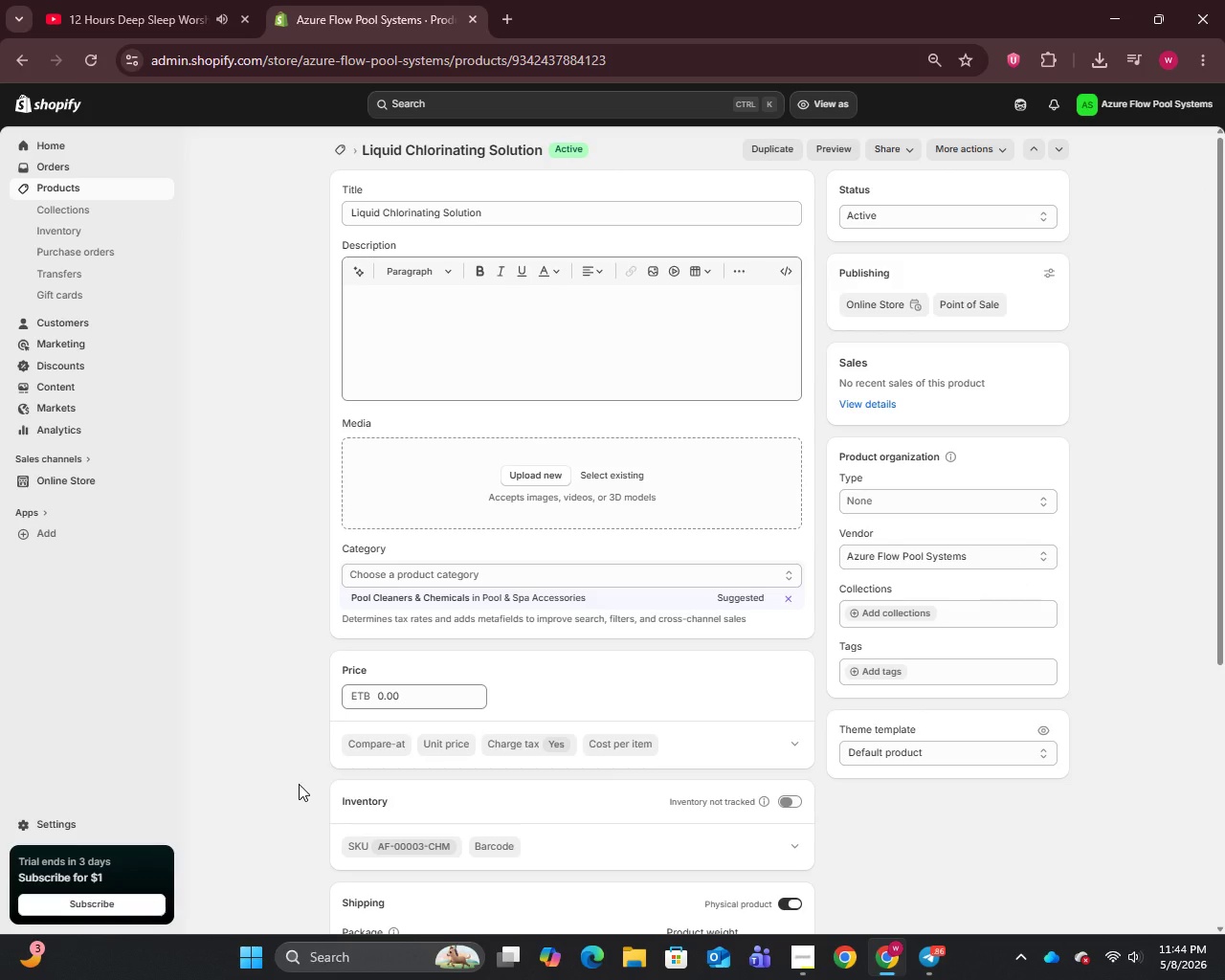 
wait(17.36)
 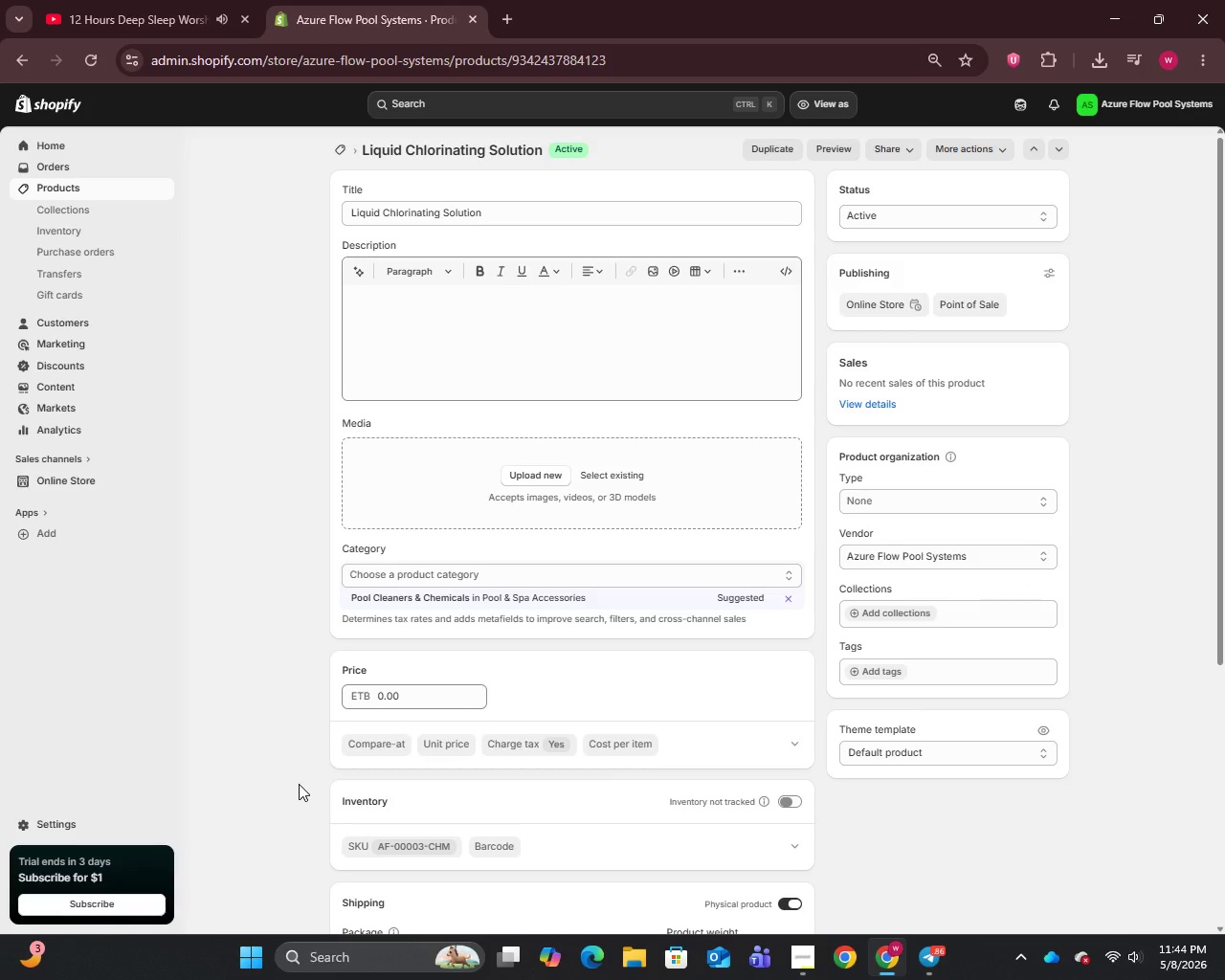 
left_click([945, 963])
 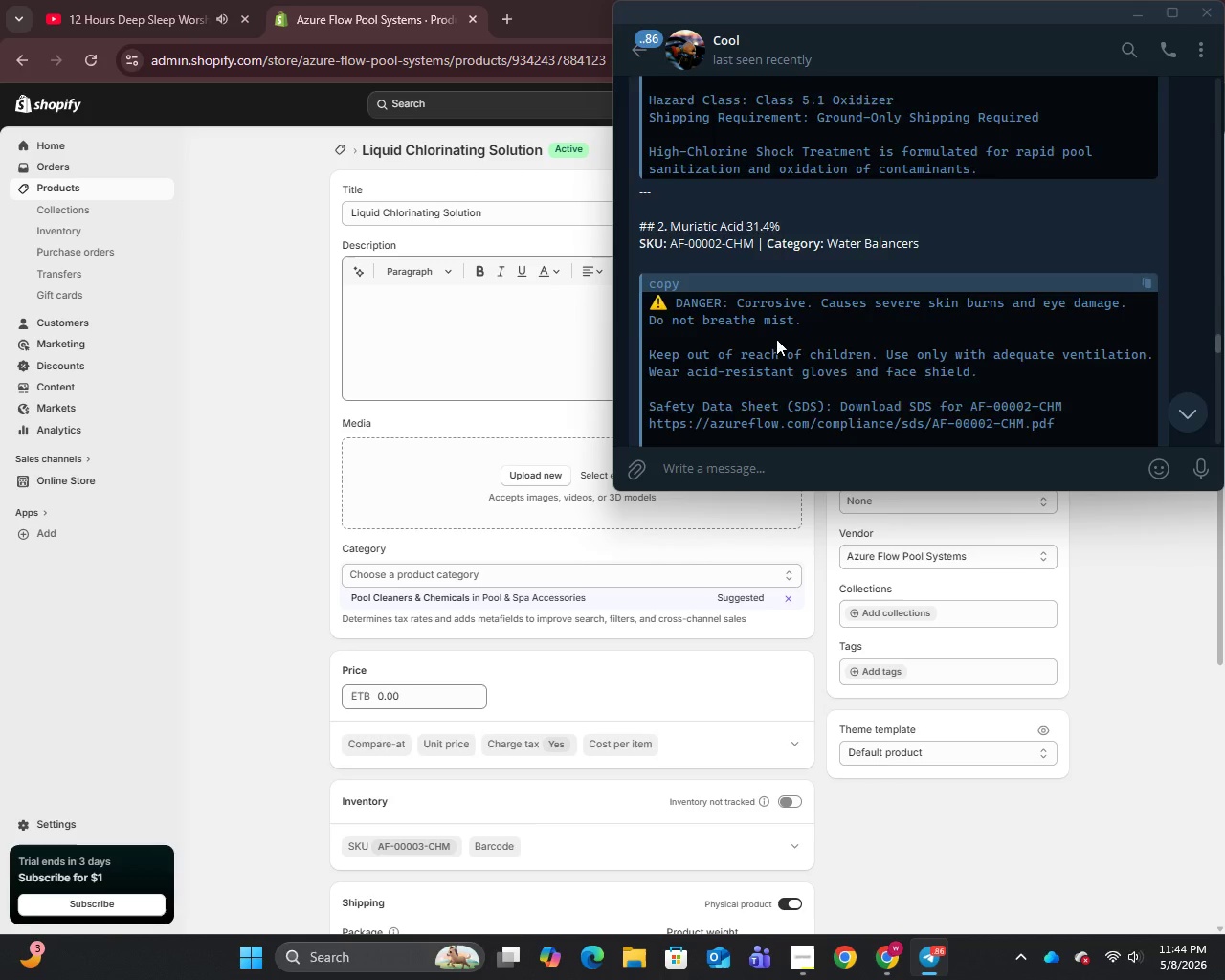 
scroll: coordinate [776, 331], scroll_direction: down, amount: 5.0
 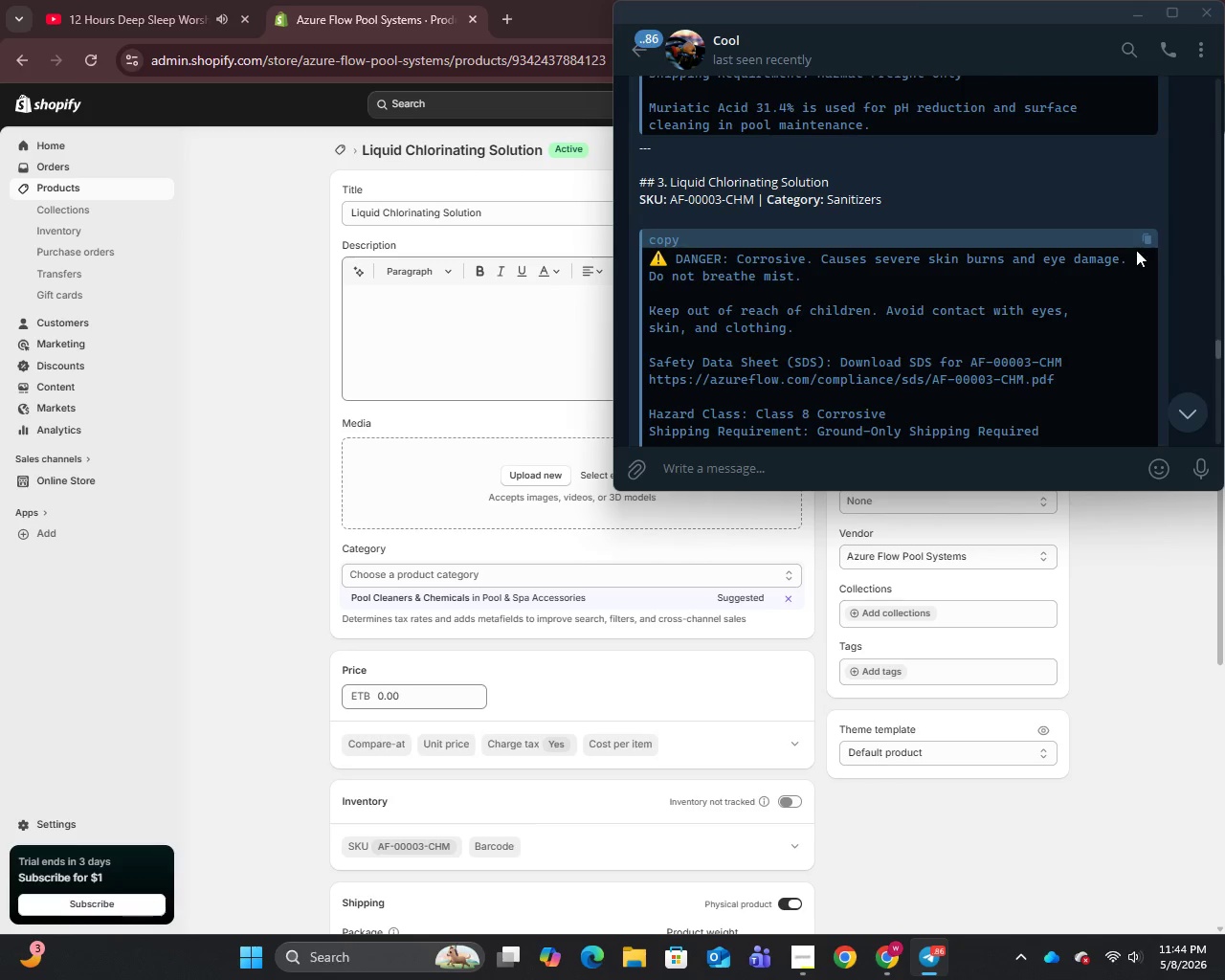 
left_click([1142, 242])
 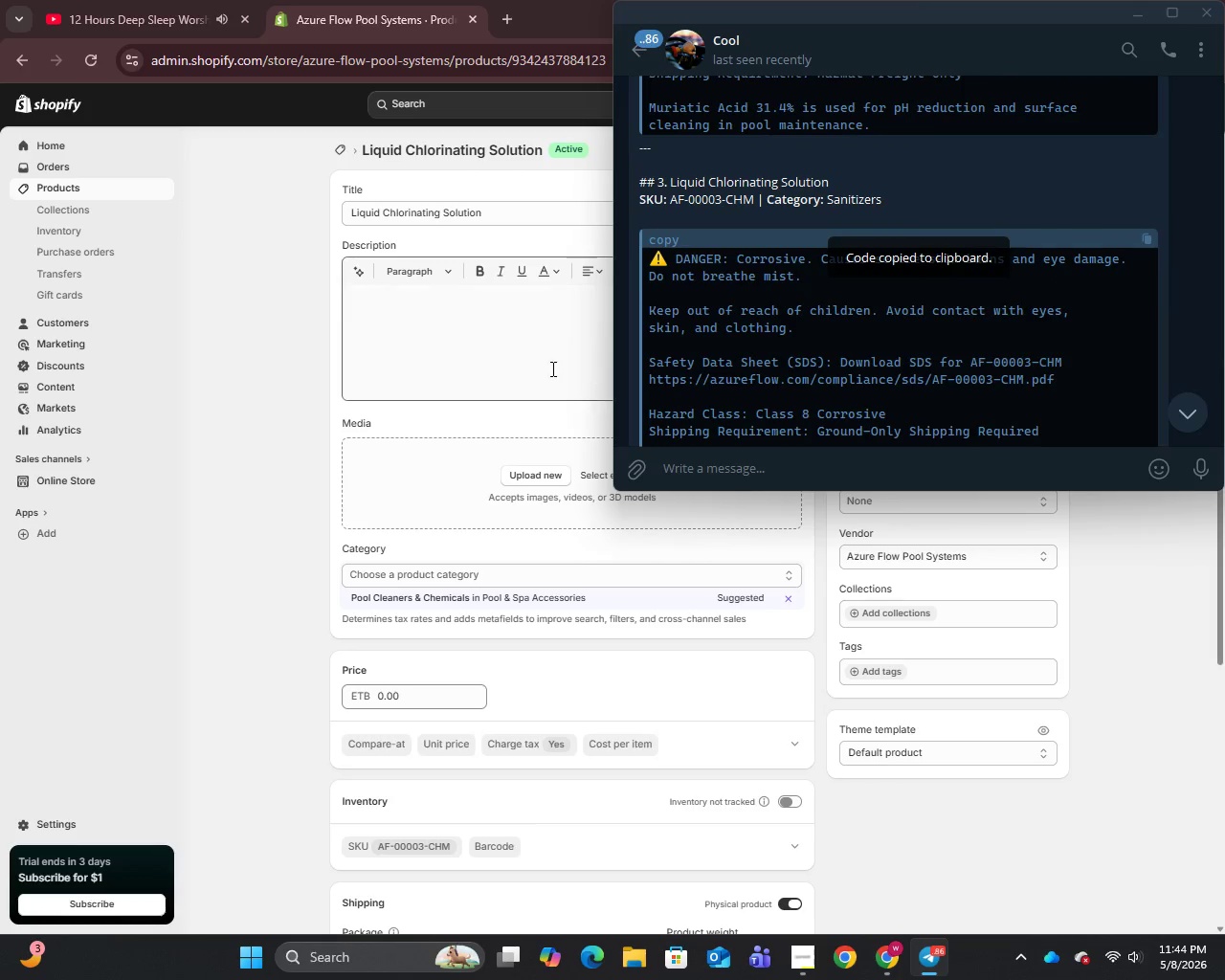 
left_click([515, 352])
 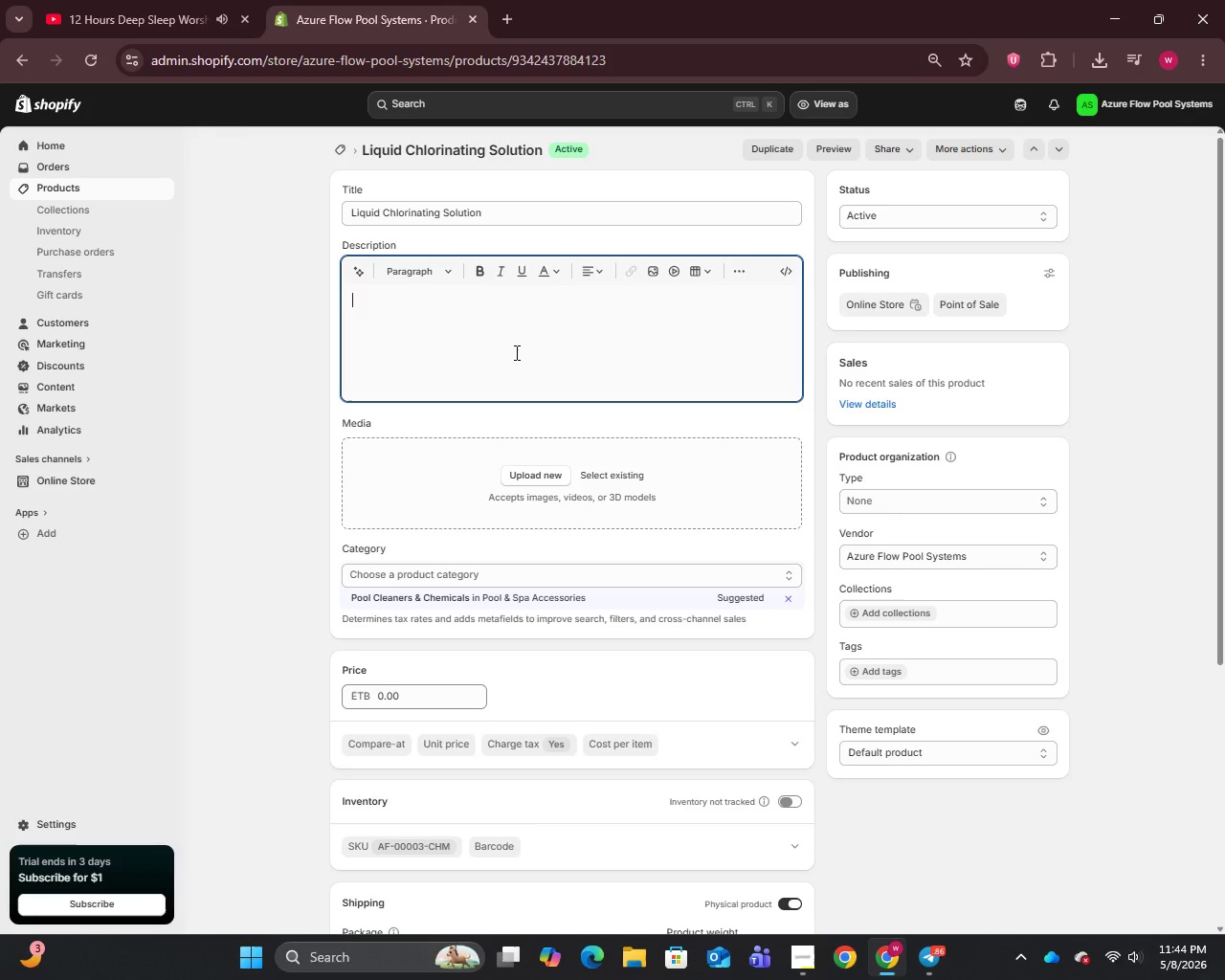 
key(Control+V)
 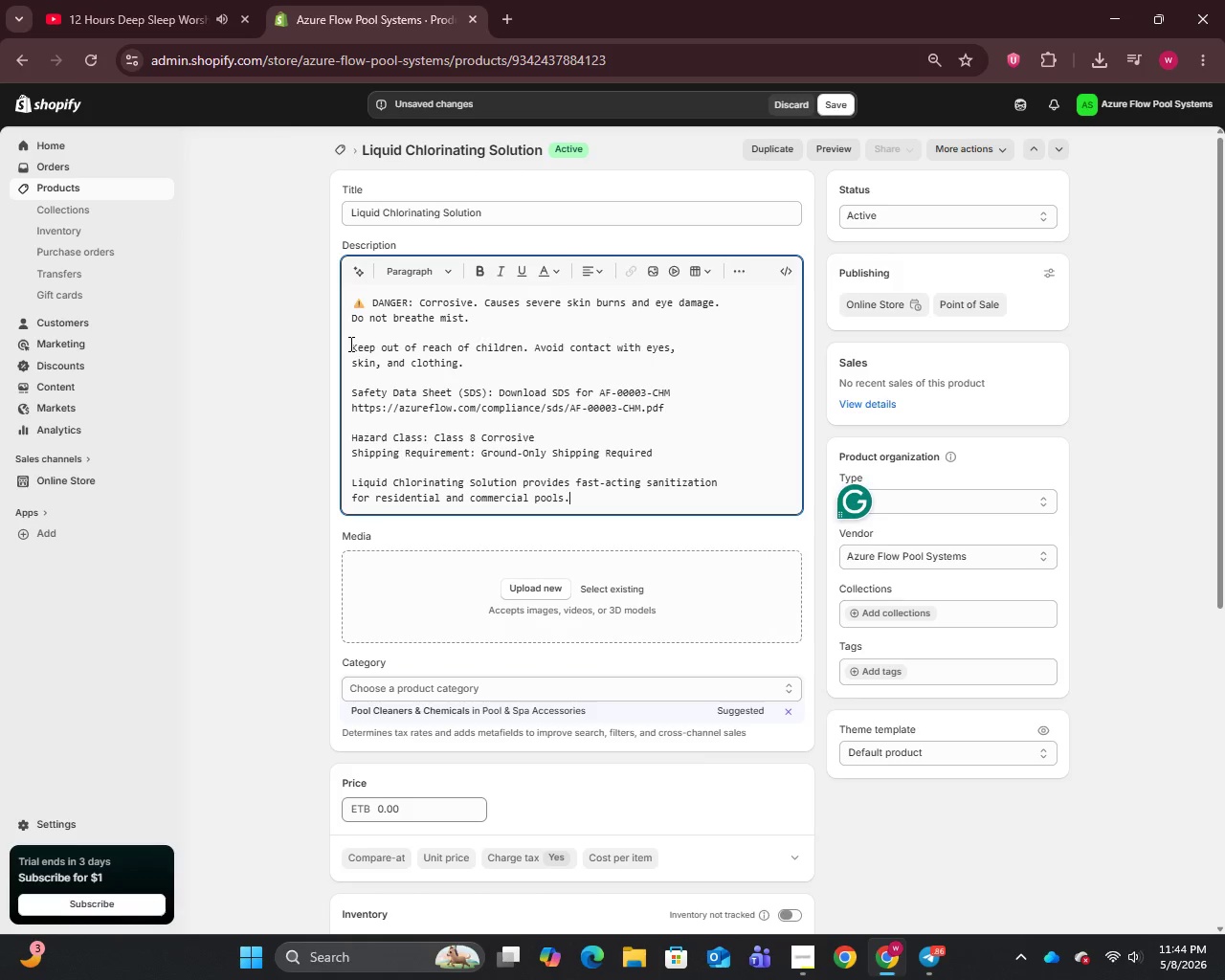 
scroll: coordinate [424, 408], scroll_direction: down, amount: 1.0
 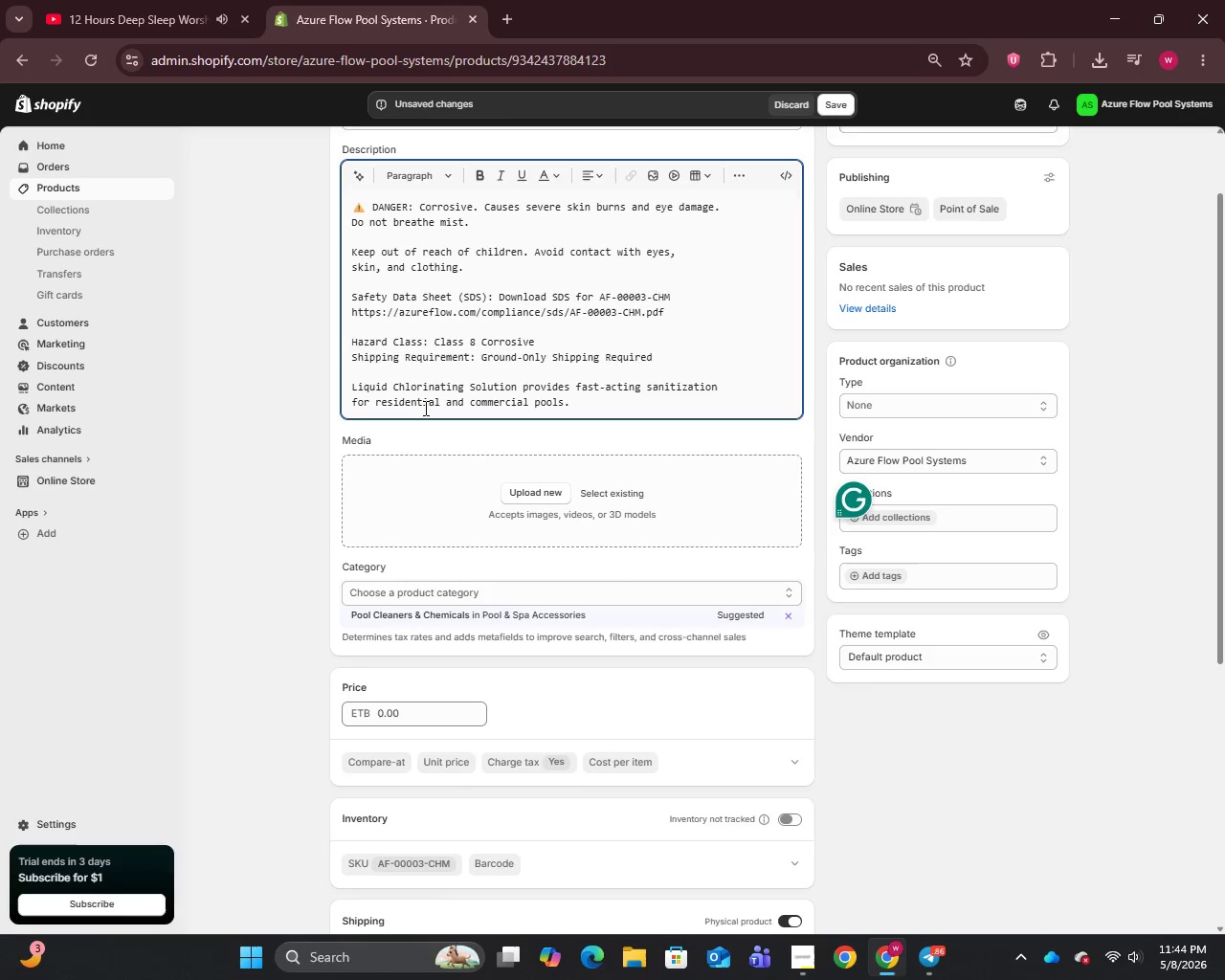 
scroll: coordinate [424, 408], scroll_direction: up, amount: 1.0
 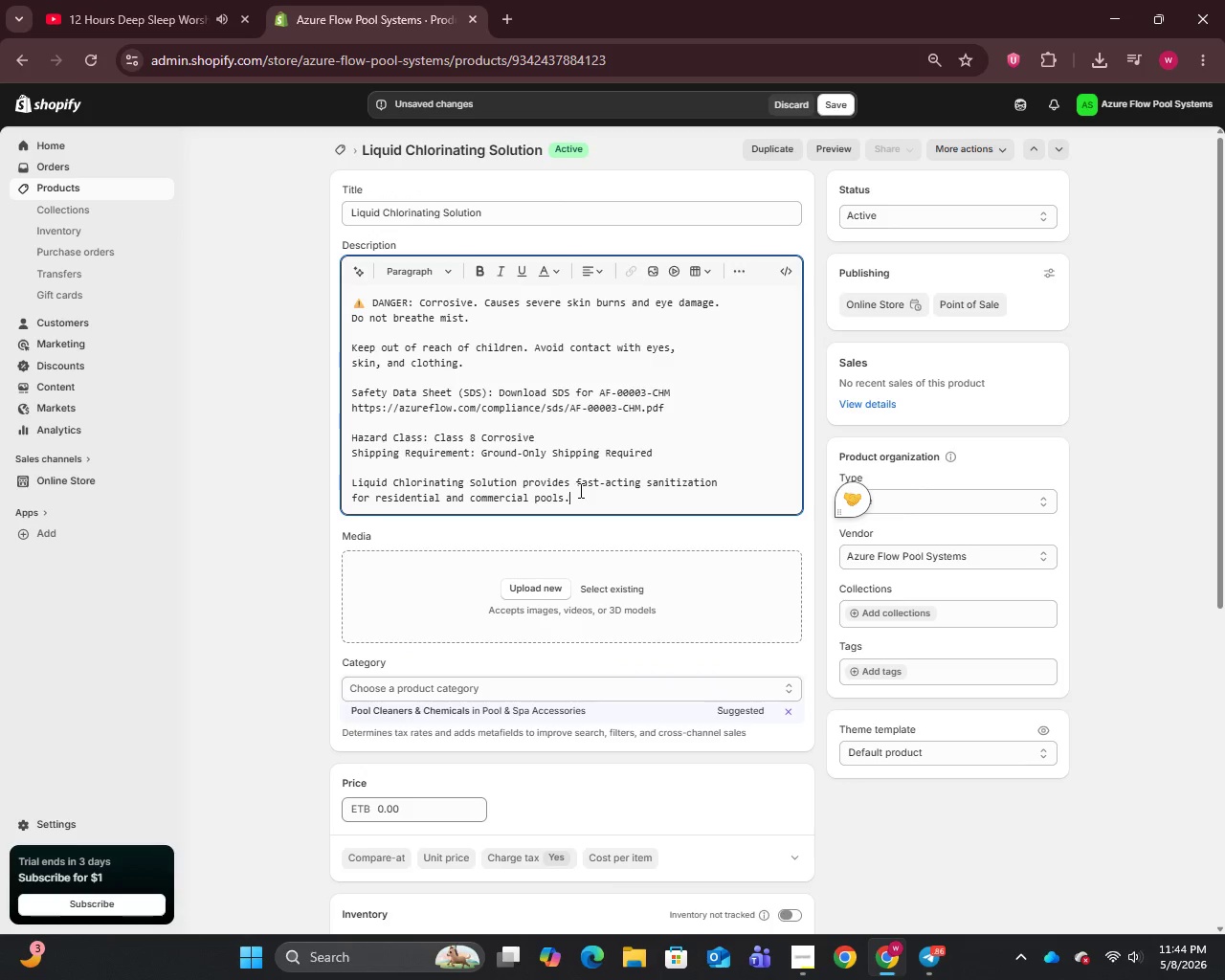 
left_click([449, 443])
 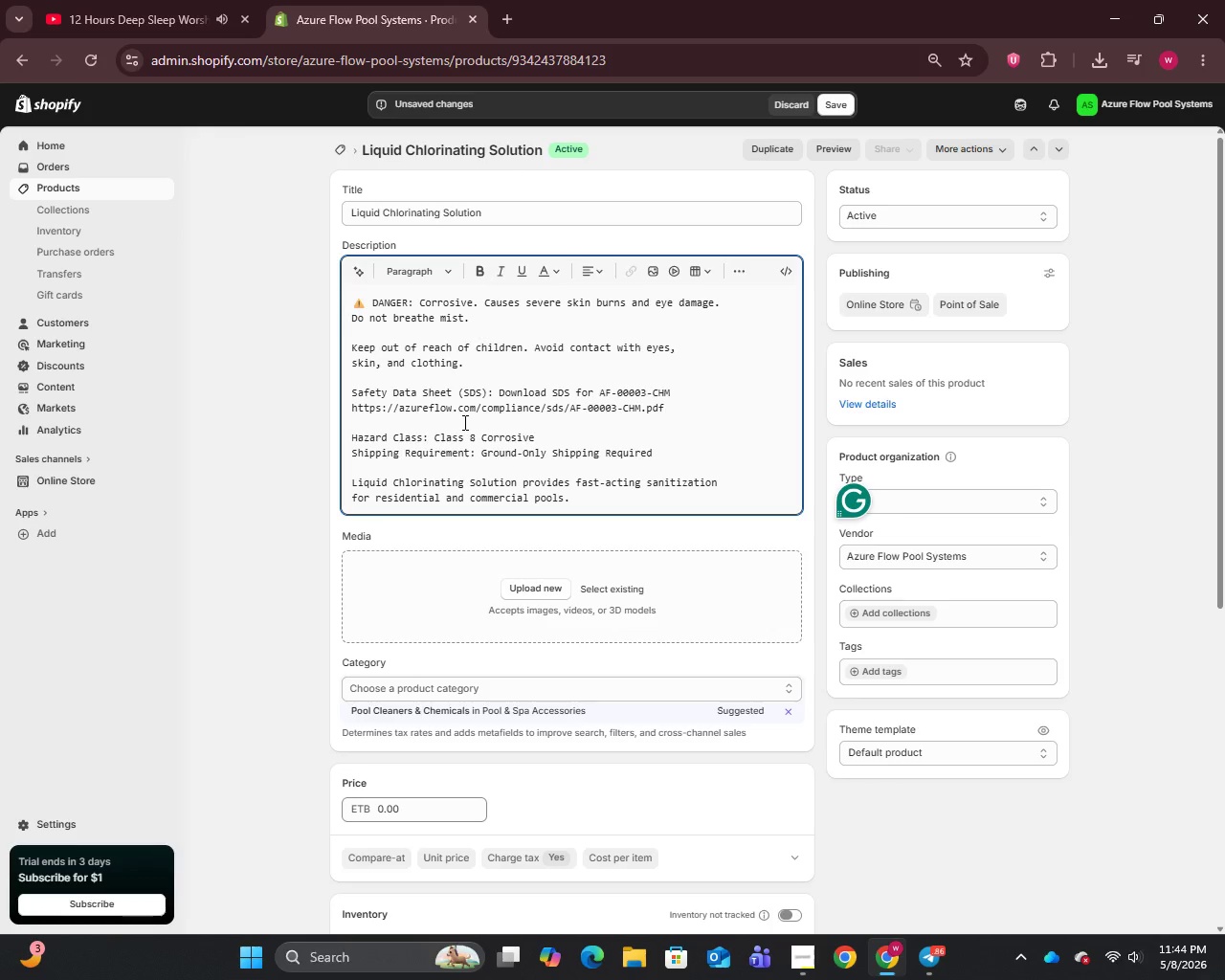 
scroll: coordinate [465, 417], scroll_direction: down, amount: 4.0
 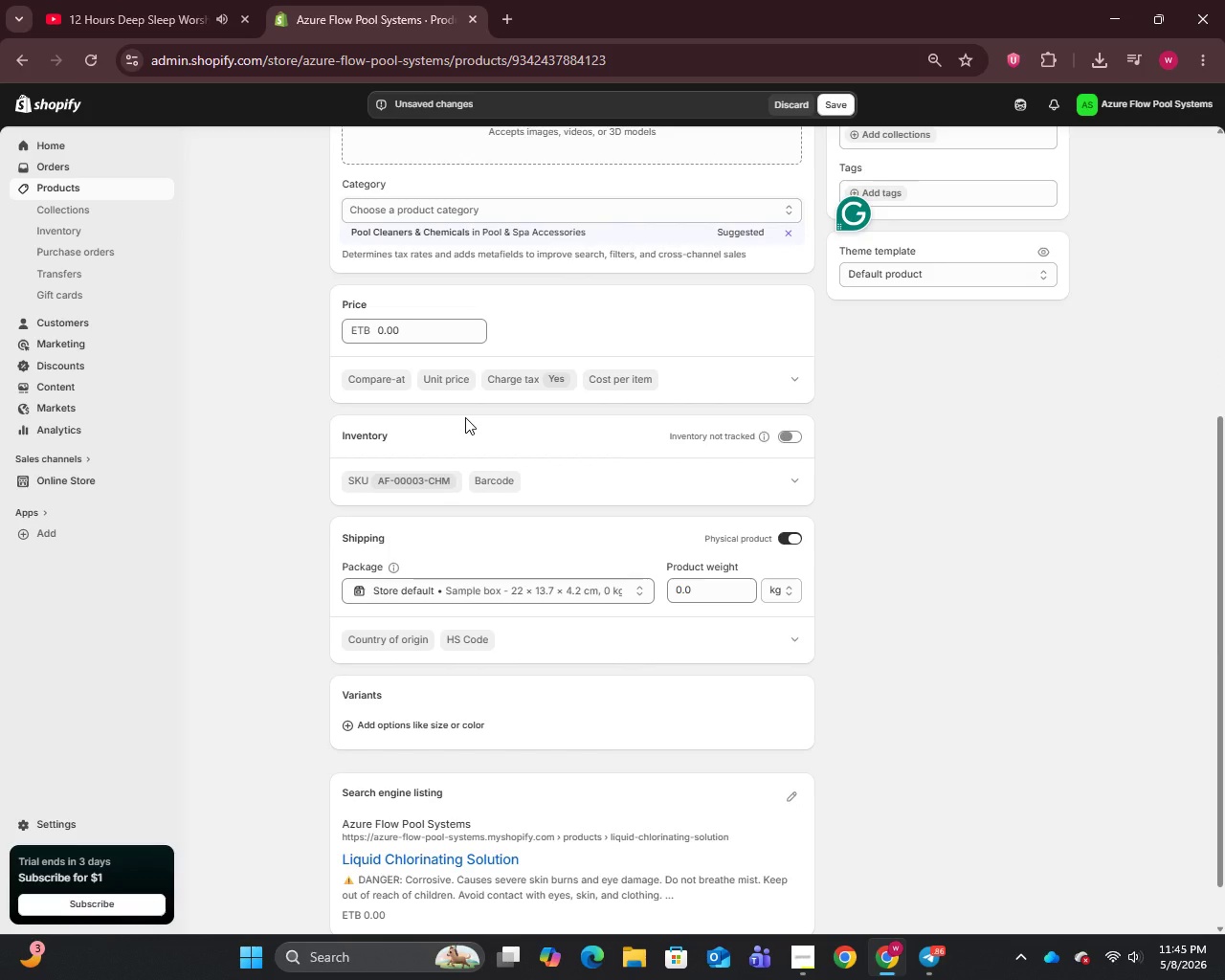 
wait(16.68)
 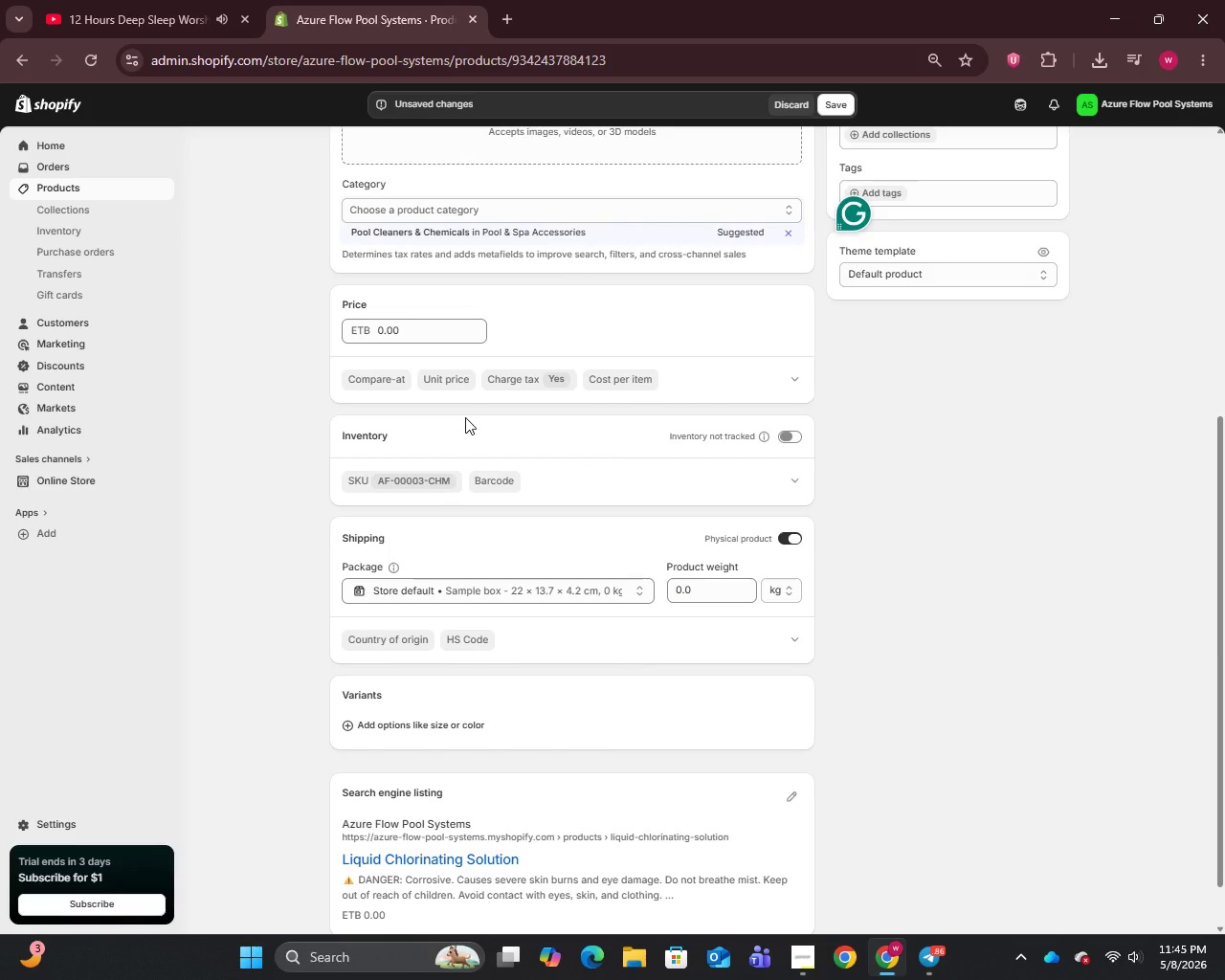 
left_click([839, 107])
 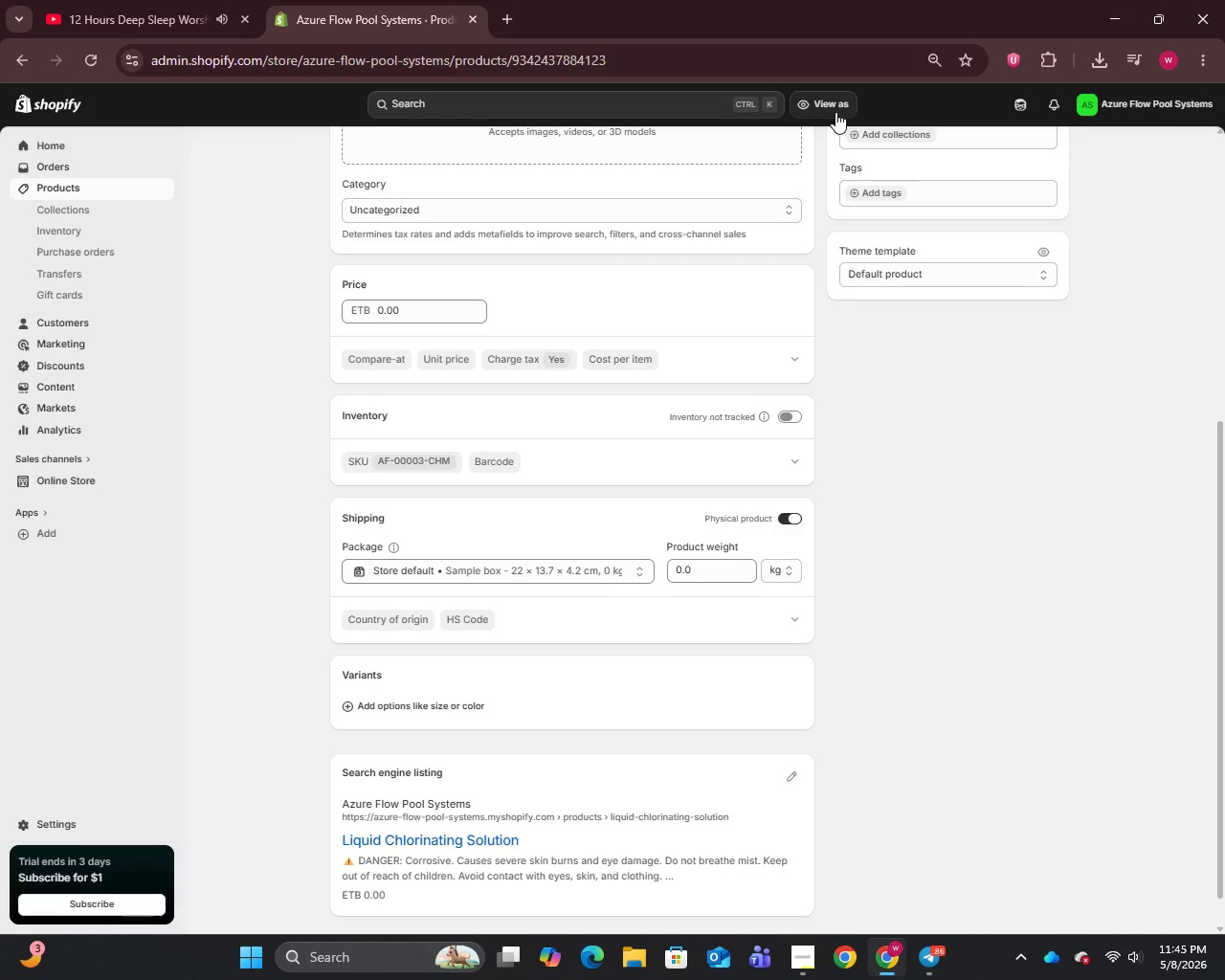 
wait(15.91)
 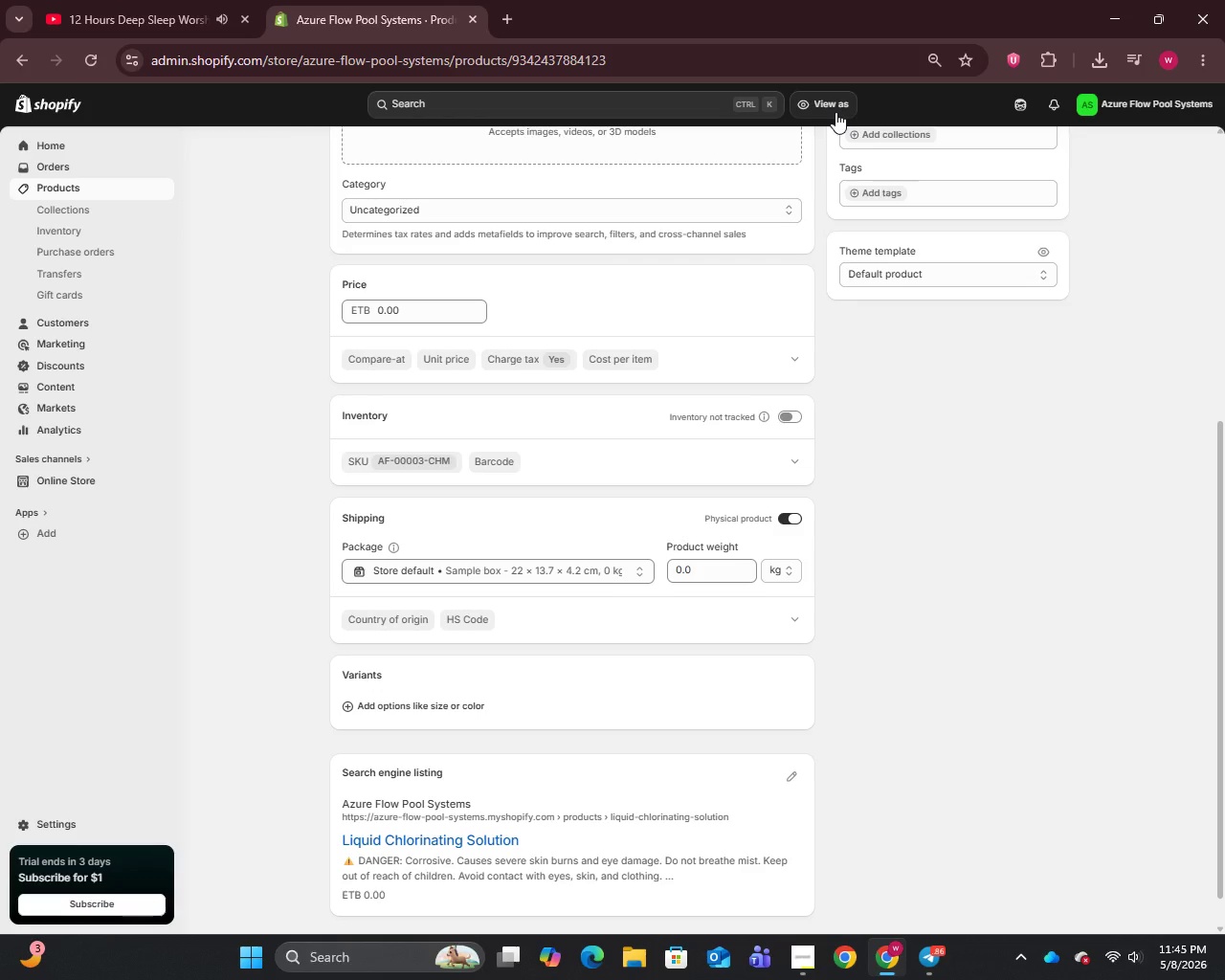 
scroll: coordinate [711, 635], scroll_direction: down, amount: 2.0
 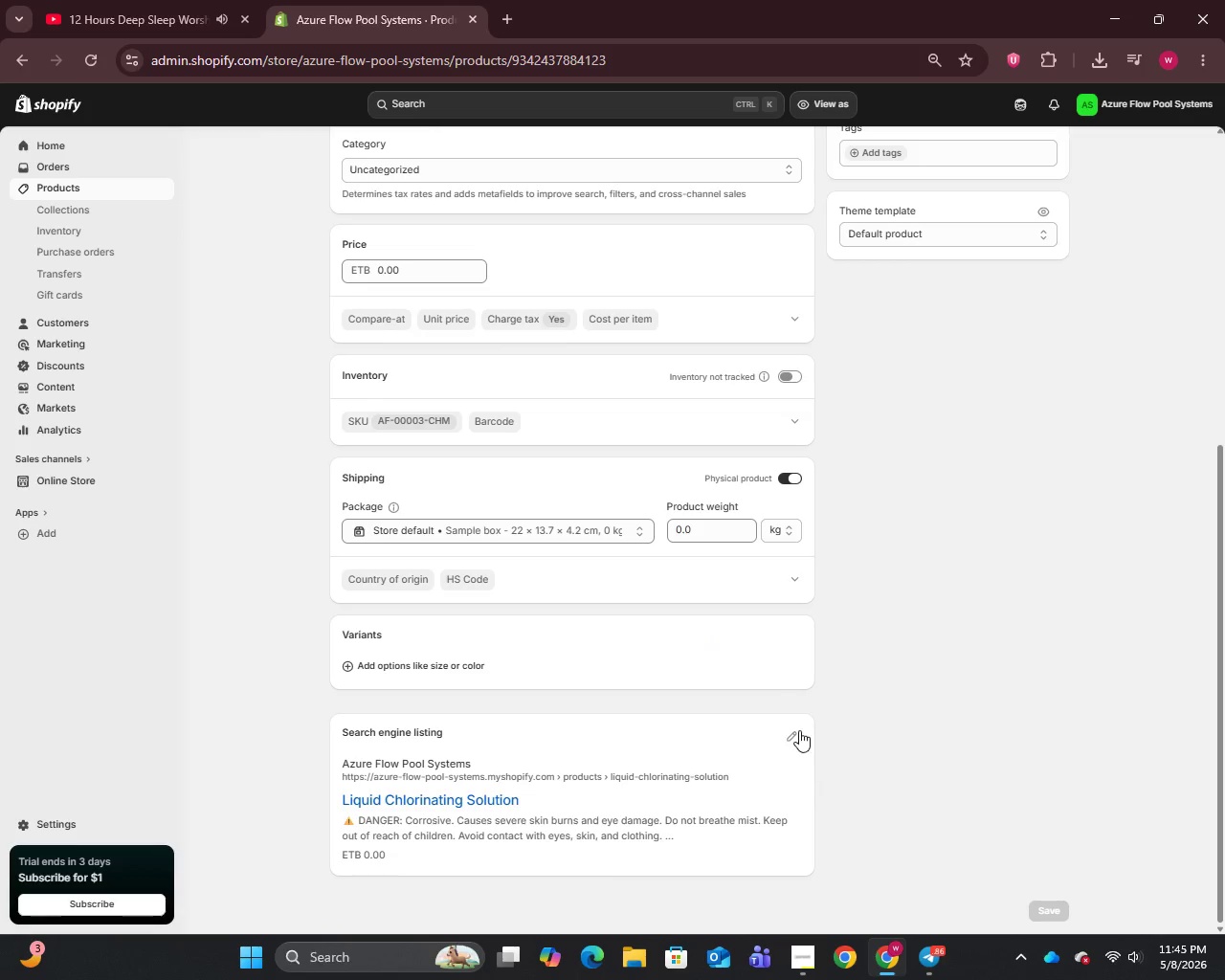 
left_click([797, 733])
 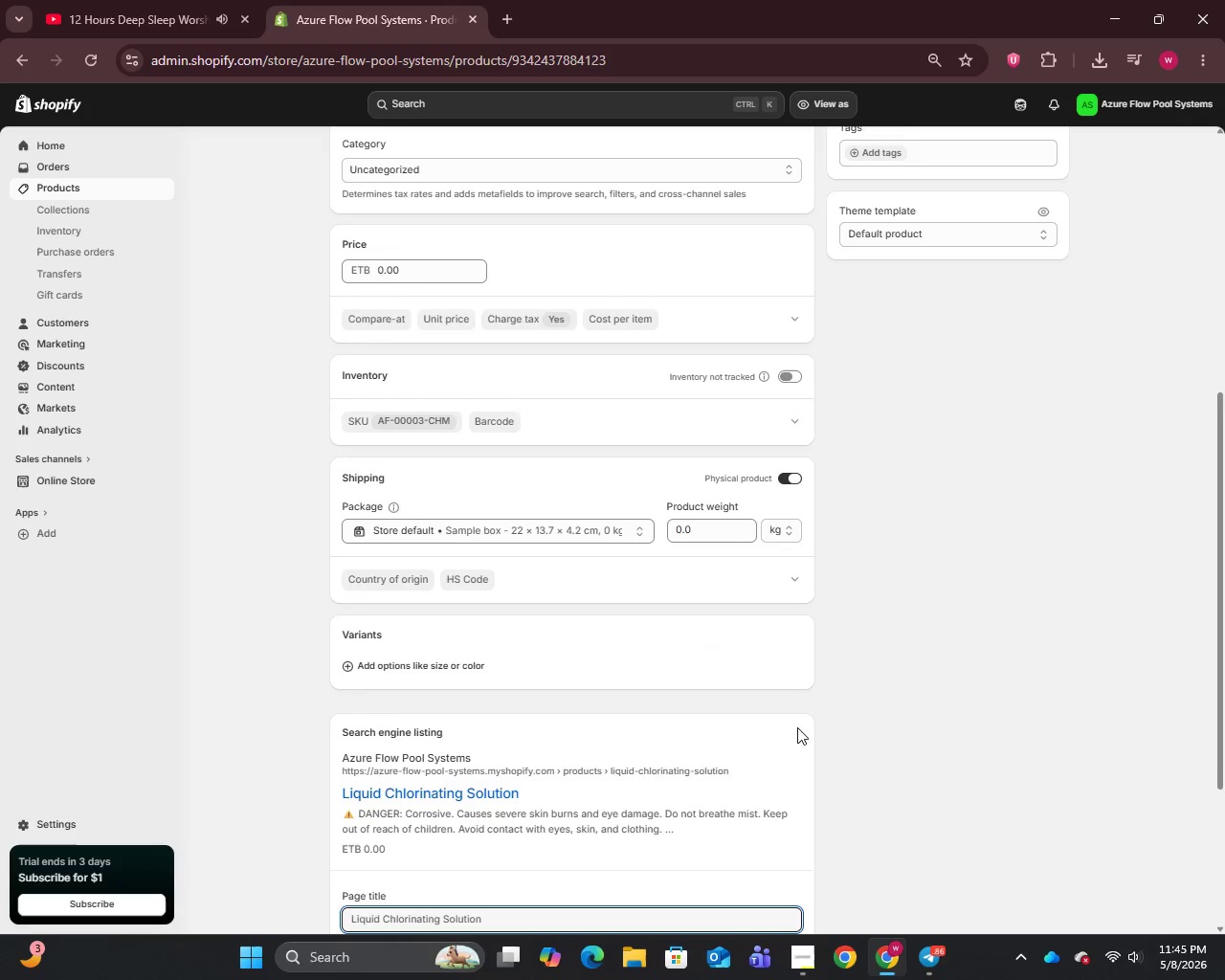 
scroll: coordinate [797, 726], scroll_direction: down, amount: 5.0
 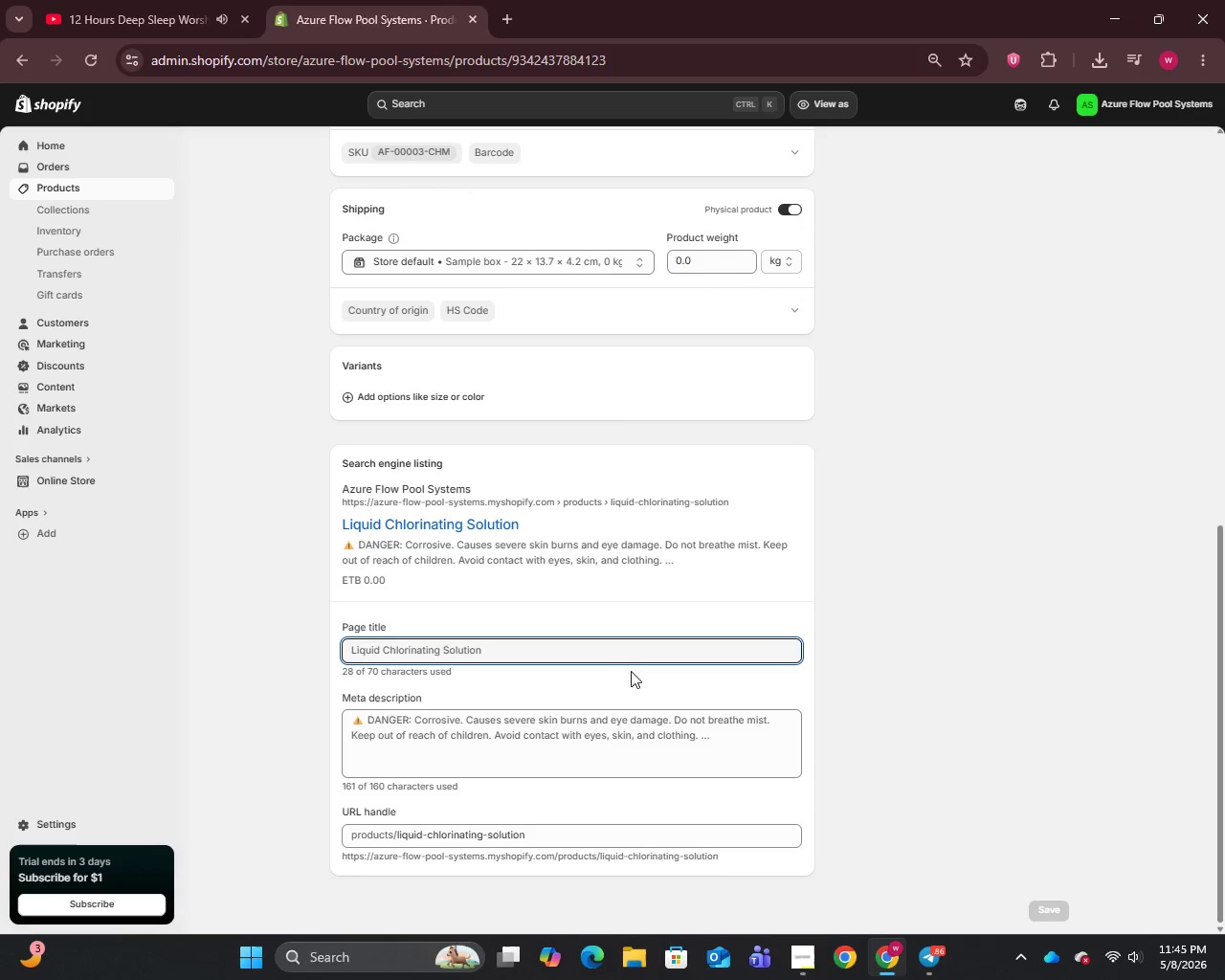 
scroll: coordinate [465, 337], scroll_direction: up, amount: 15.0
 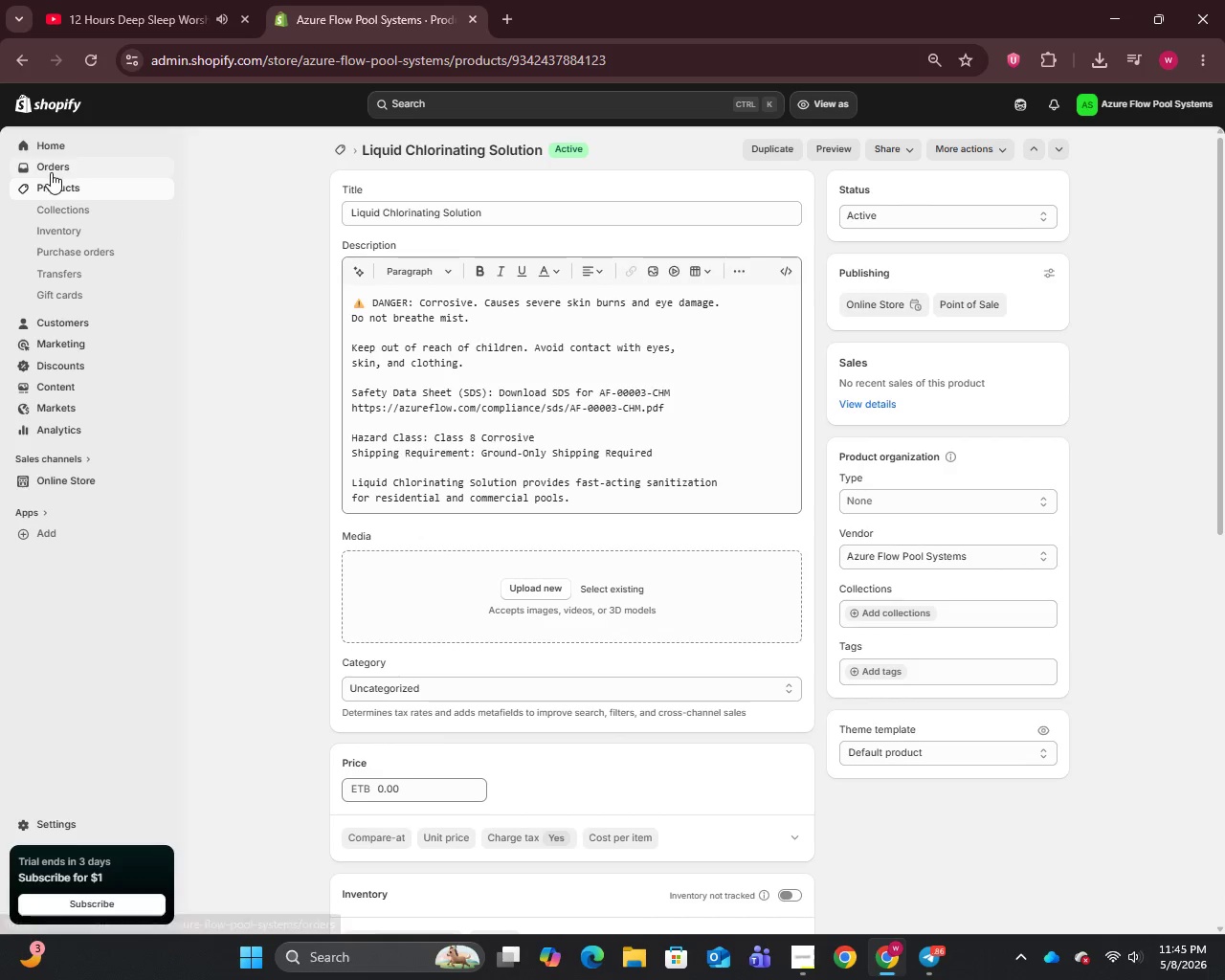 
left_click([52, 183])
 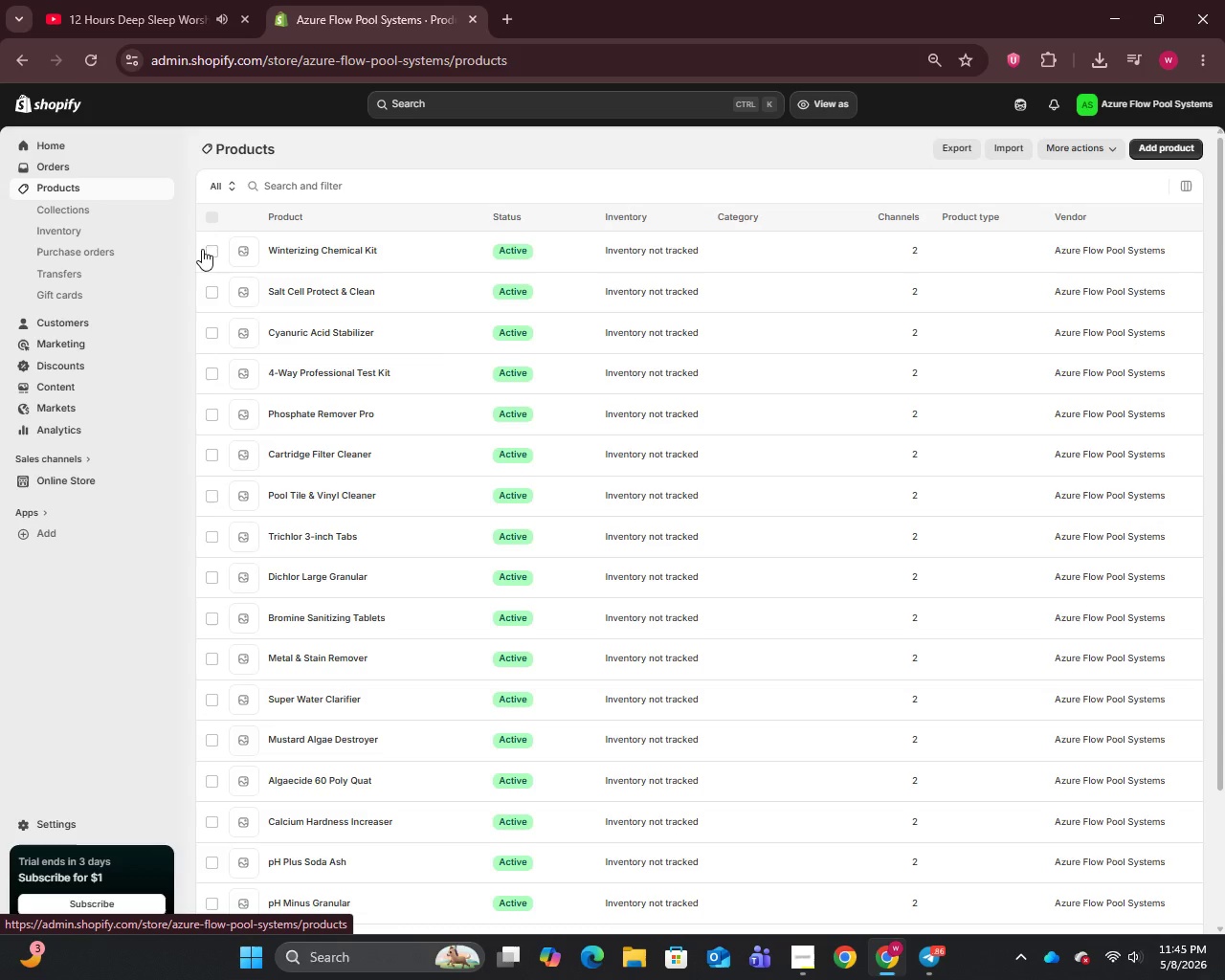 
scroll: coordinate [436, 693], scroll_direction: down, amount: 3.0
 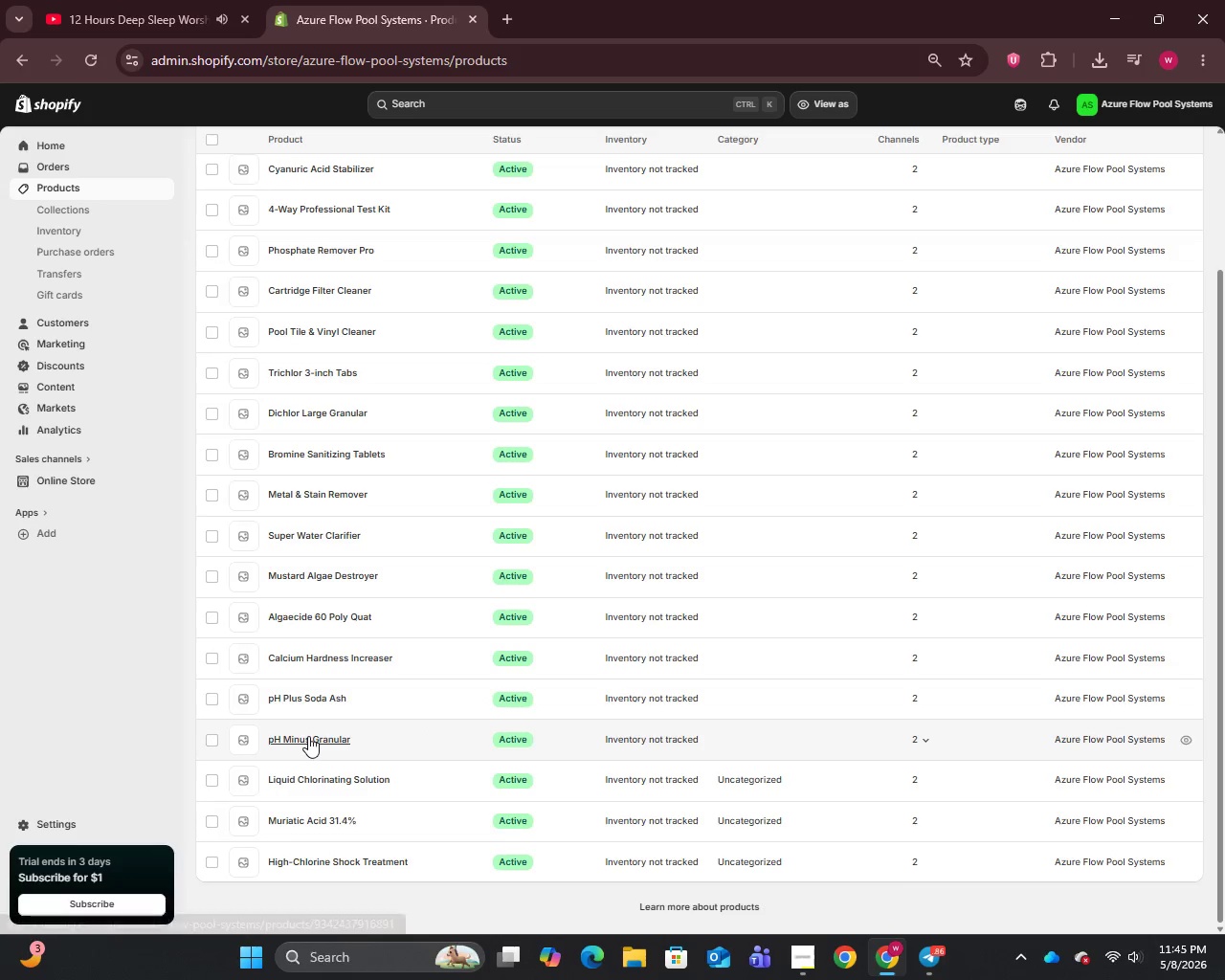 
left_click([308, 736])
 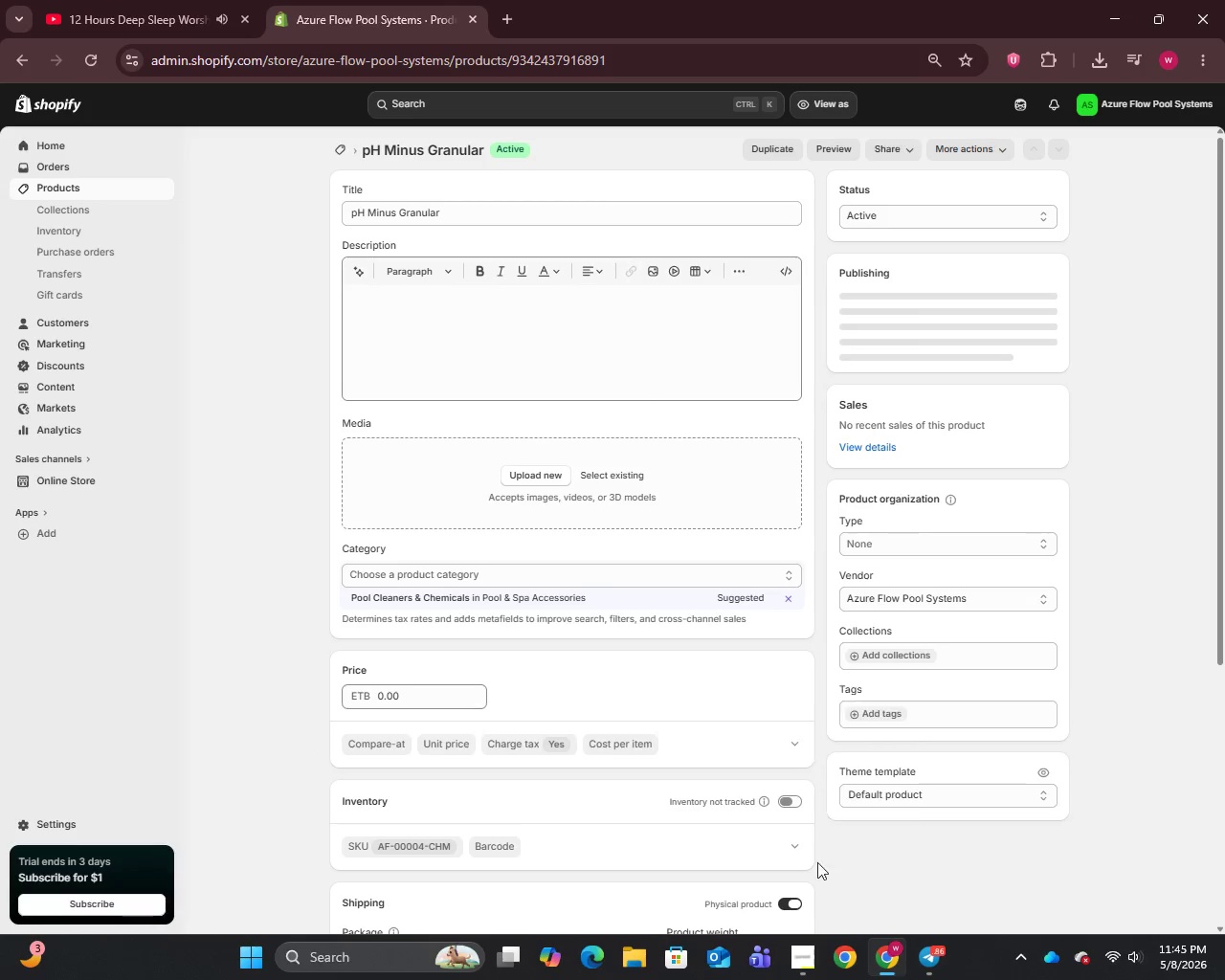 
left_click([929, 954])
 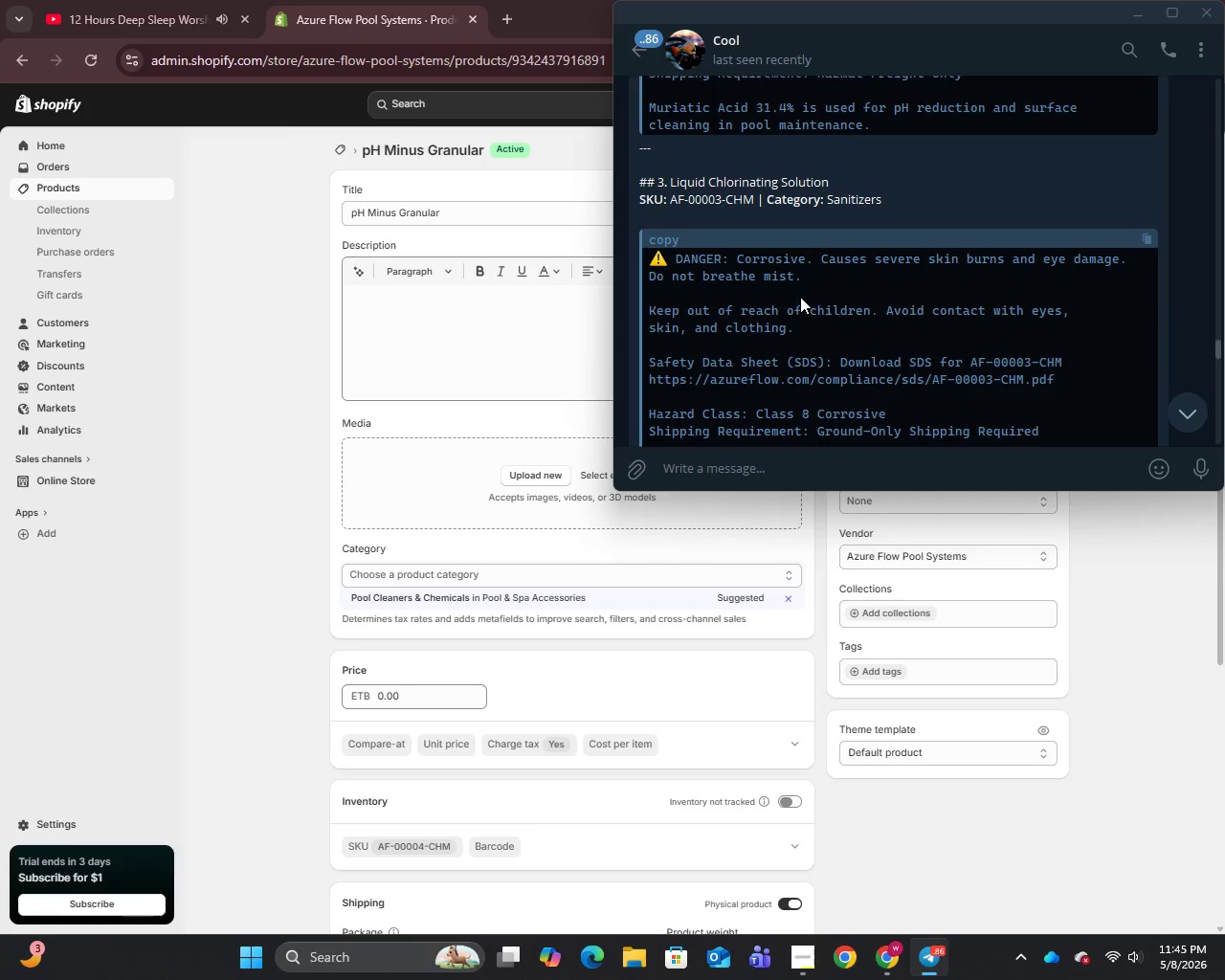 
scroll: coordinate [800, 289], scroll_direction: down, amount: 6.0
 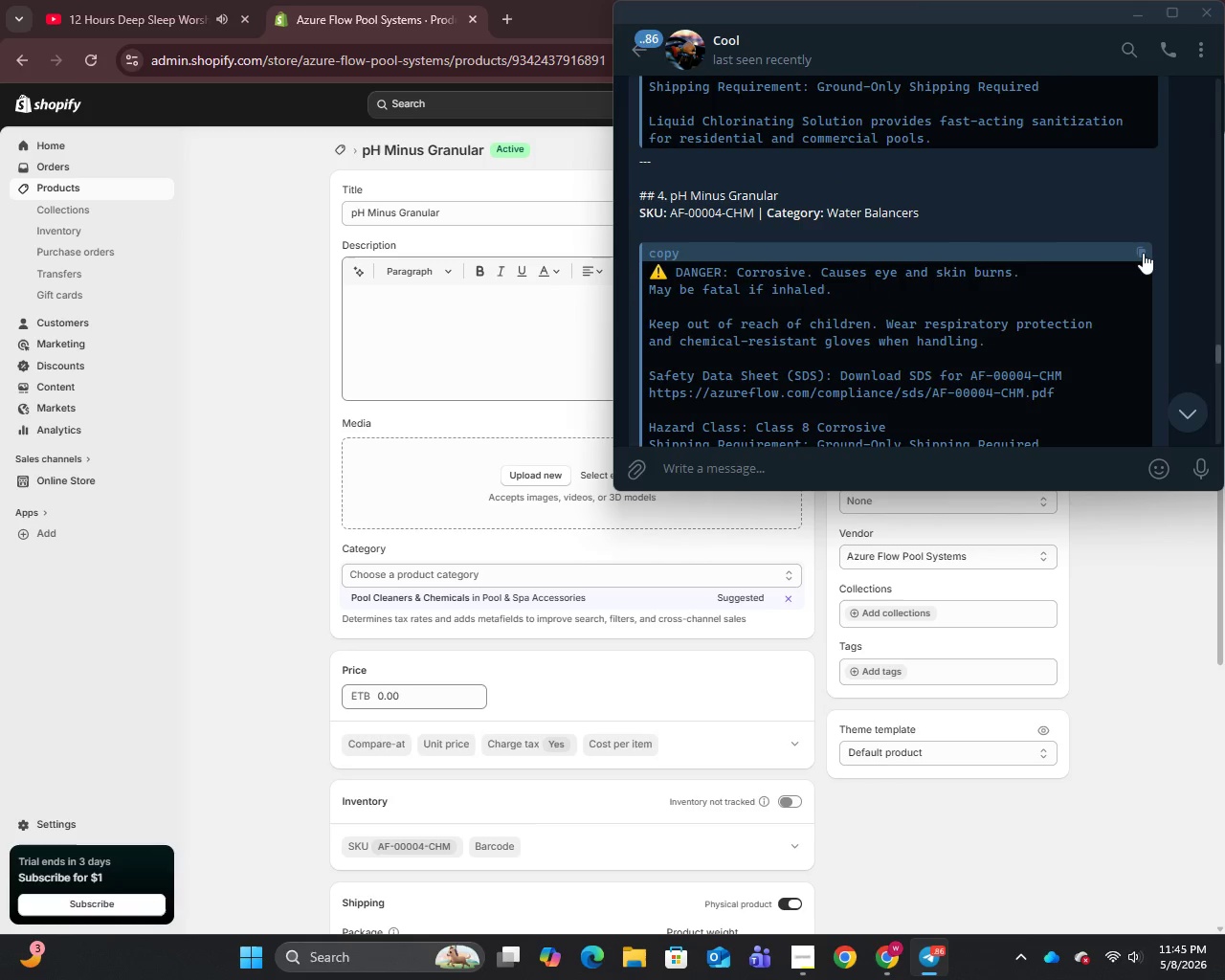 
left_click([1143, 248])
 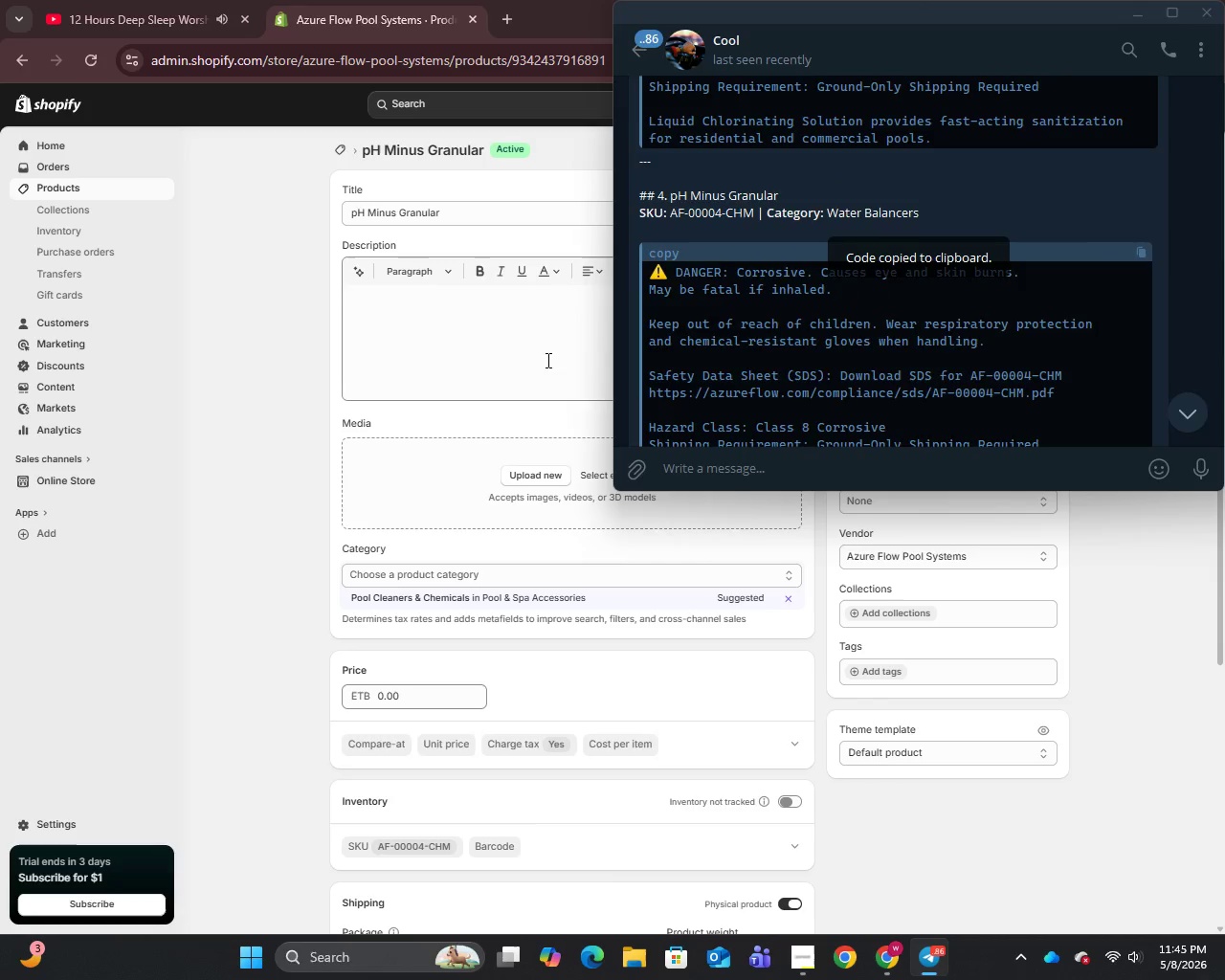 
left_click([468, 355])
 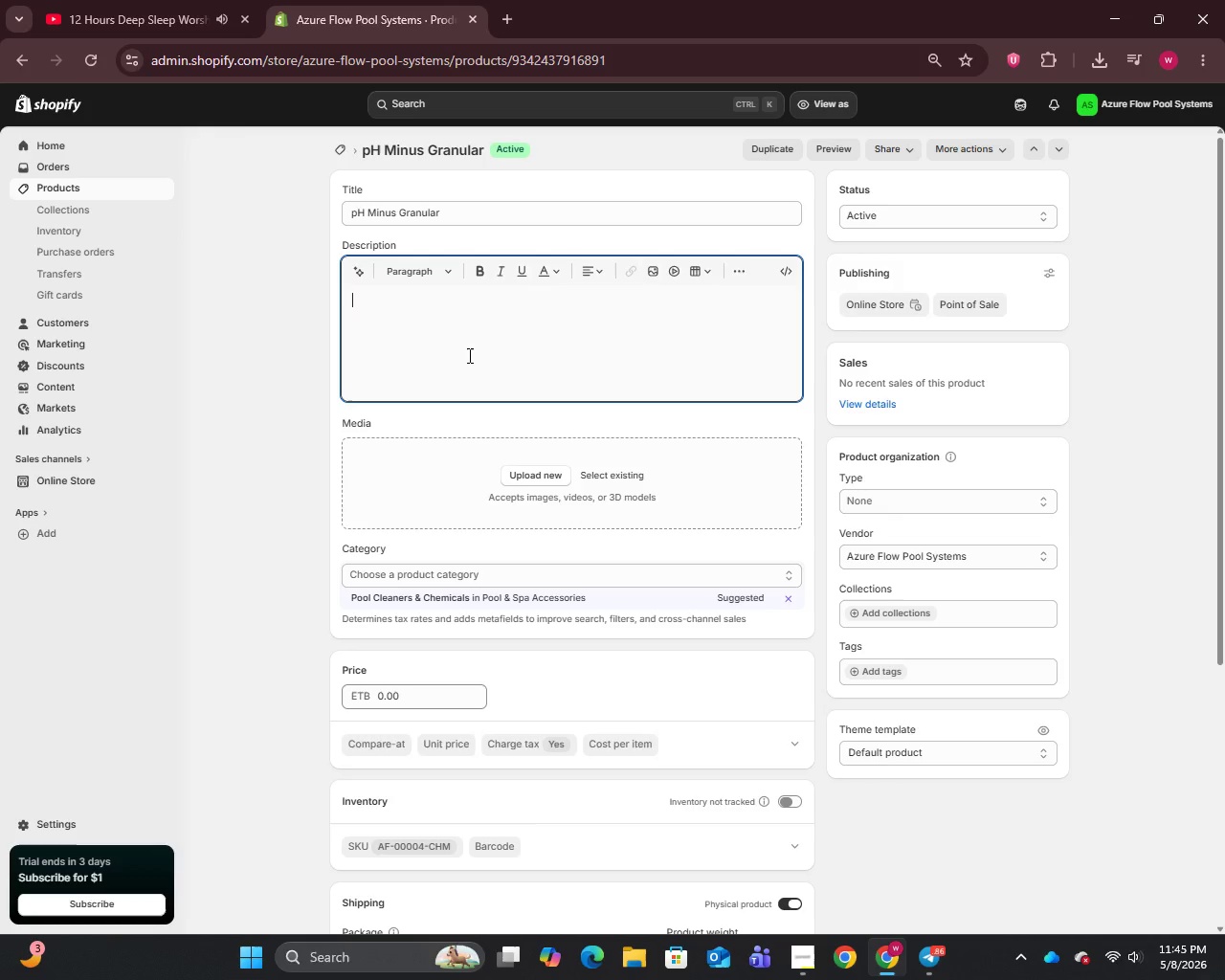 
key(Control+V)
 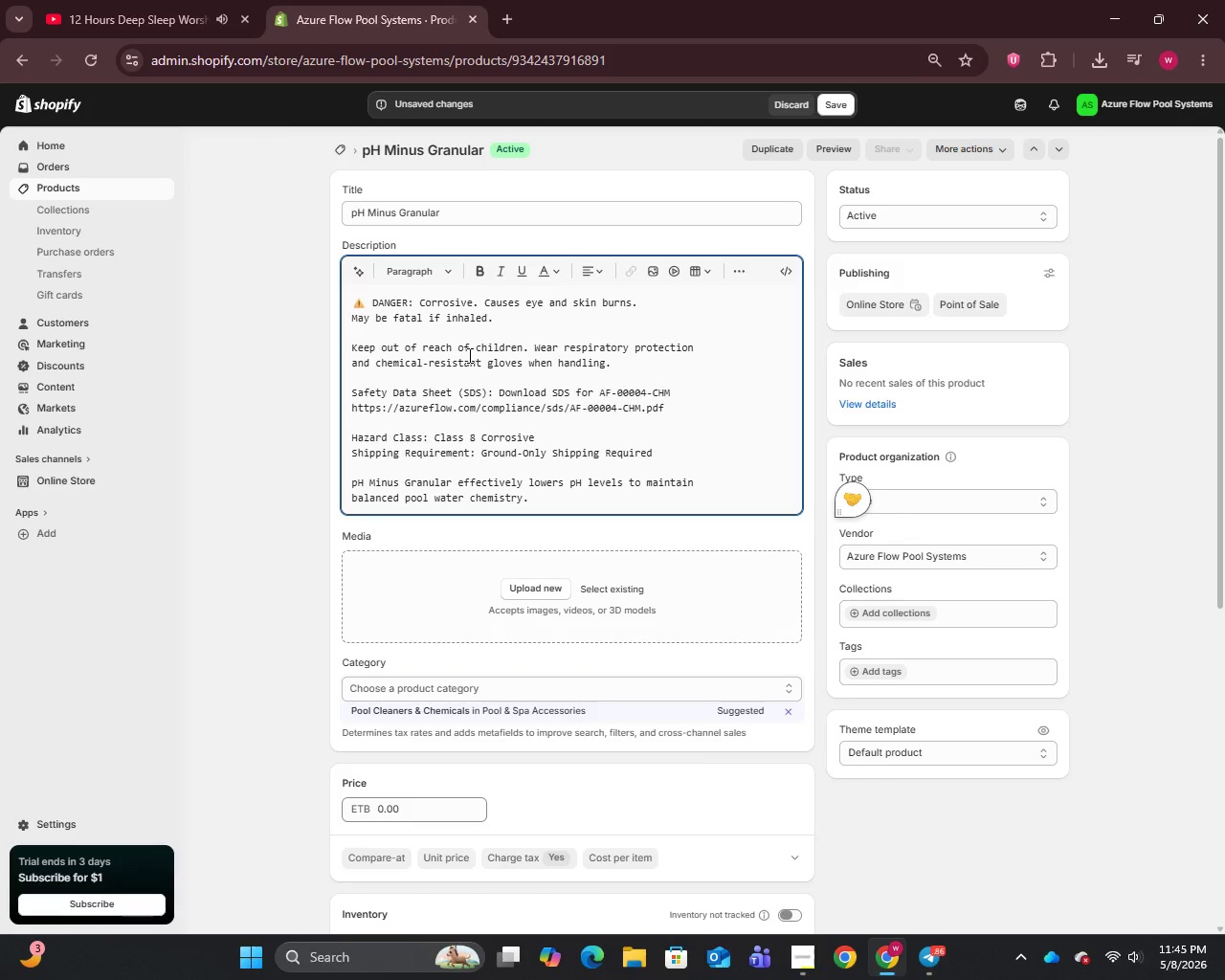 
wait(9.38)
 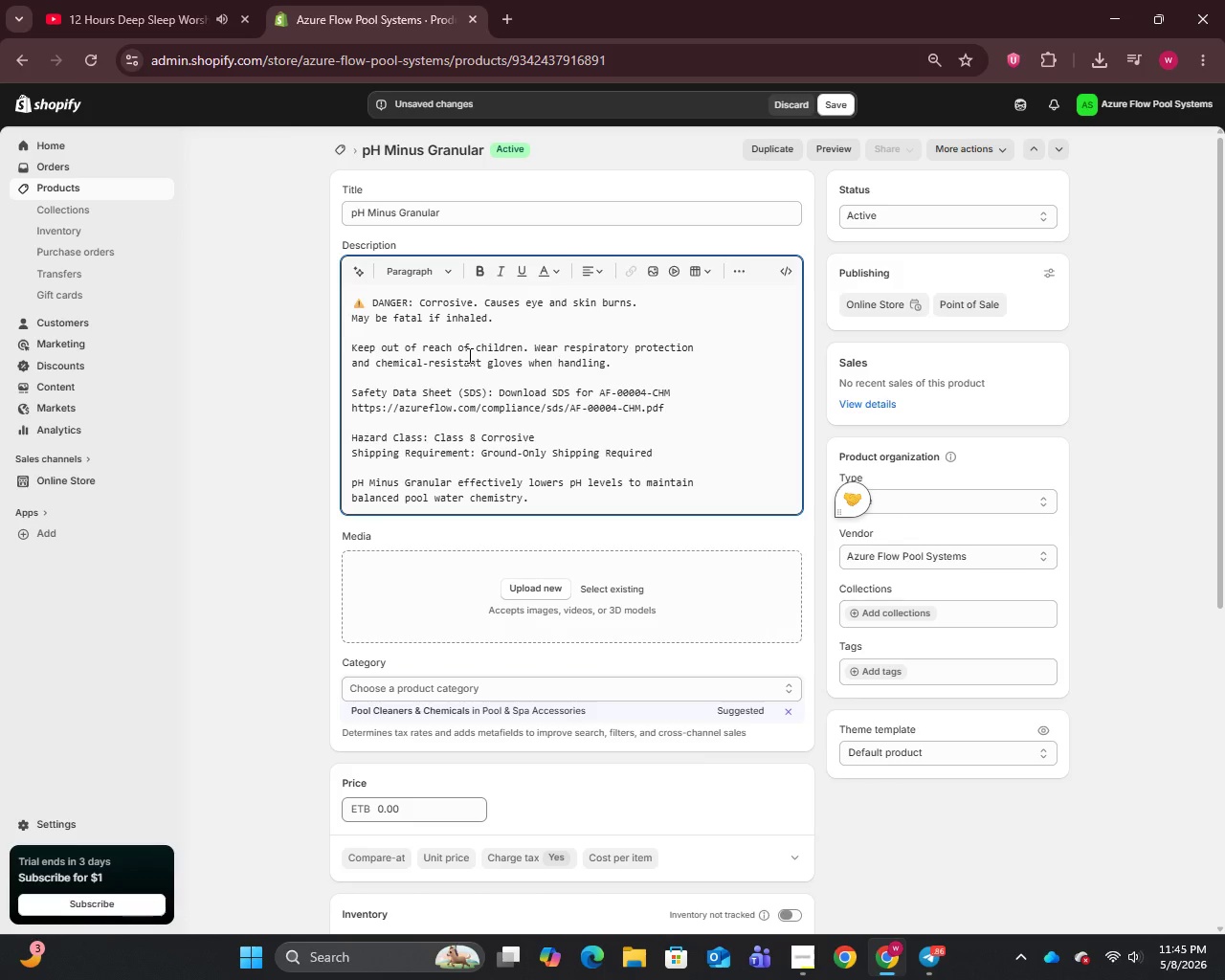 
left_click([527, 393])
 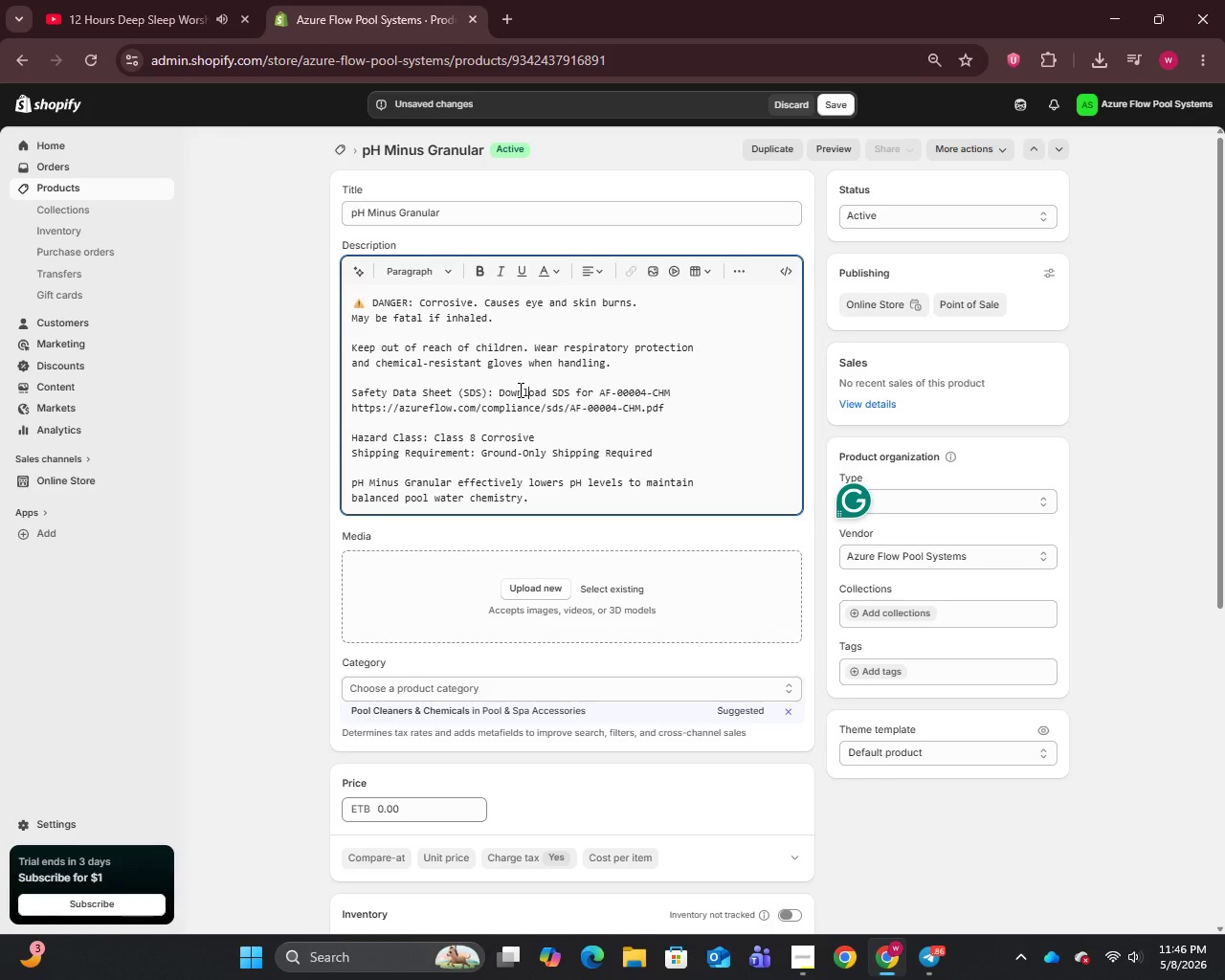 
wait(27.41)
 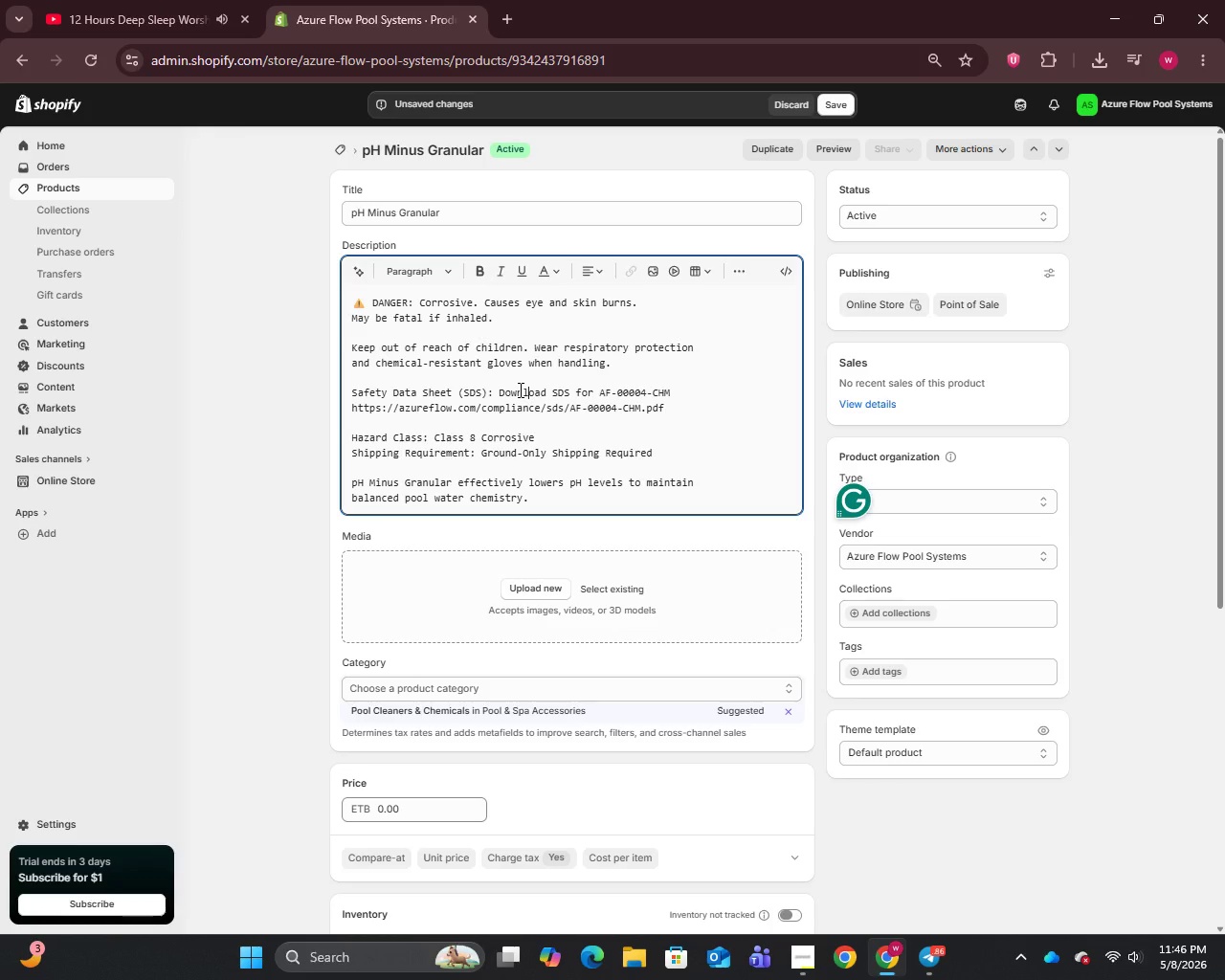 
left_click([53, 189])
 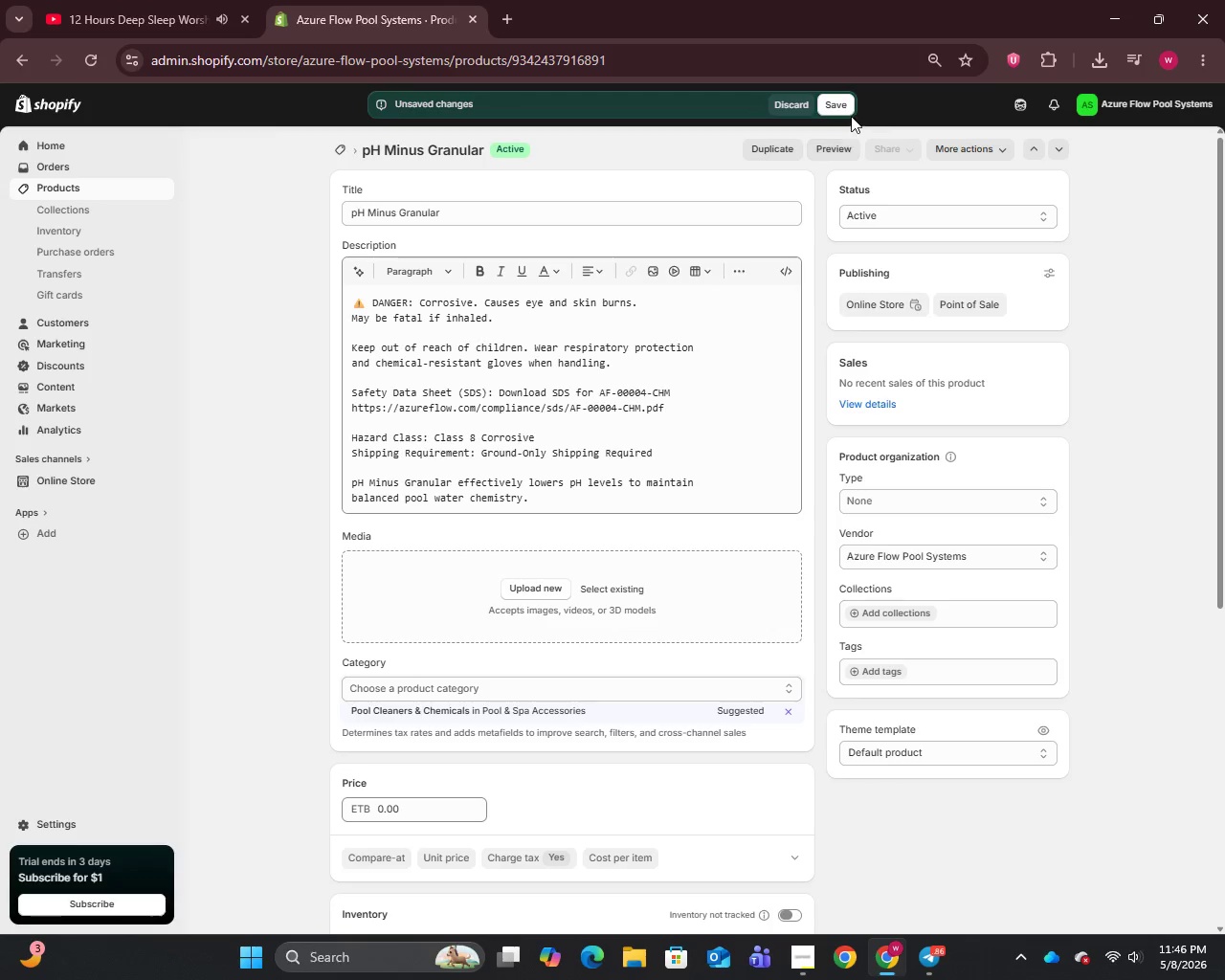 
left_click([838, 104])
 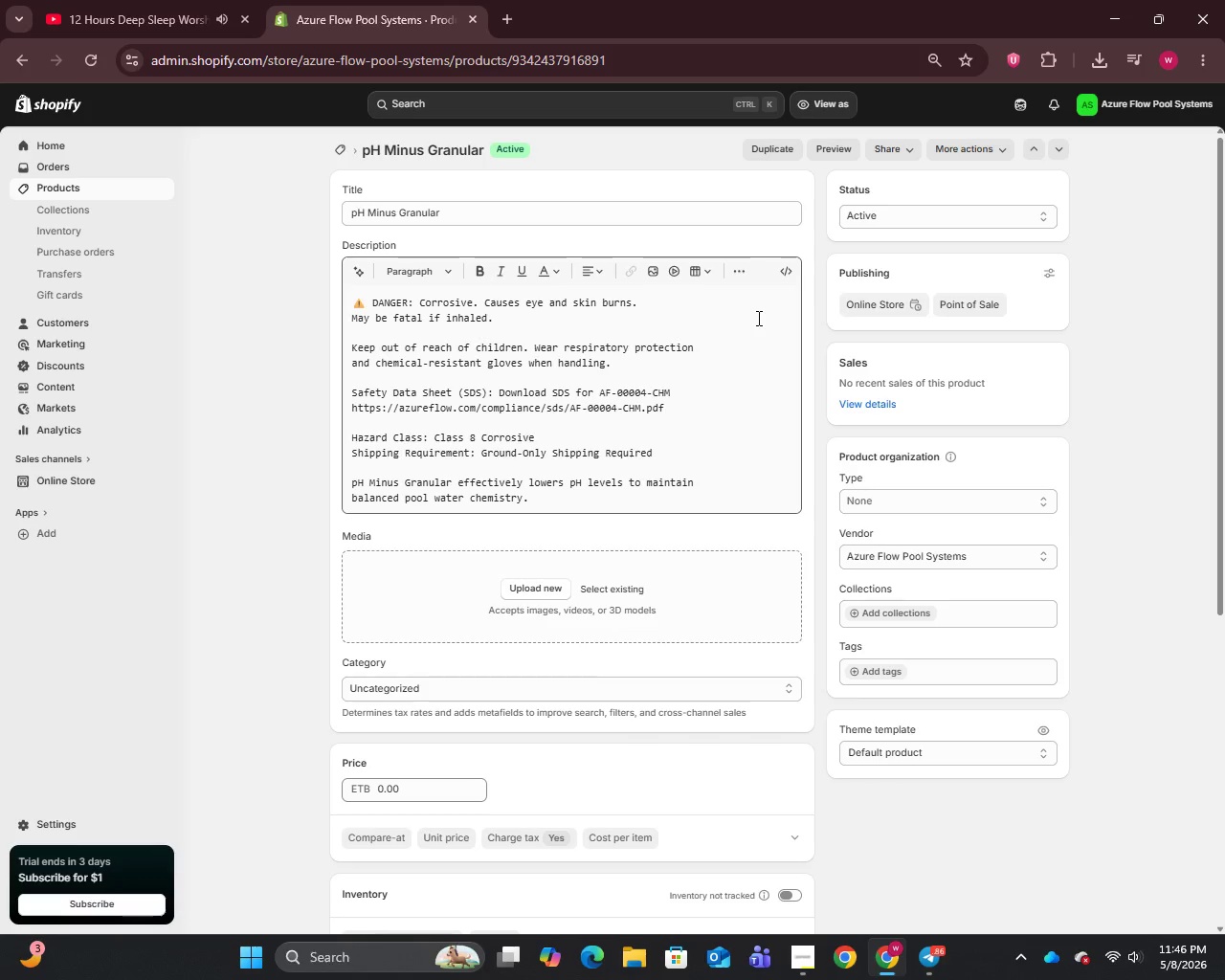 
wait(41.72)
 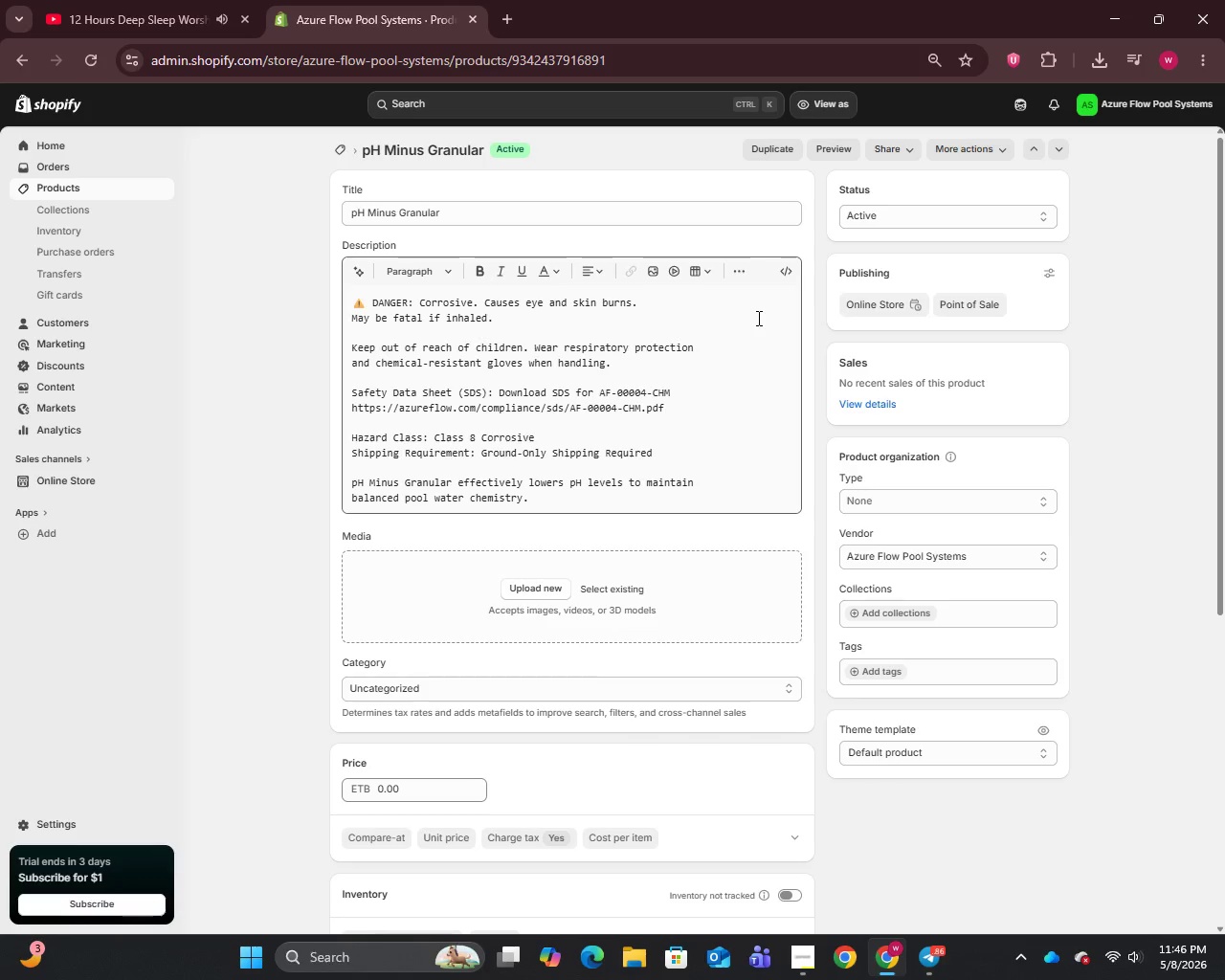 
left_click([59, 186])
 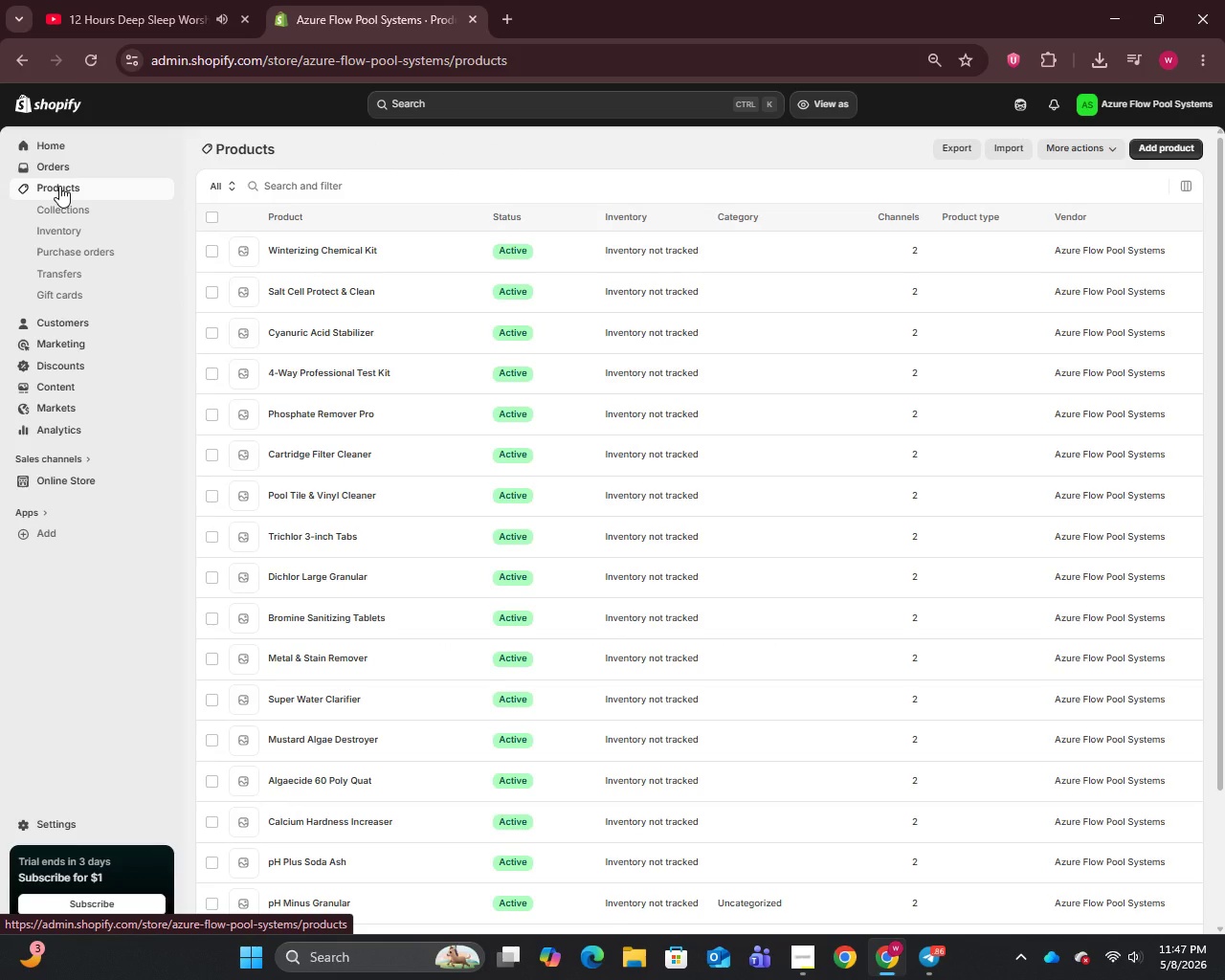 
wait(22.86)
 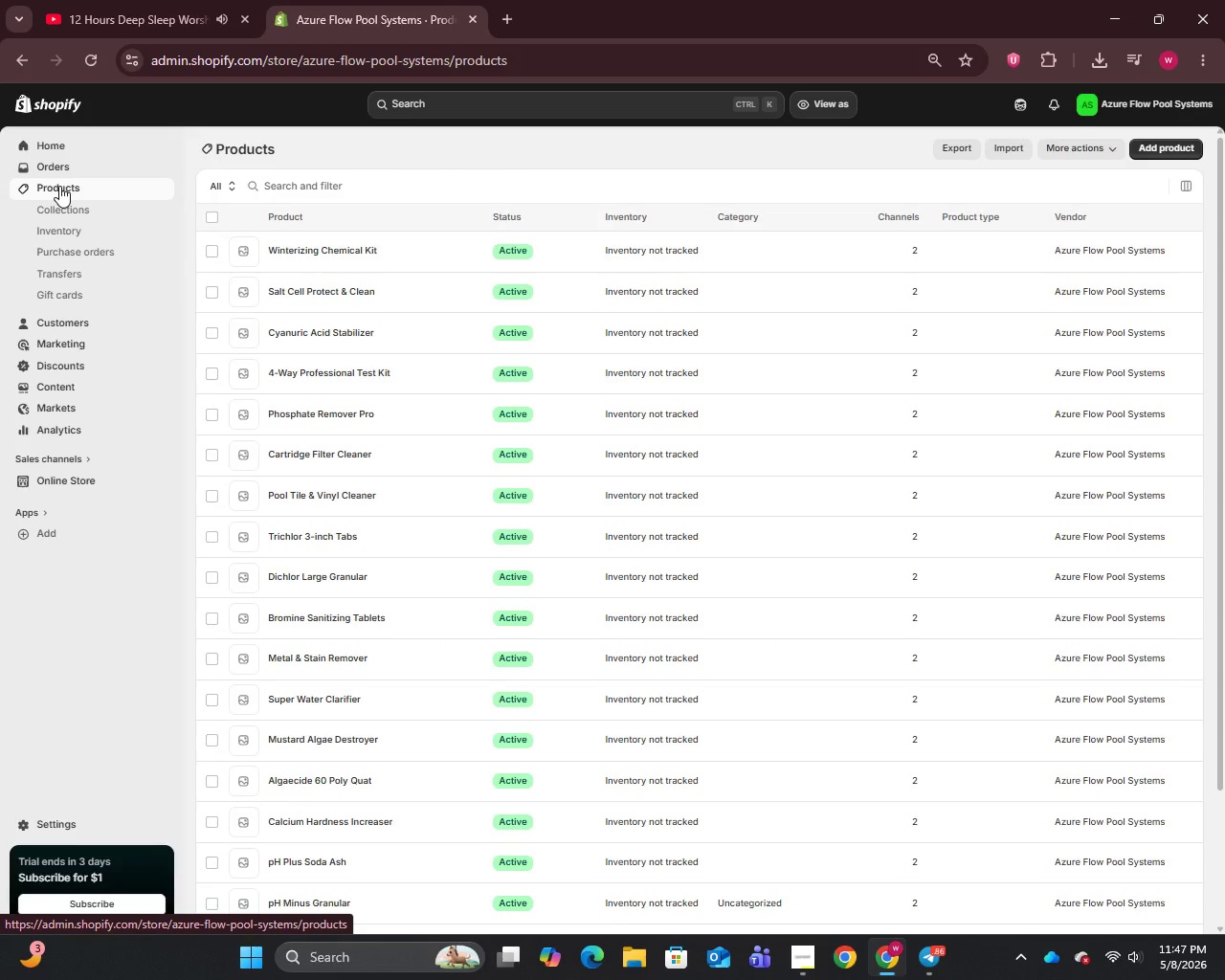 
left_click([345, 818])
 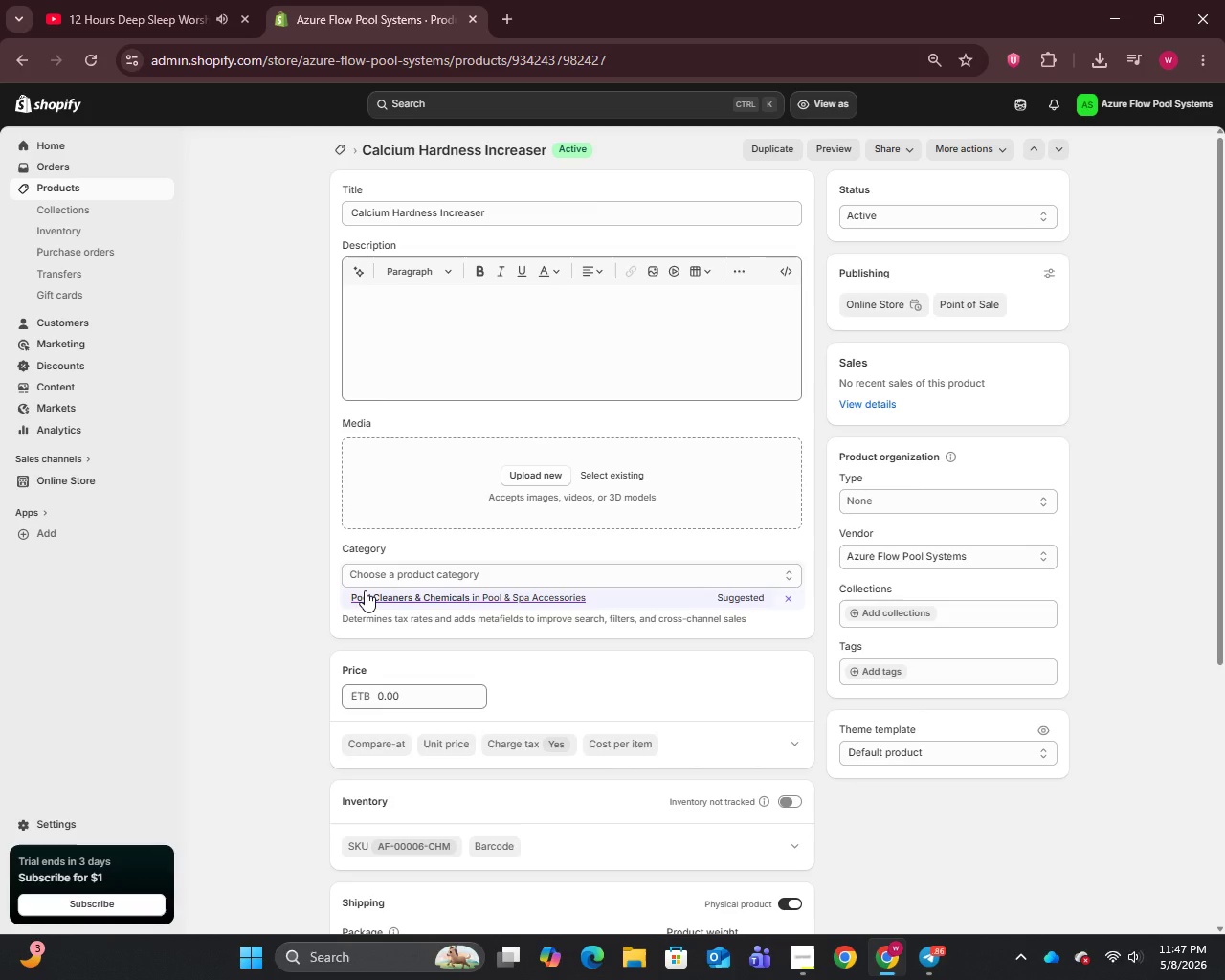 
wait(12.49)
 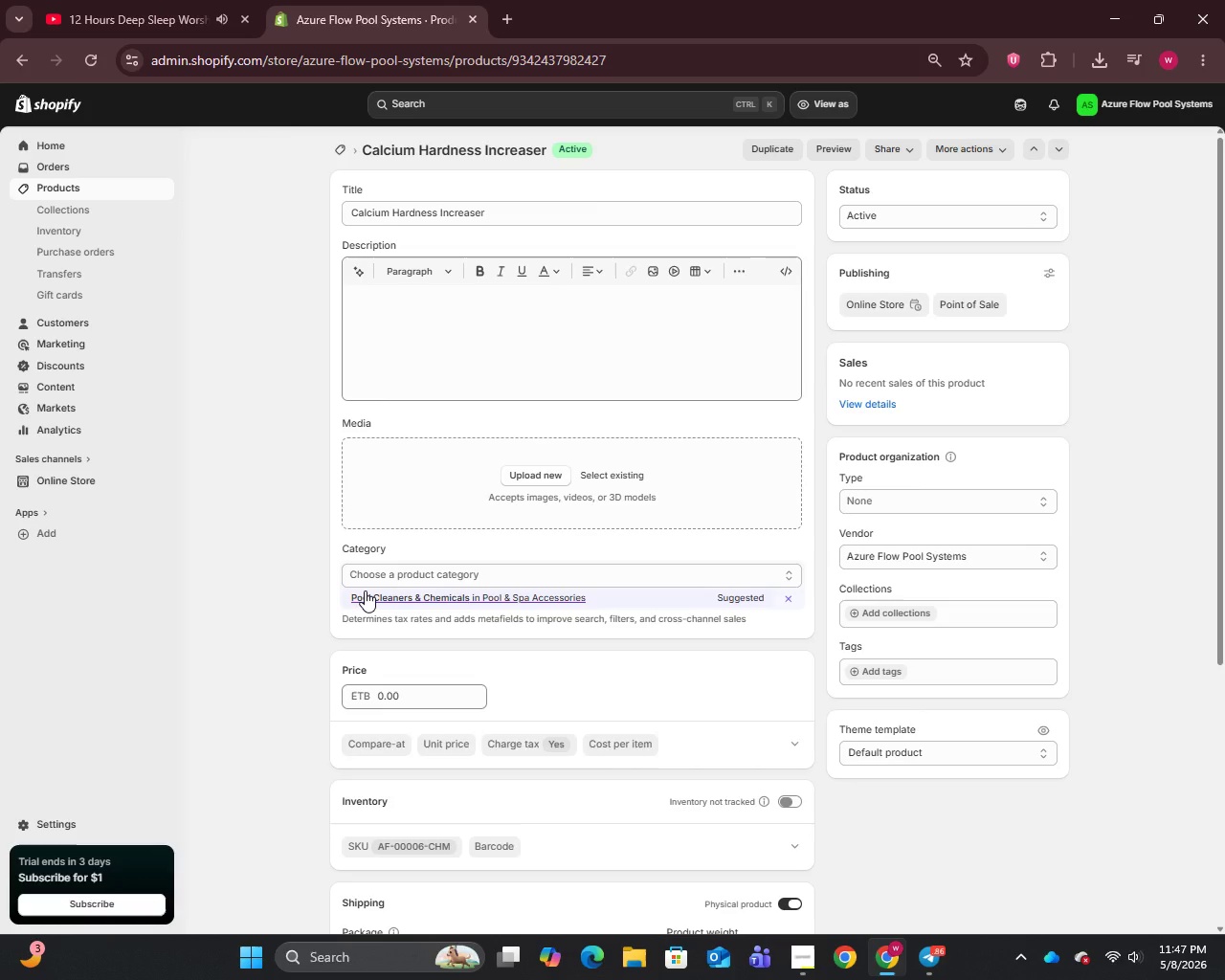 
scroll: coordinate [822, 272], scroll_direction: down, amount: 11.0
 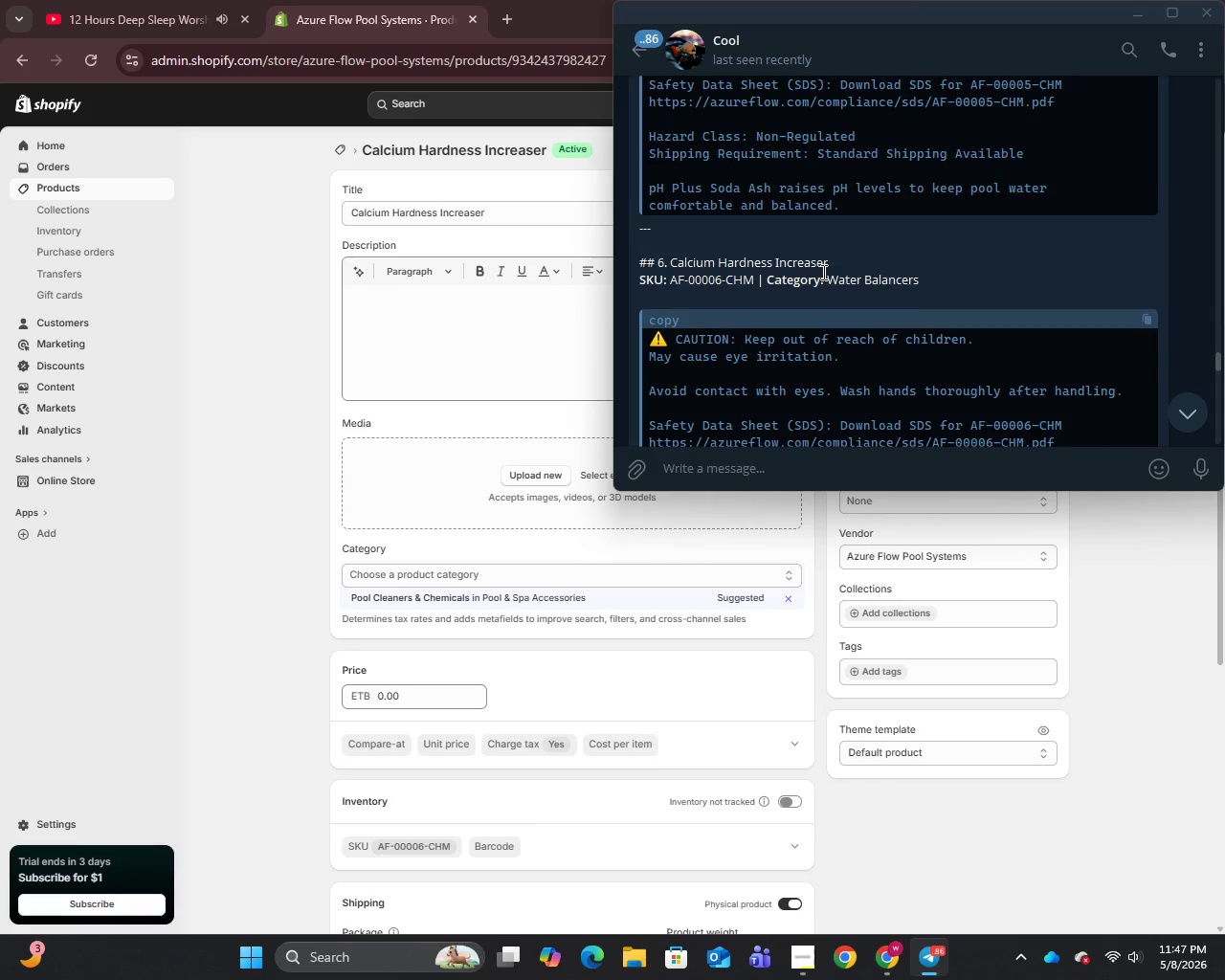 
scroll: coordinate [822, 272], scroll_direction: up, amount: 4.0
 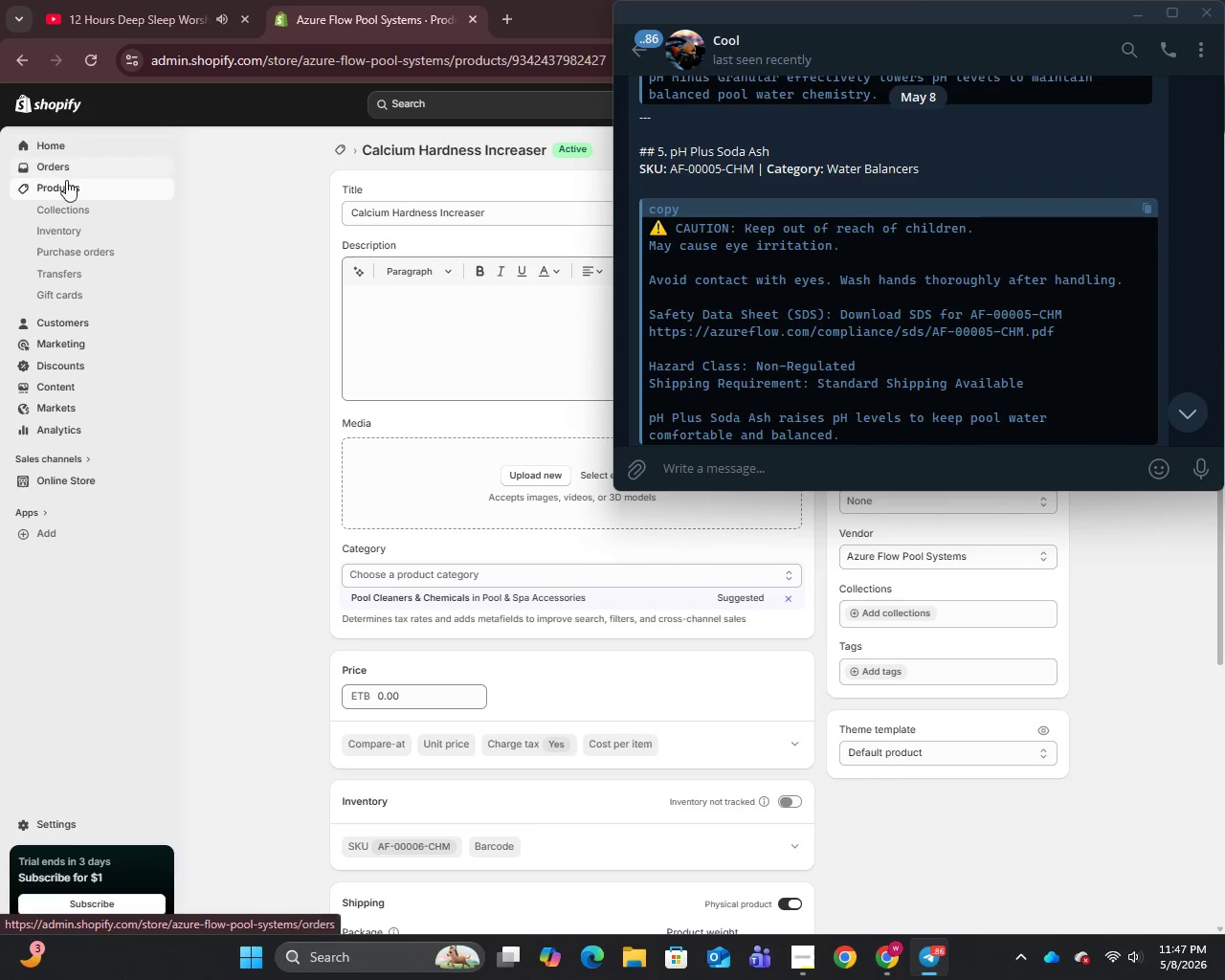 
left_click([68, 183])
 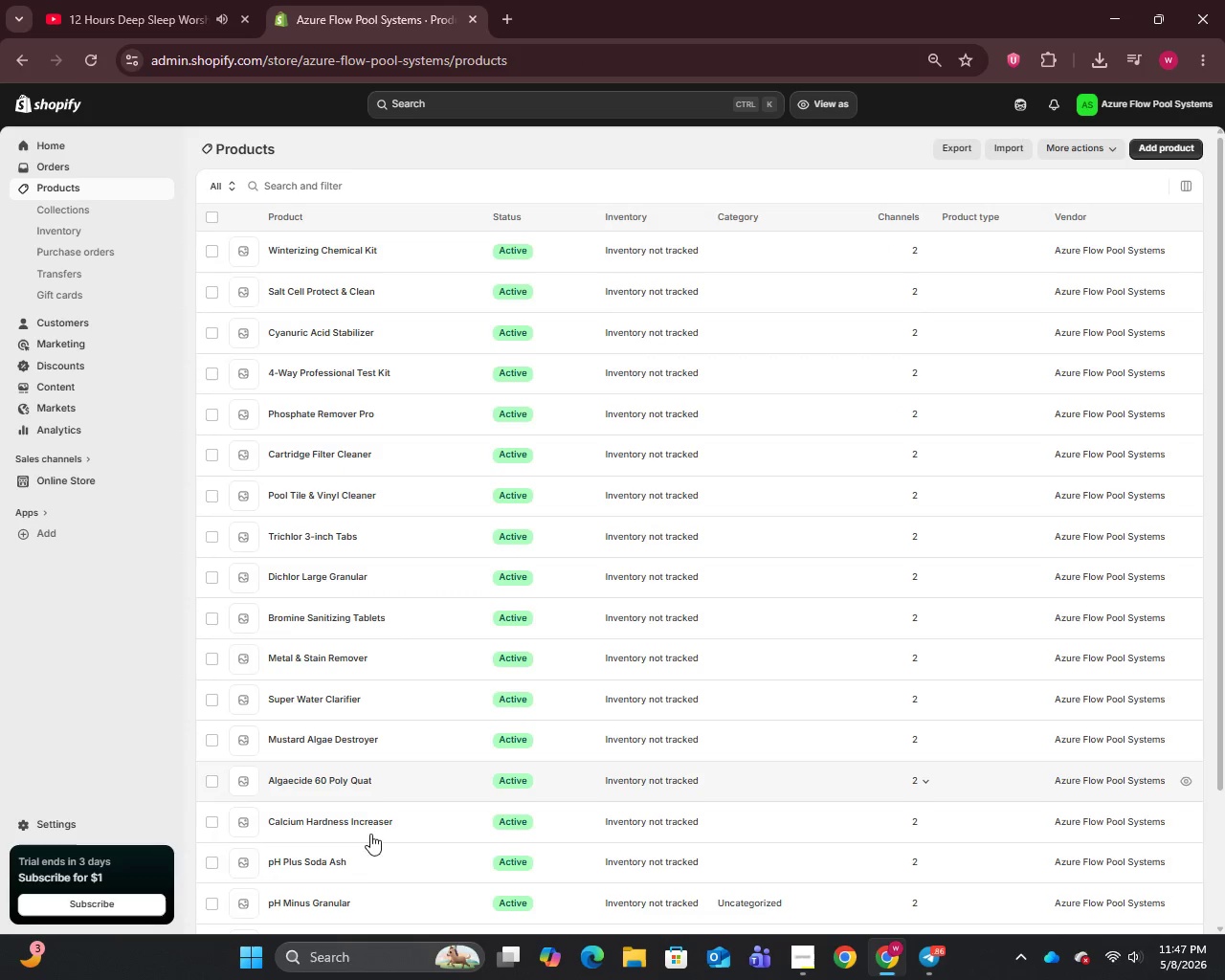 
left_click([317, 858])
 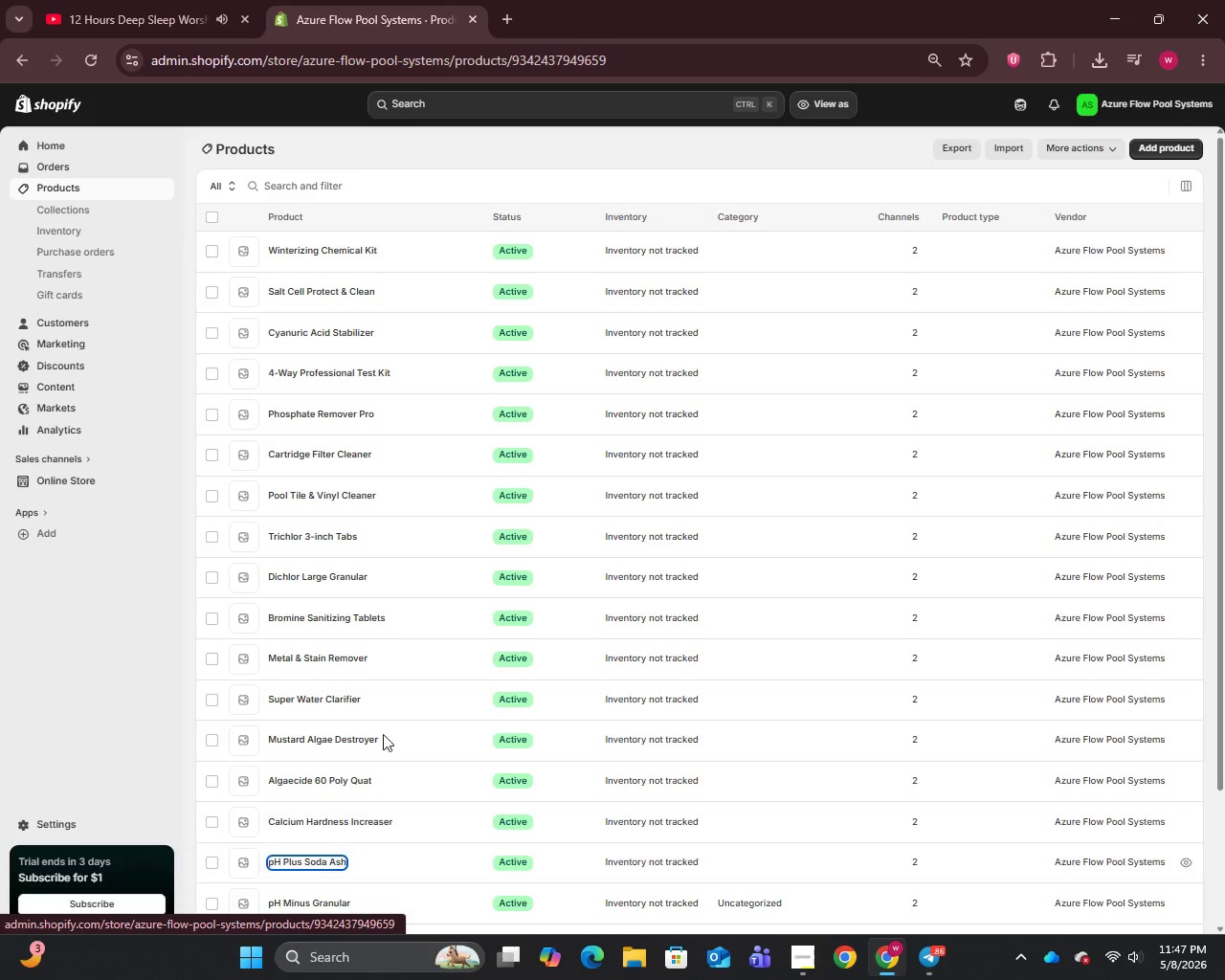 
mouse_move([455, 583])
 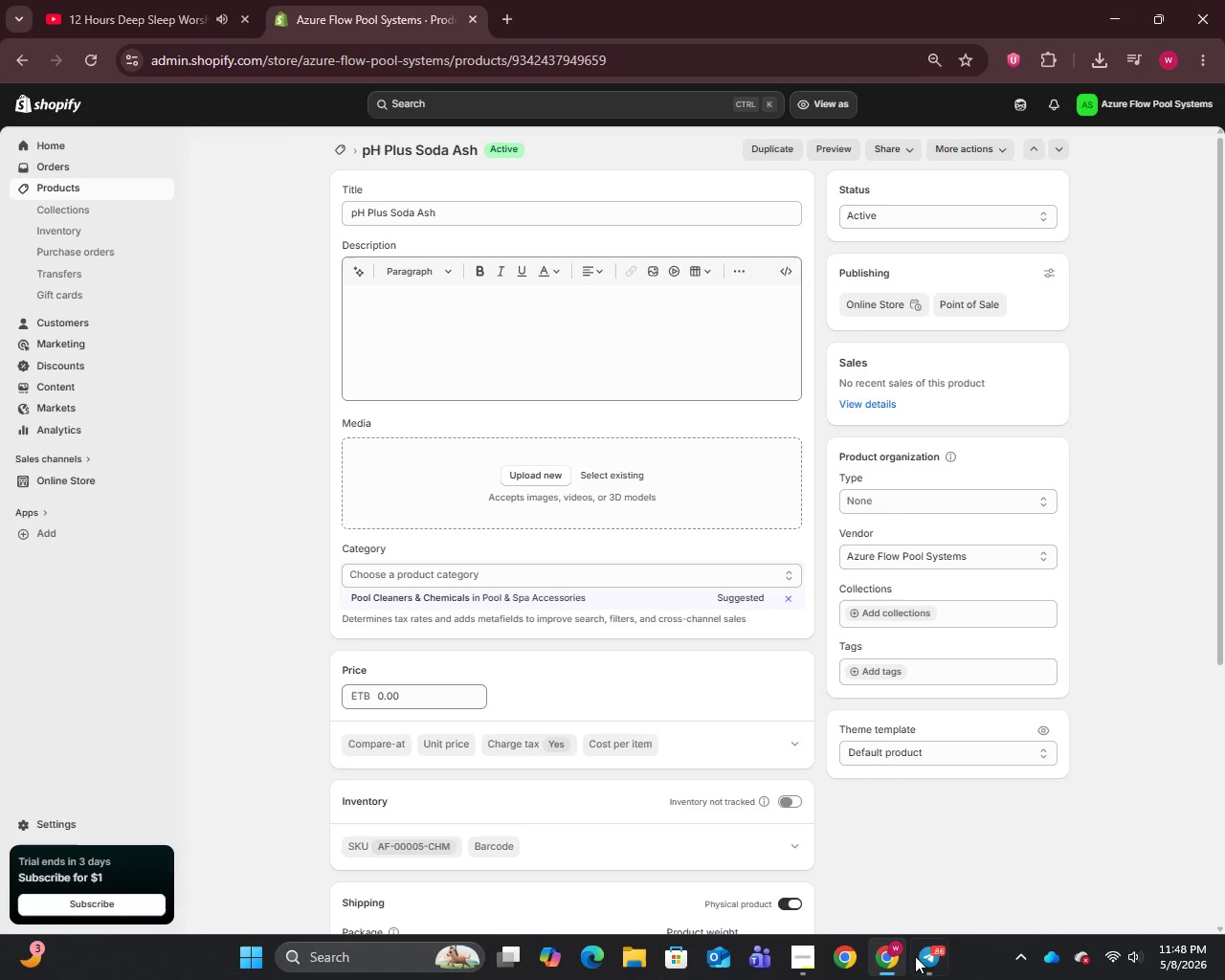 
left_click([928, 956])
 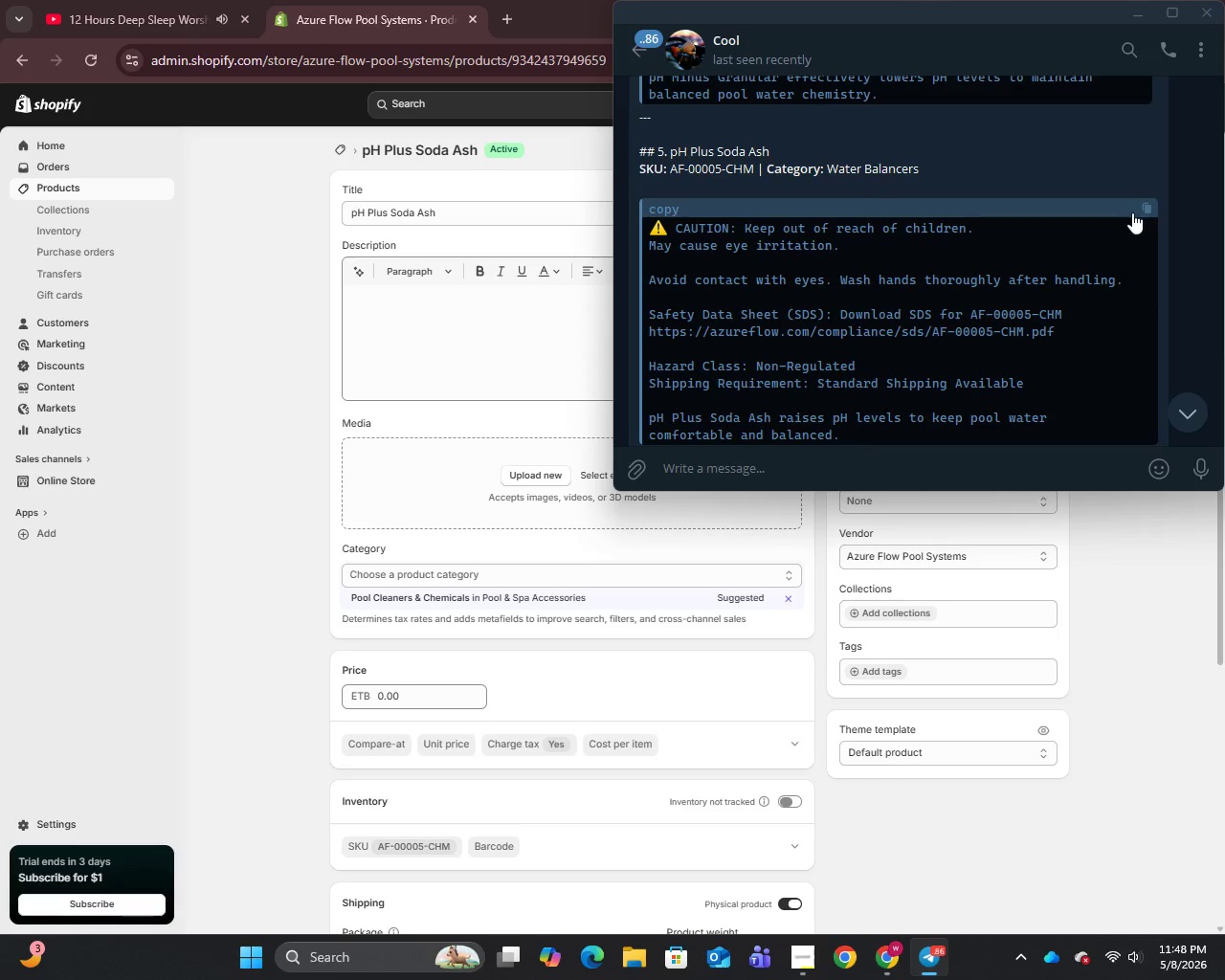 
left_click([1147, 212])
 